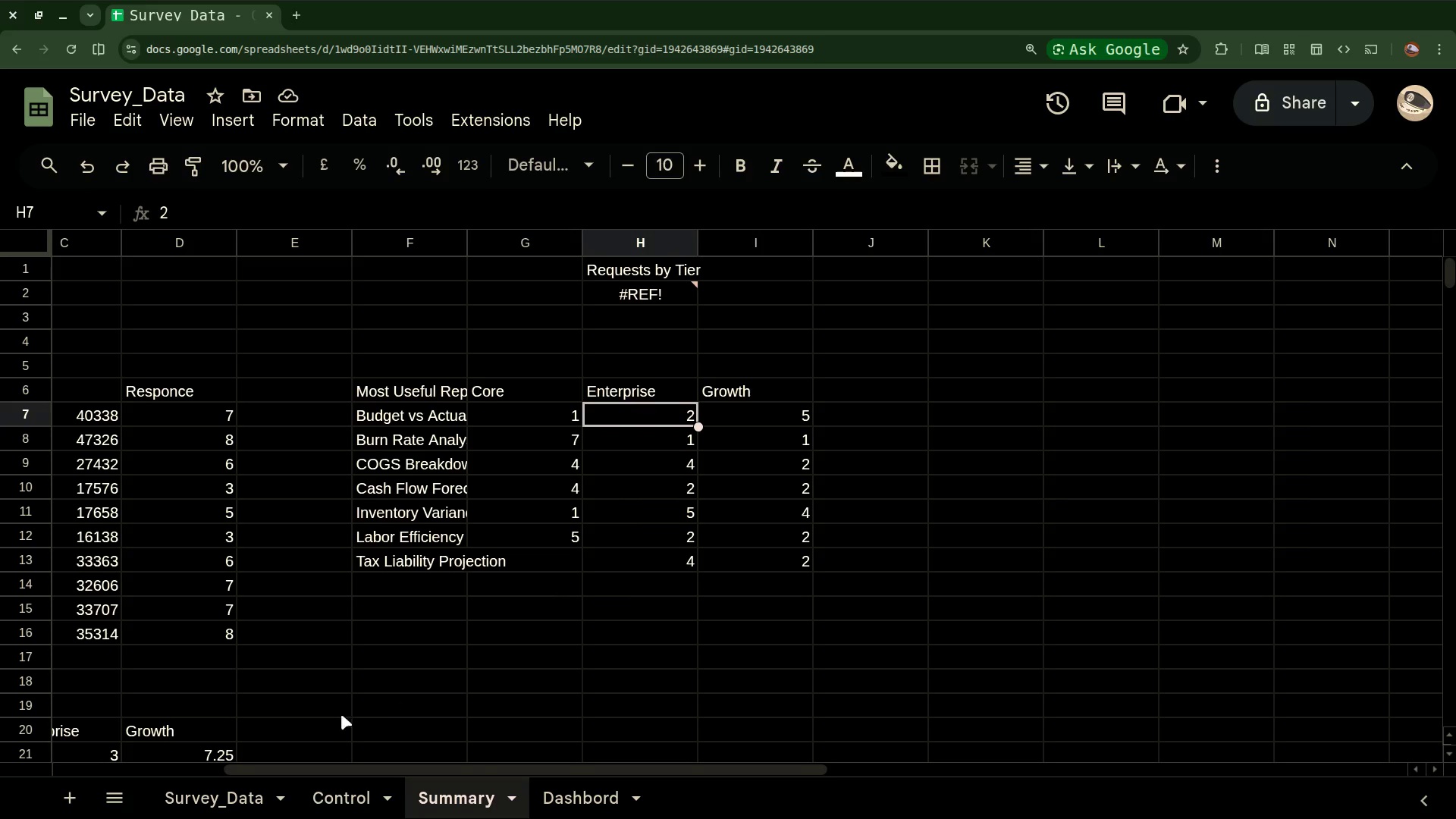 
left_click([221, 802])
 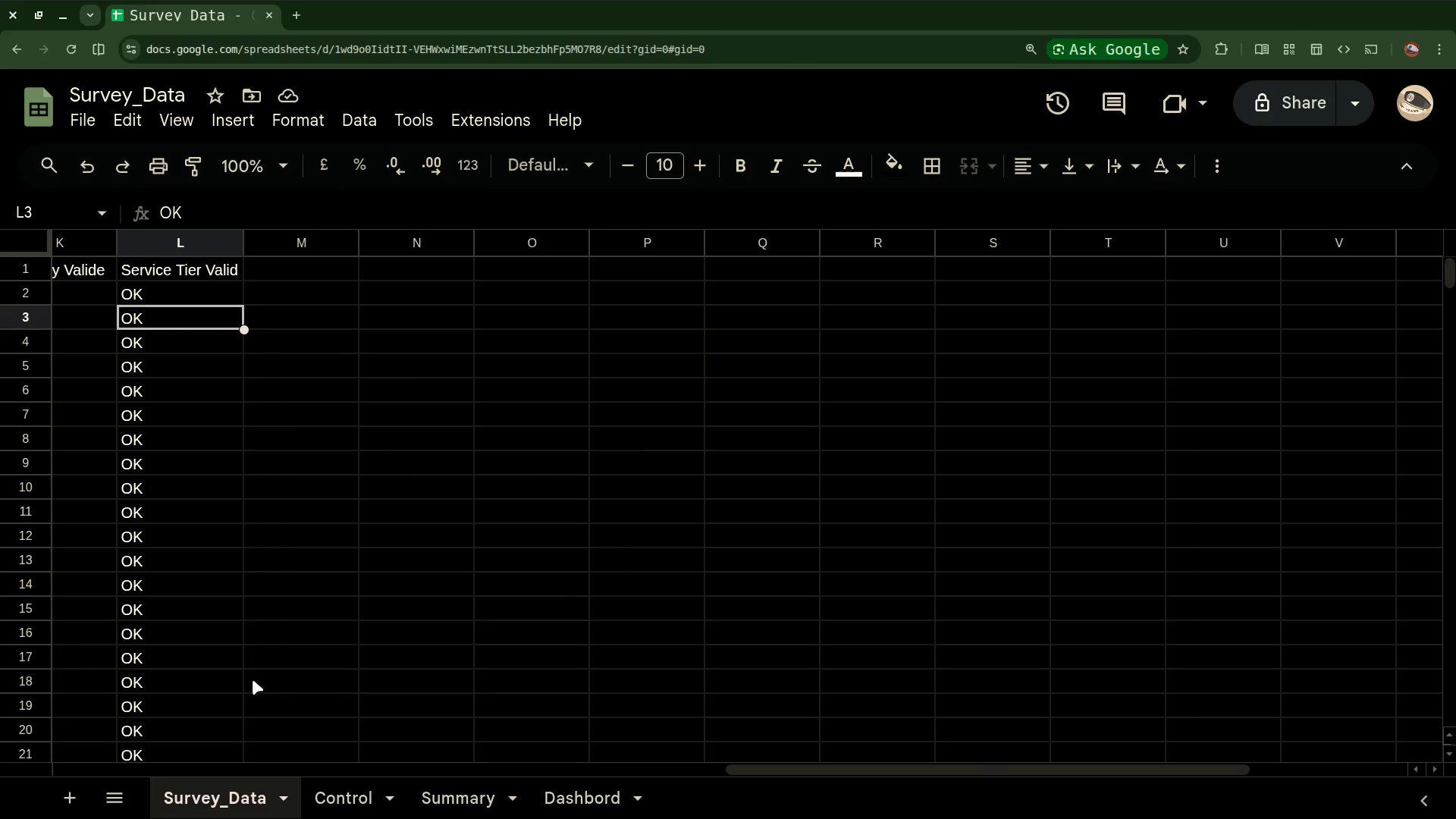 
scroll: coordinate [253, 674], scroll_direction: up, amount: 27.0
 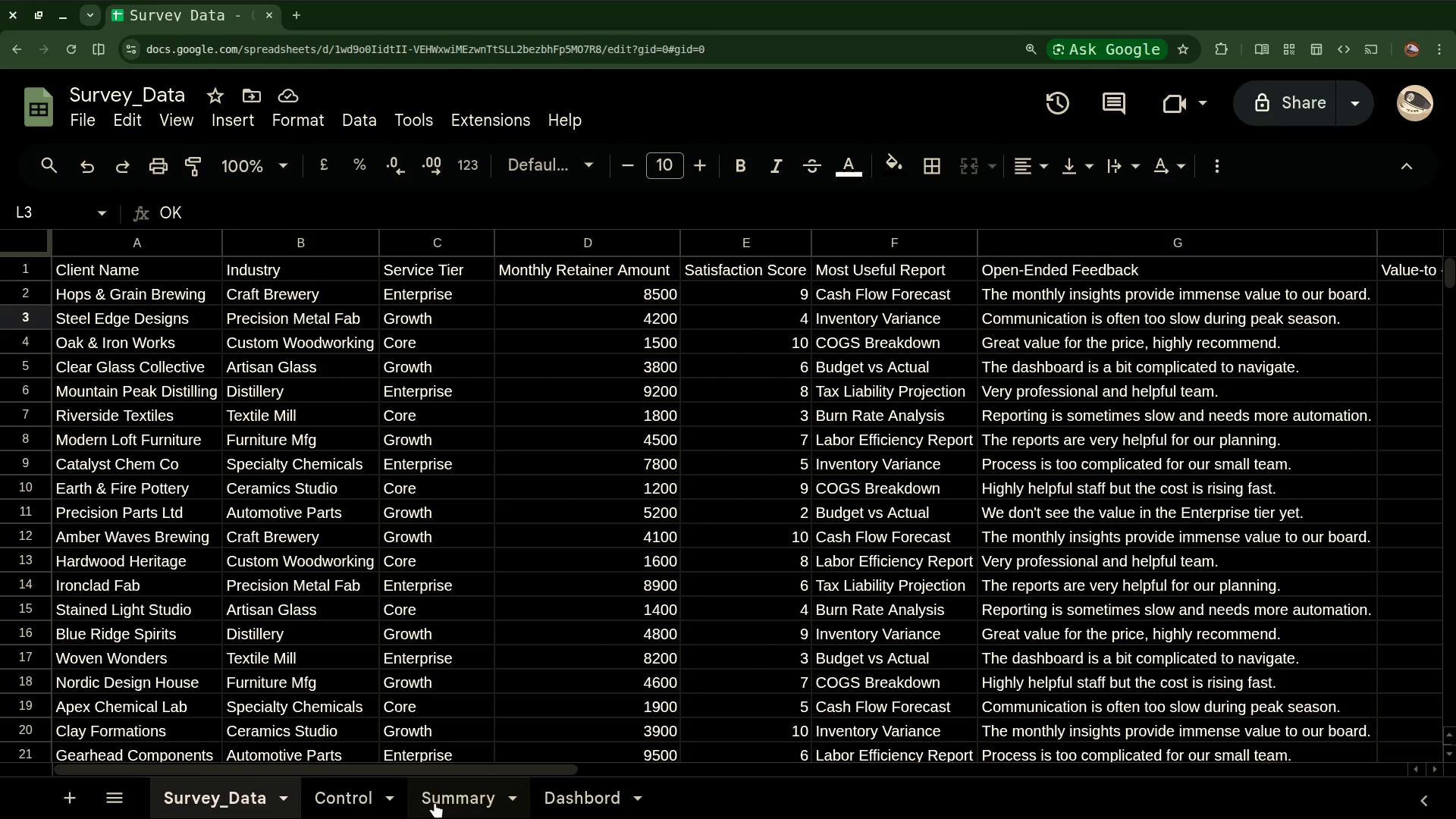 
left_click([440, 804])
 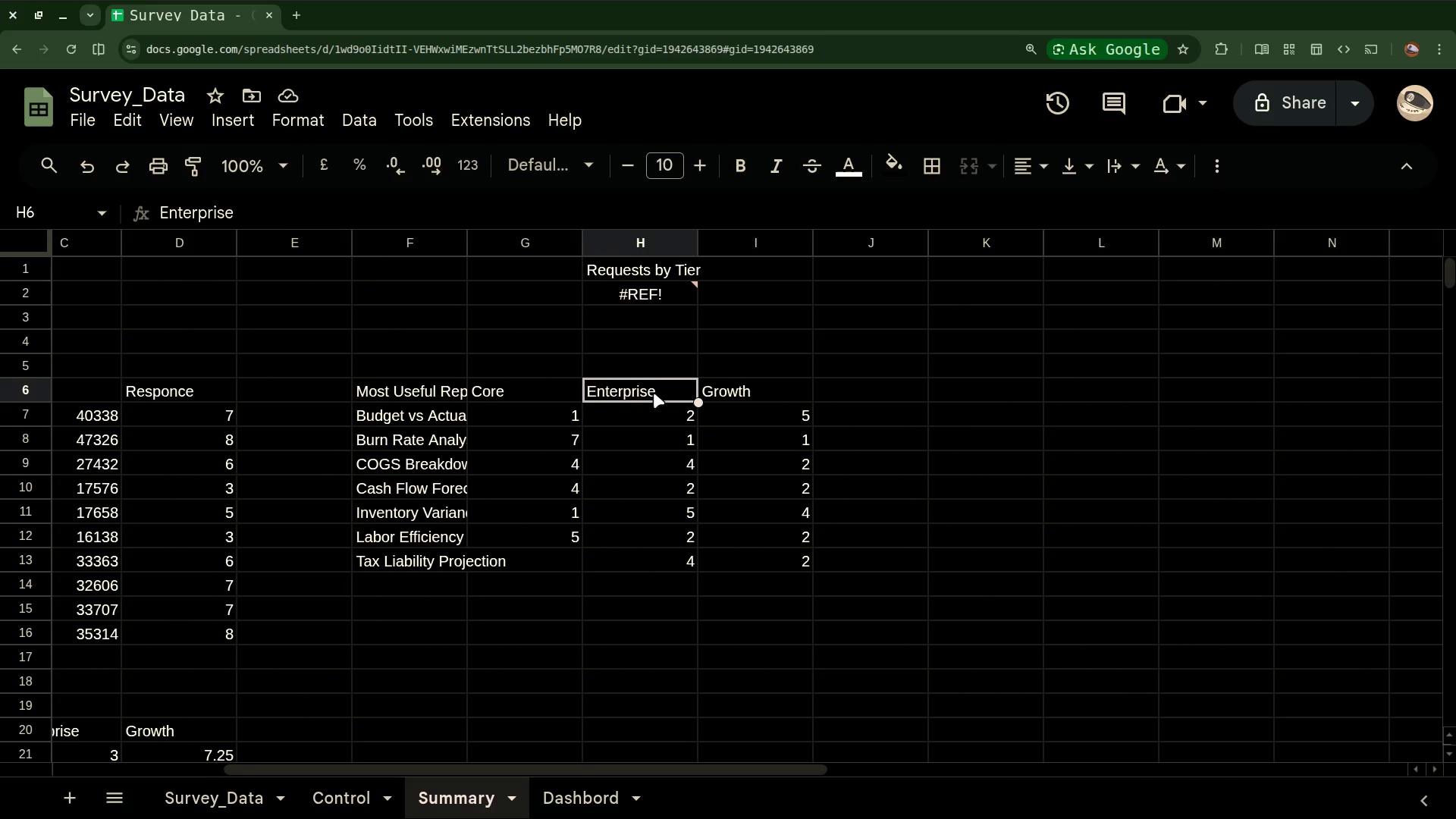 
left_click([658, 406])
 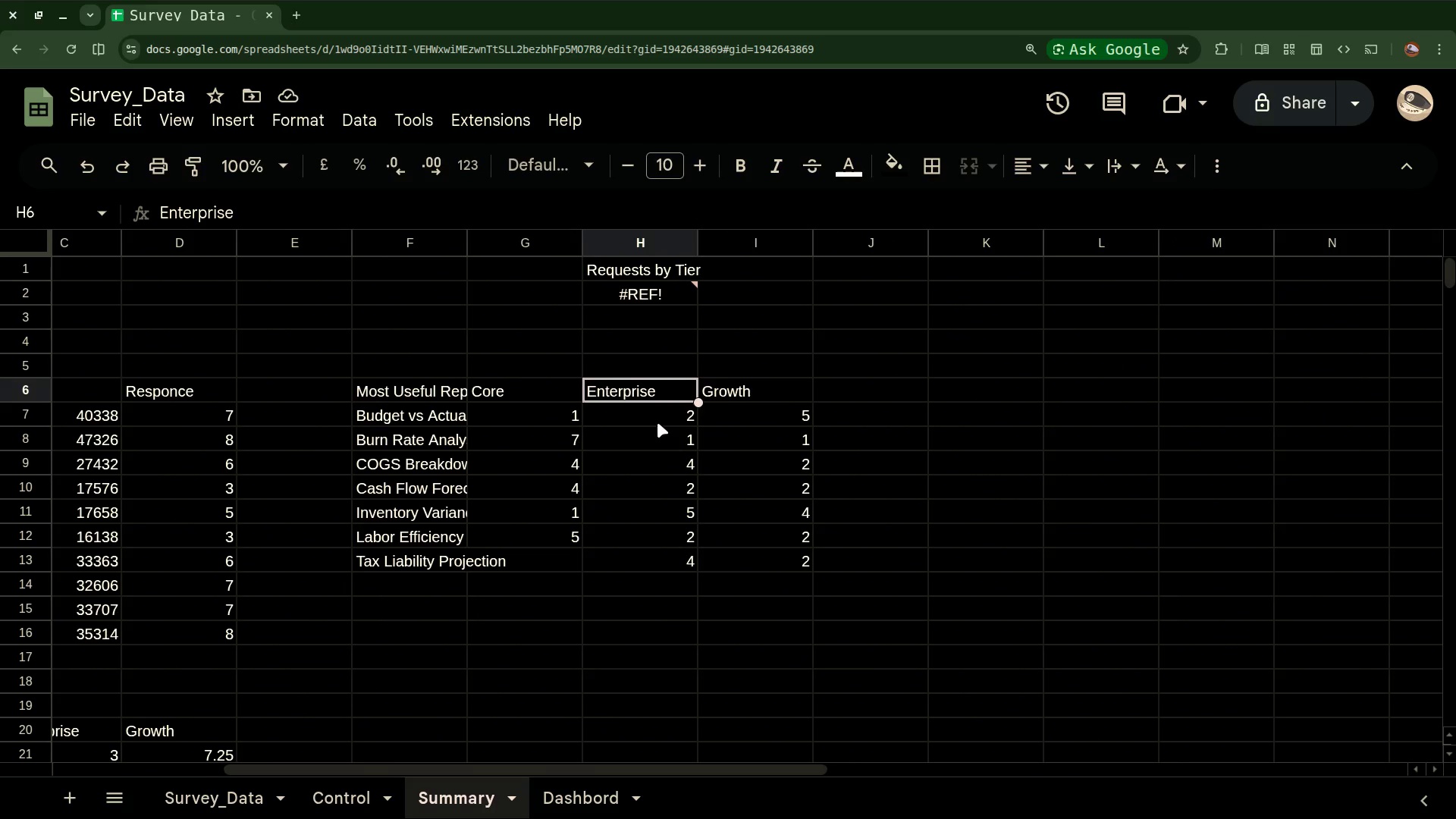 
left_click([670, 411])
 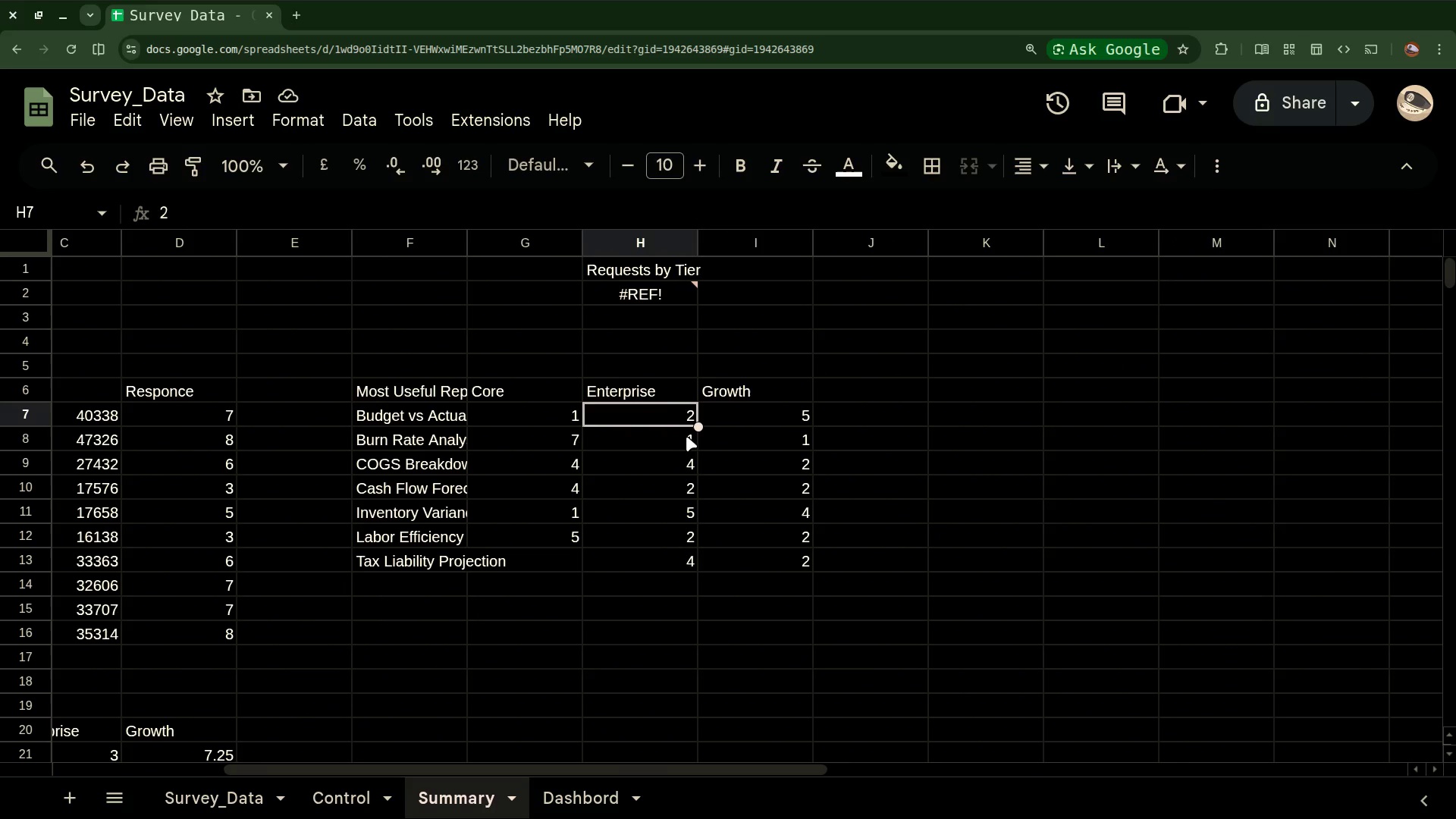 
left_click([688, 438])
 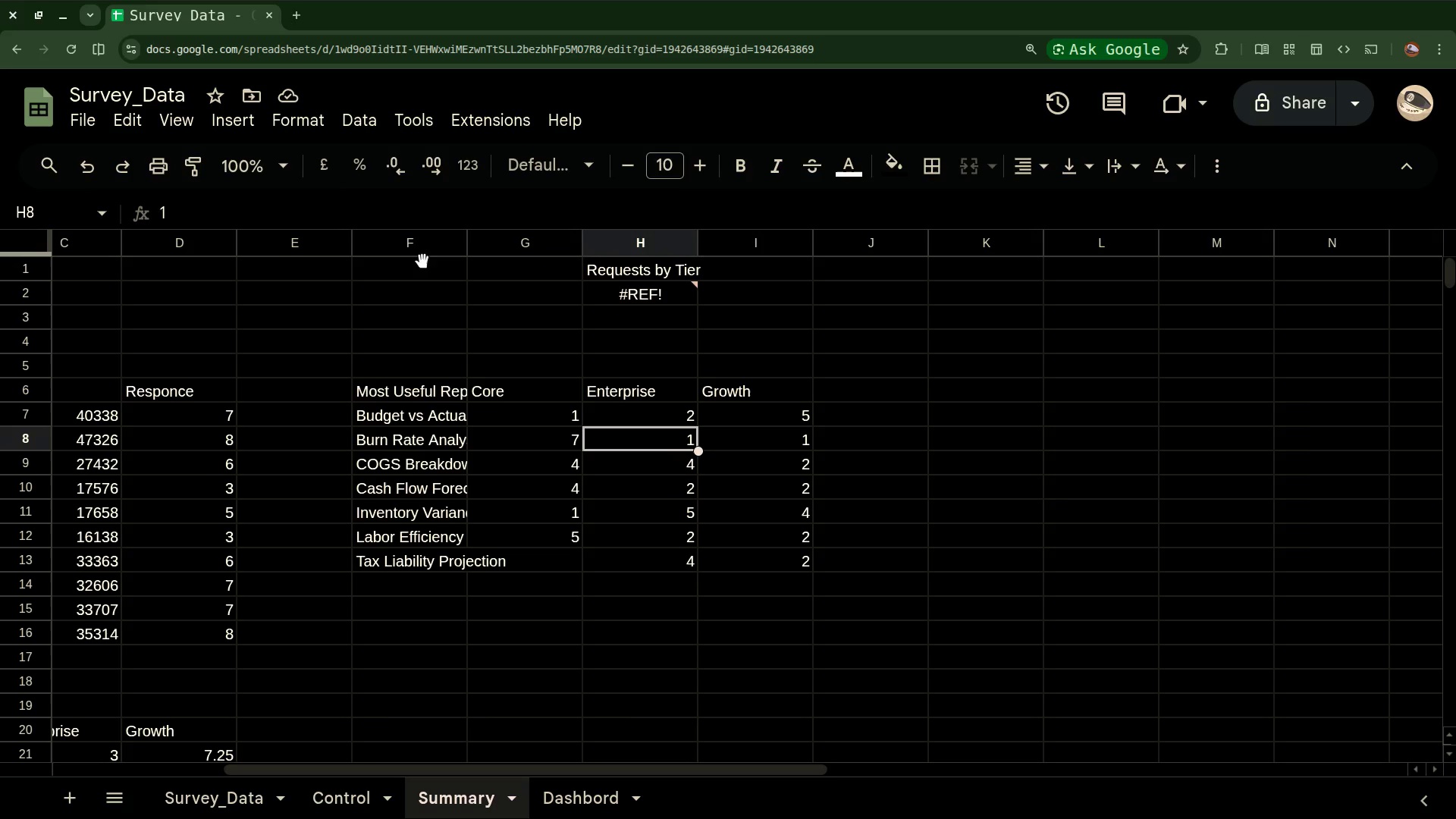 
left_click([179, 206])
 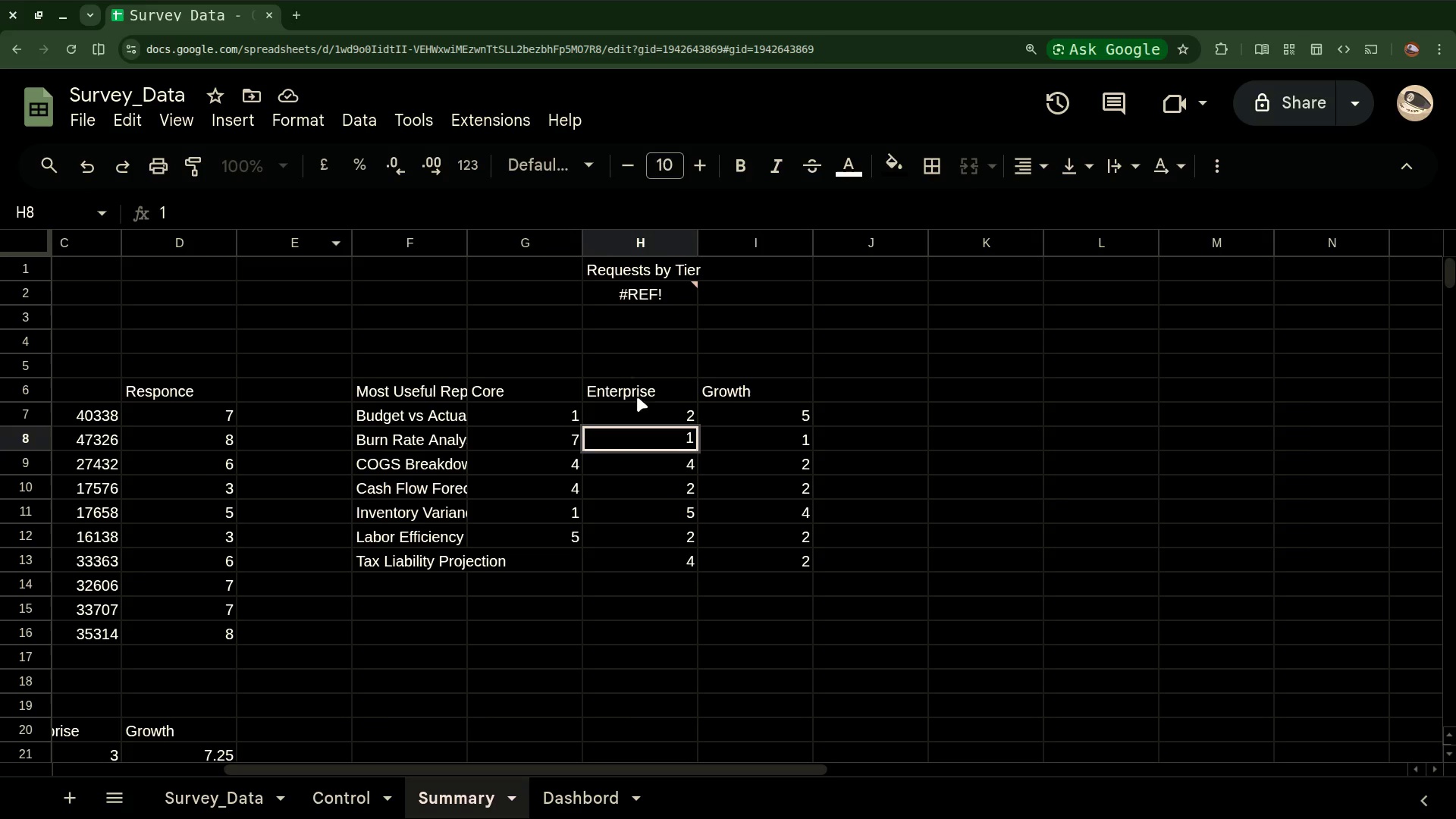 
left_click([642, 383])
 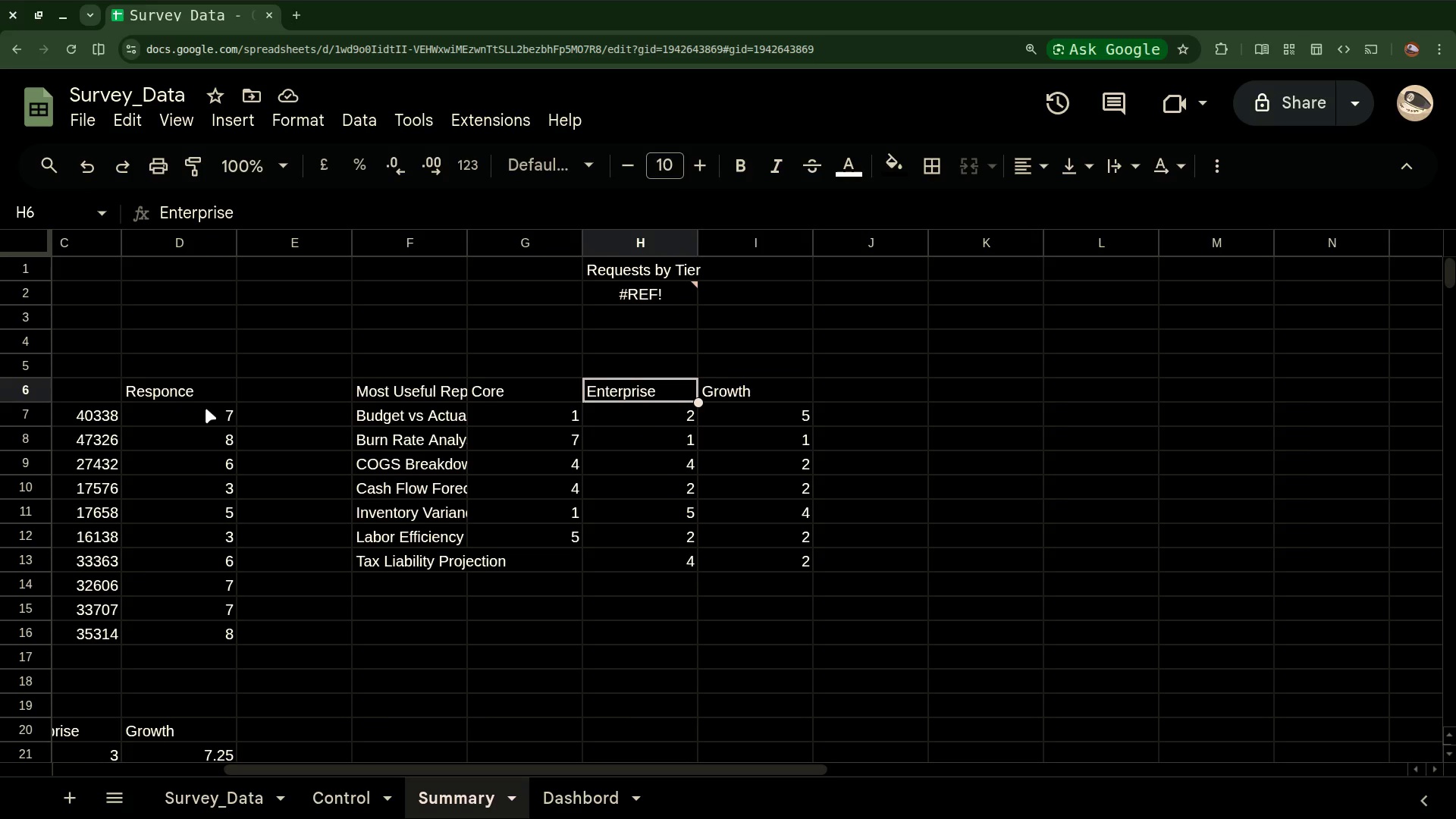 
left_click([227, 419])
 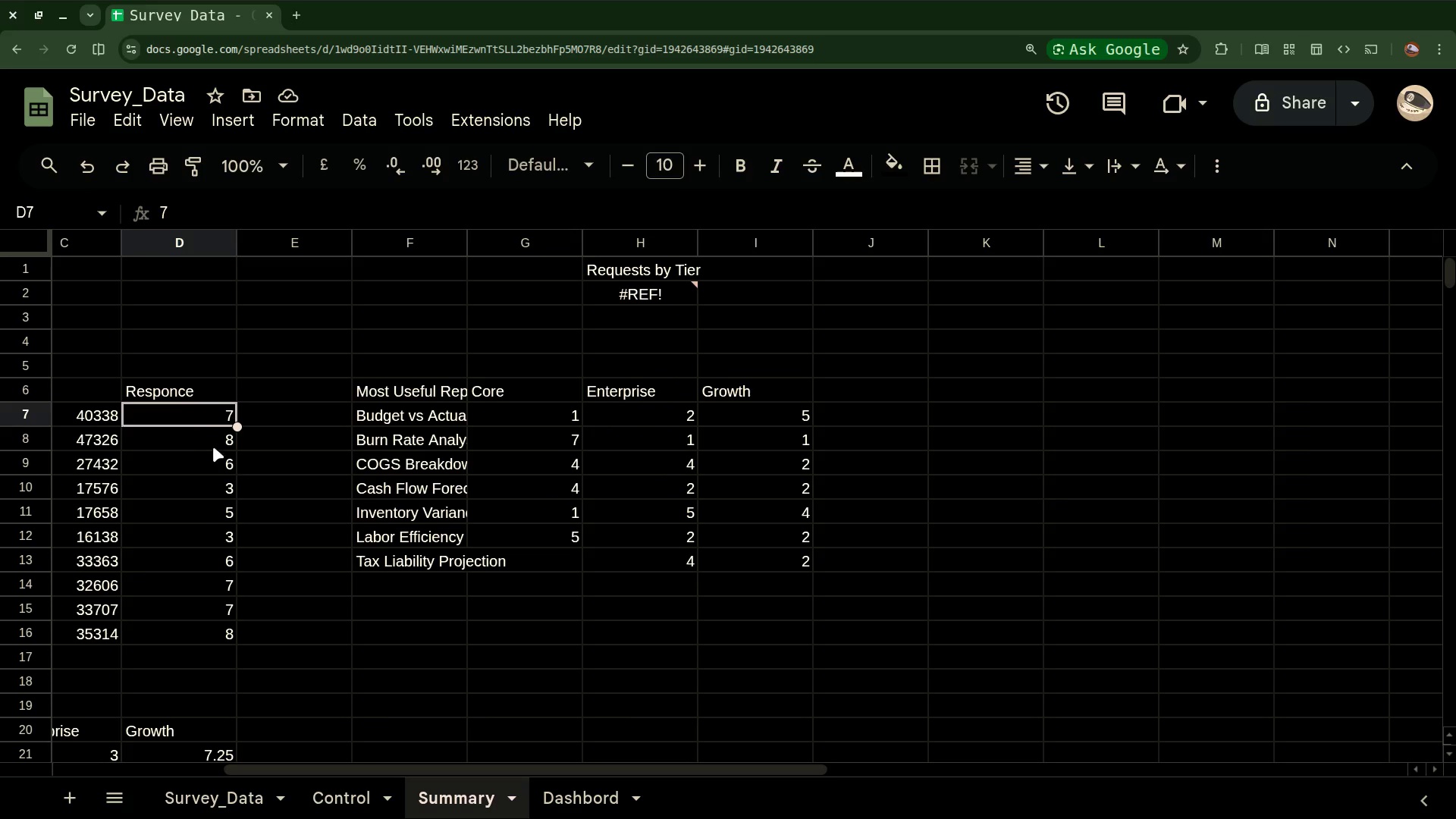 
left_click([217, 446])
 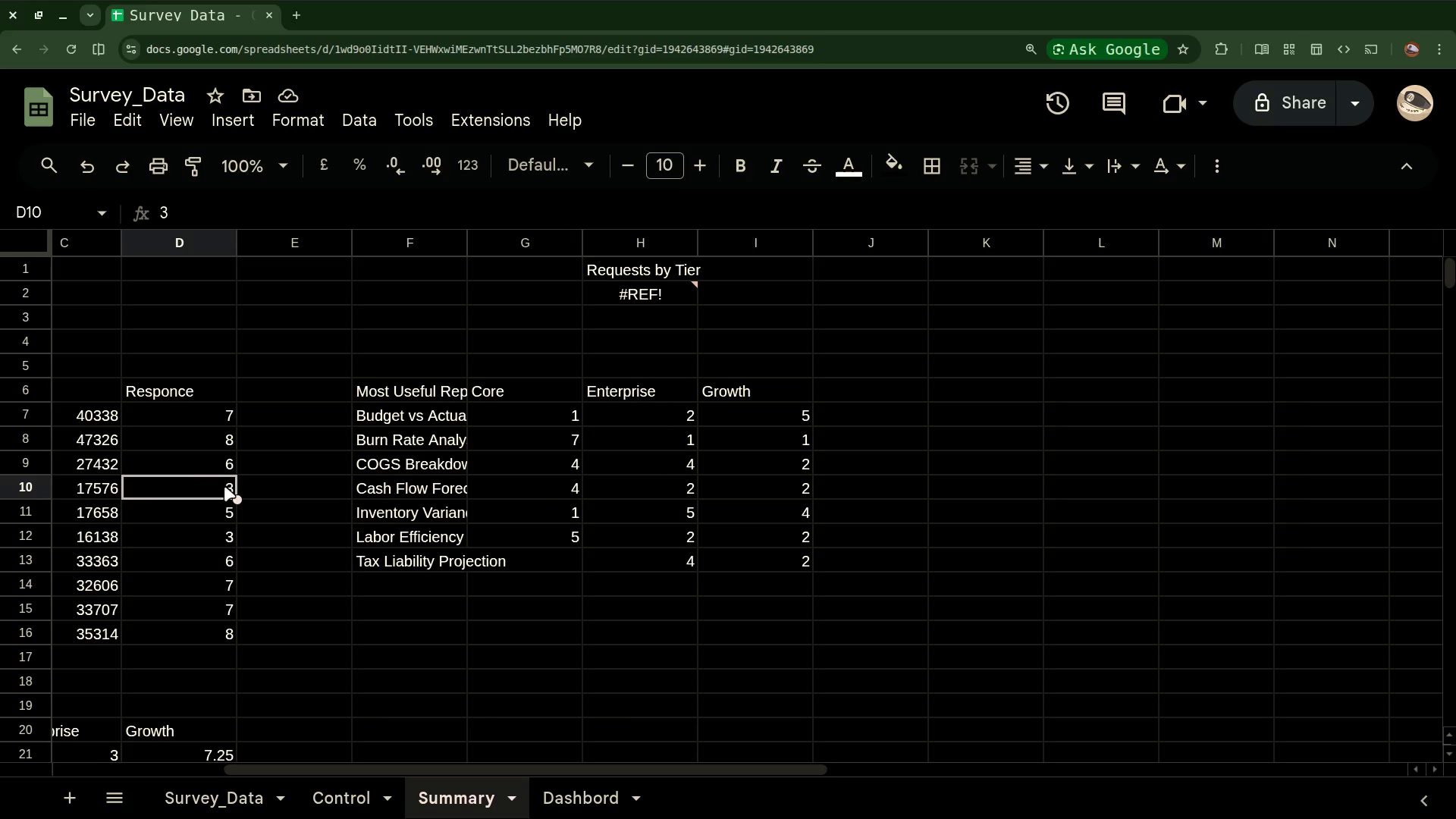 
left_click([229, 562])
 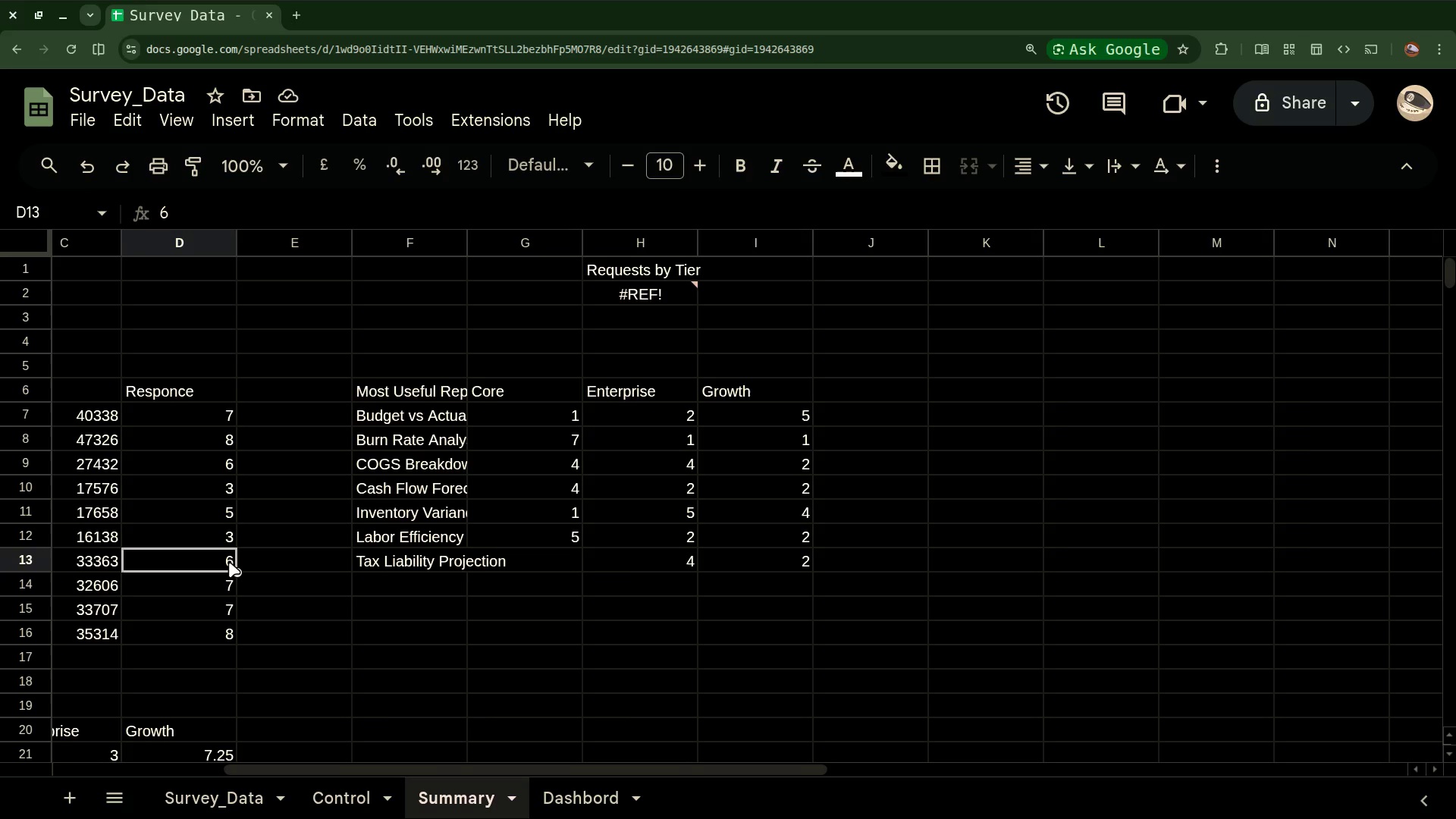 
wait(9.05)
 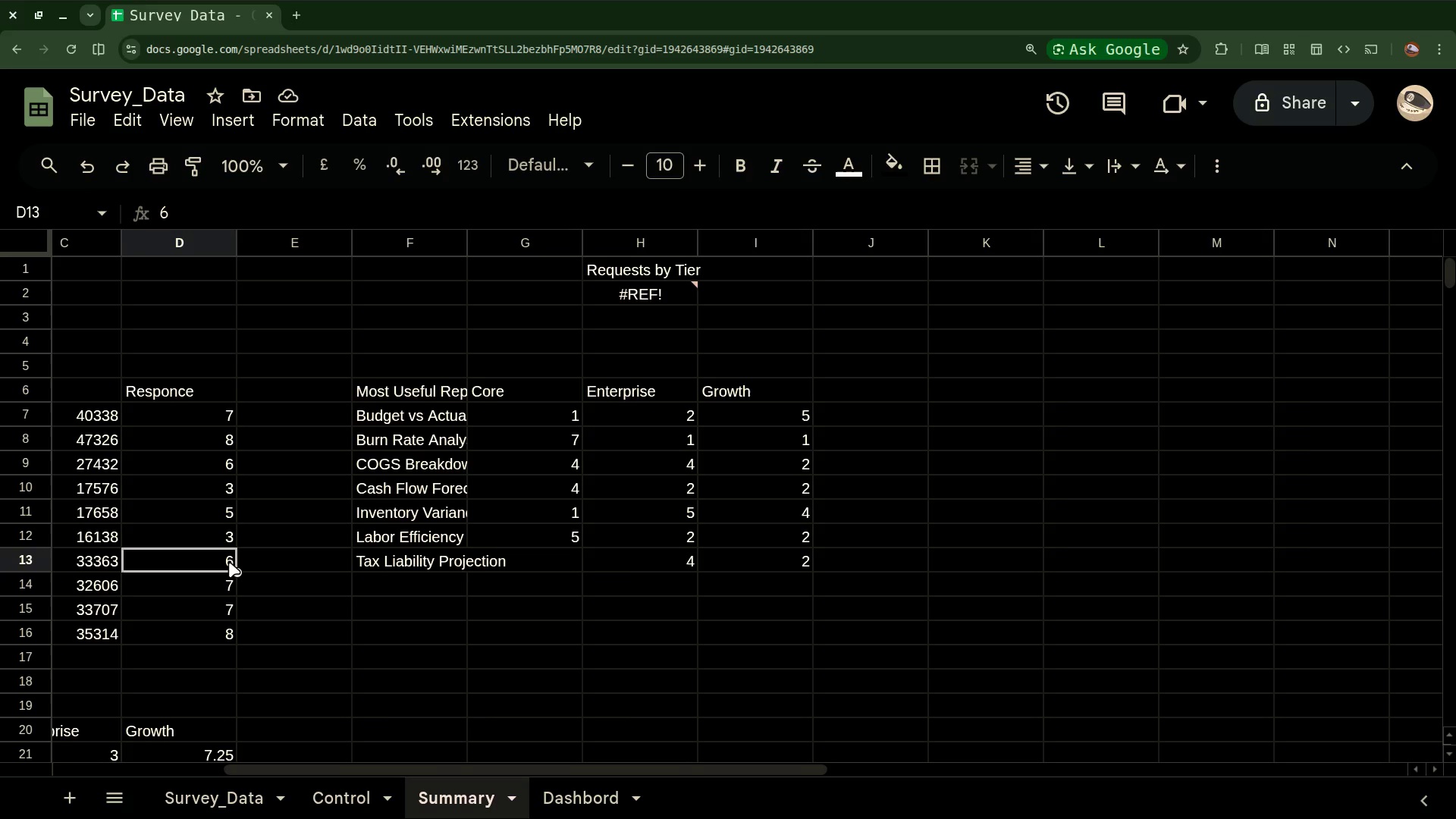 
left_click([424, 381])
 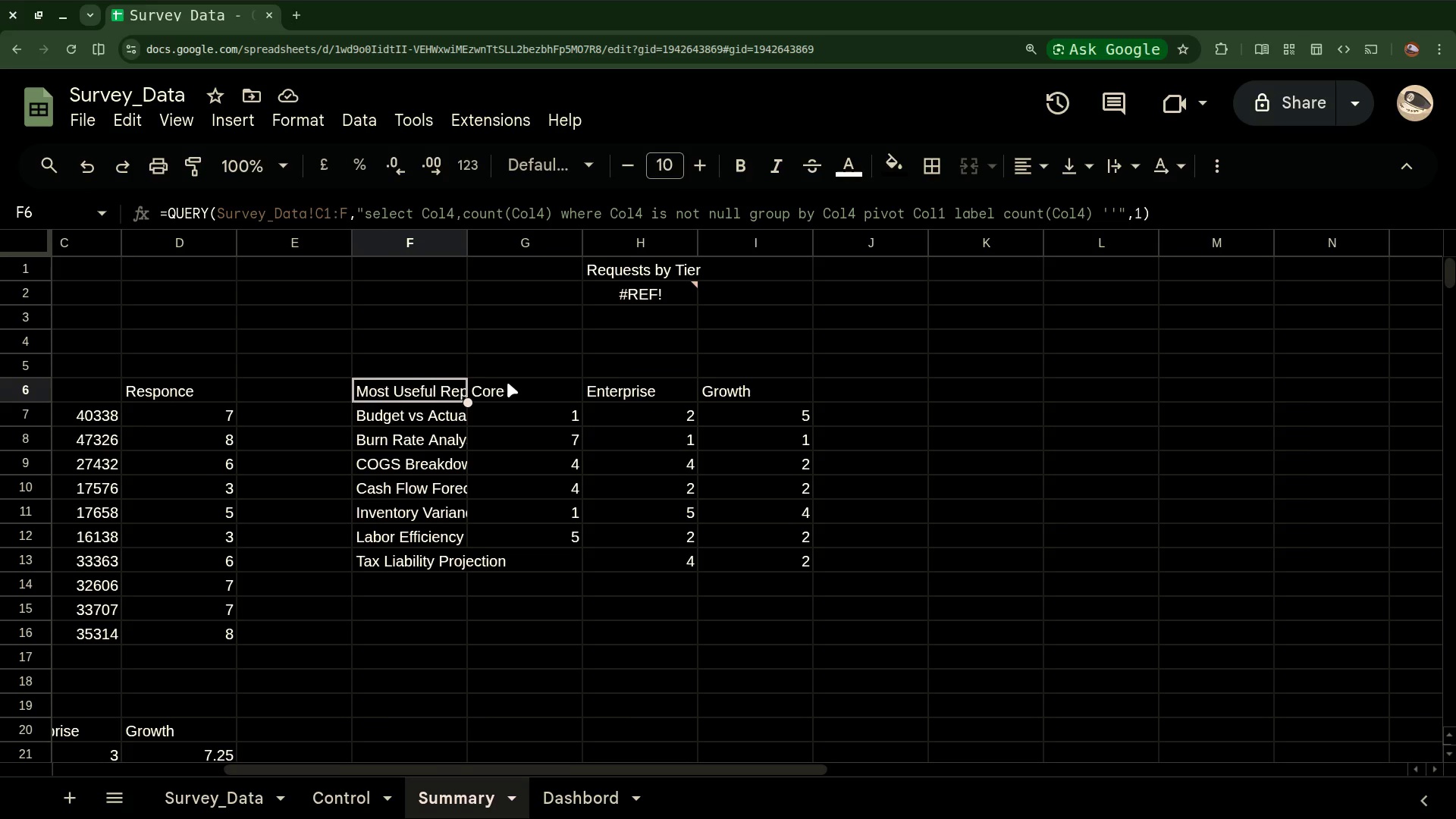 
left_click([502, 386])
 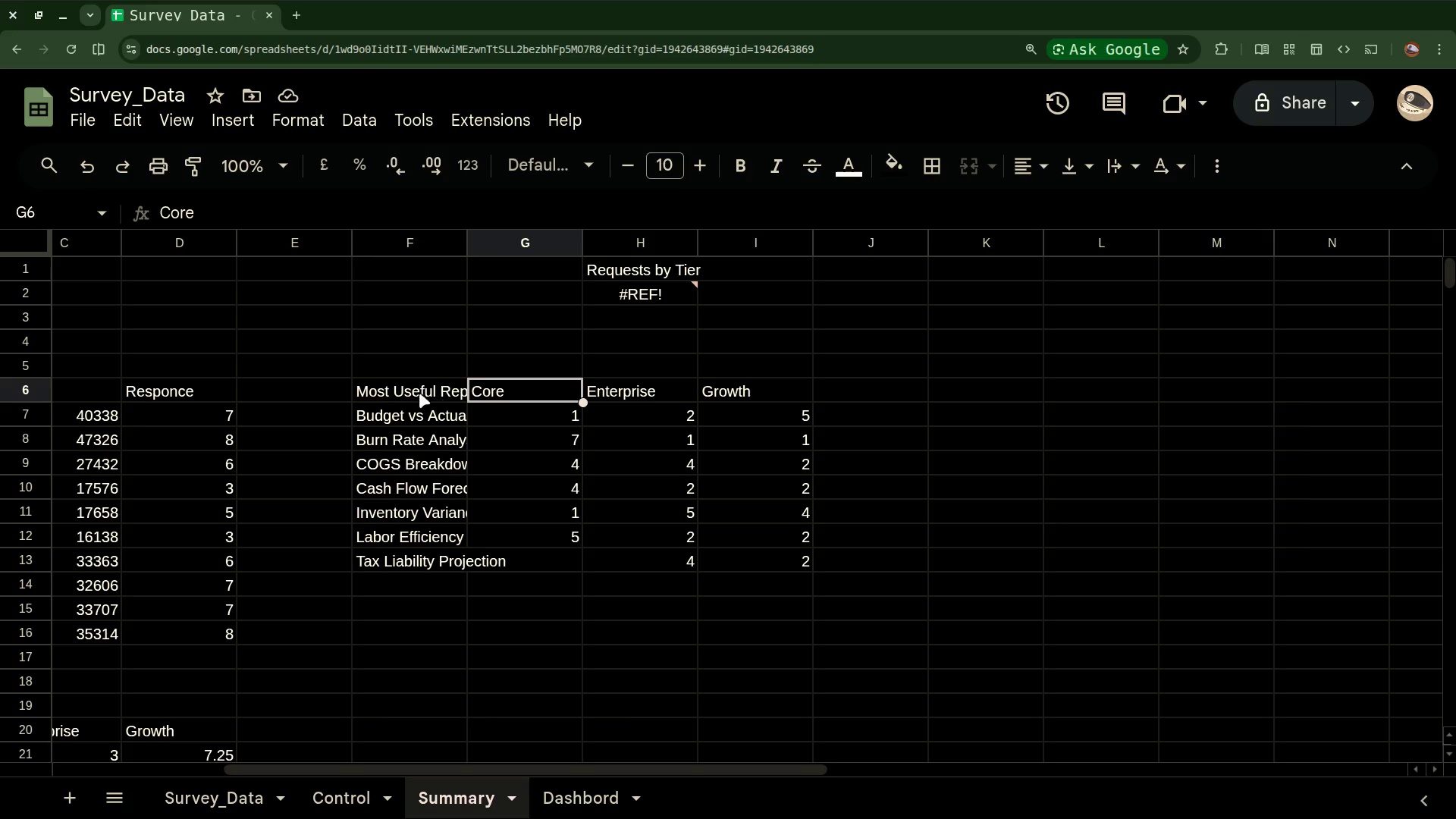 
left_click([414, 393])
 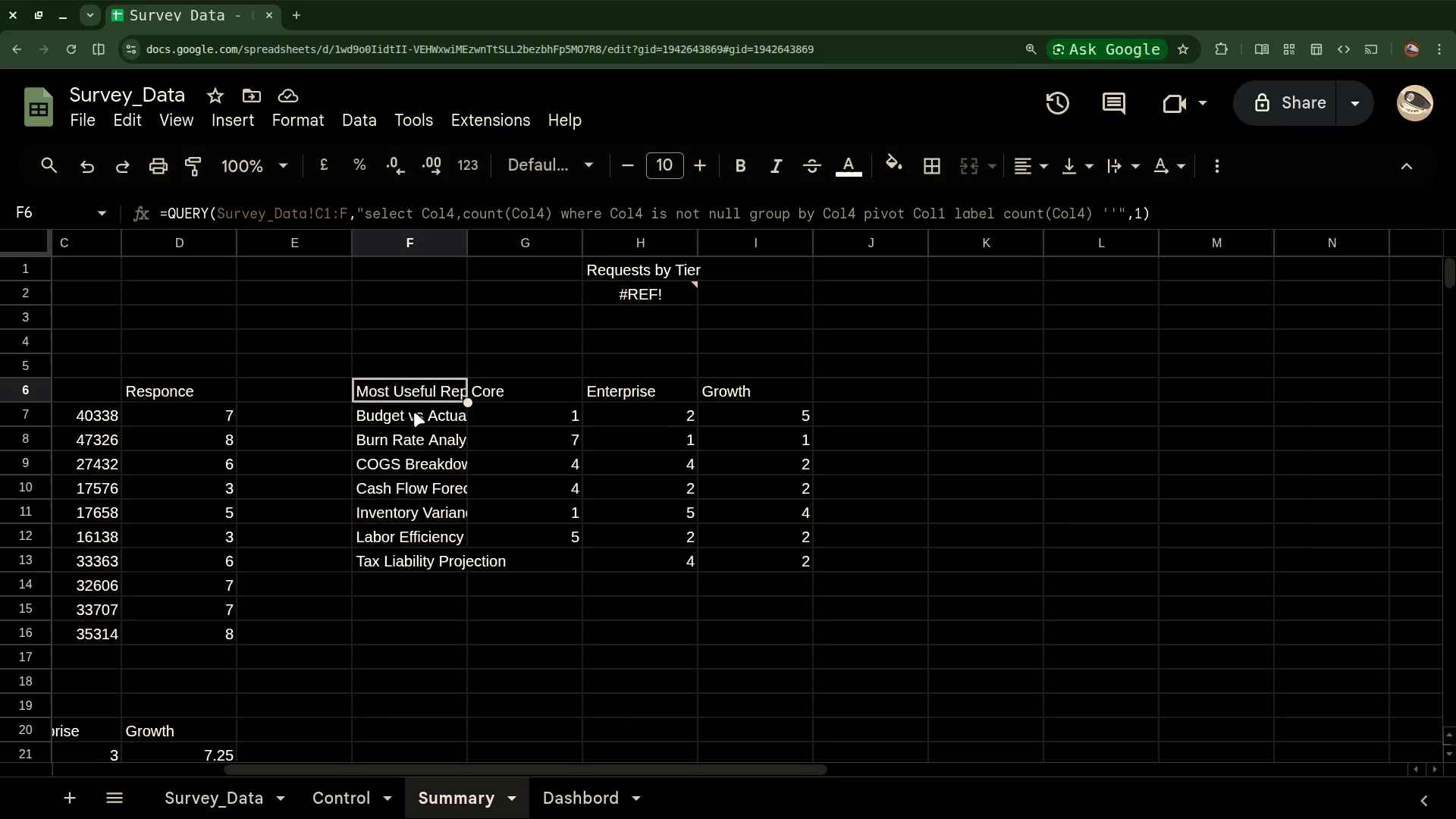 
left_click([414, 412])
 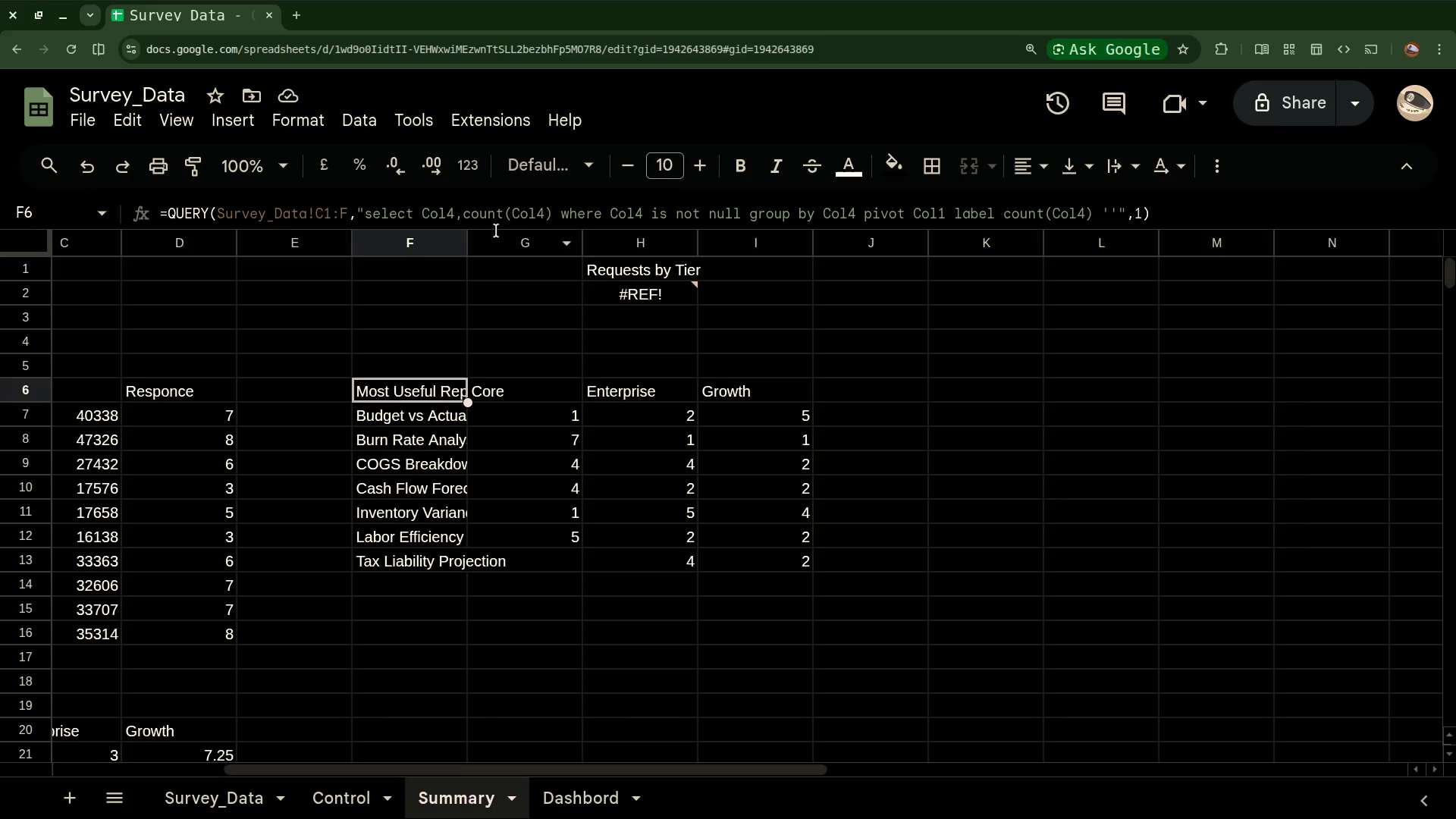 
wait(6.03)
 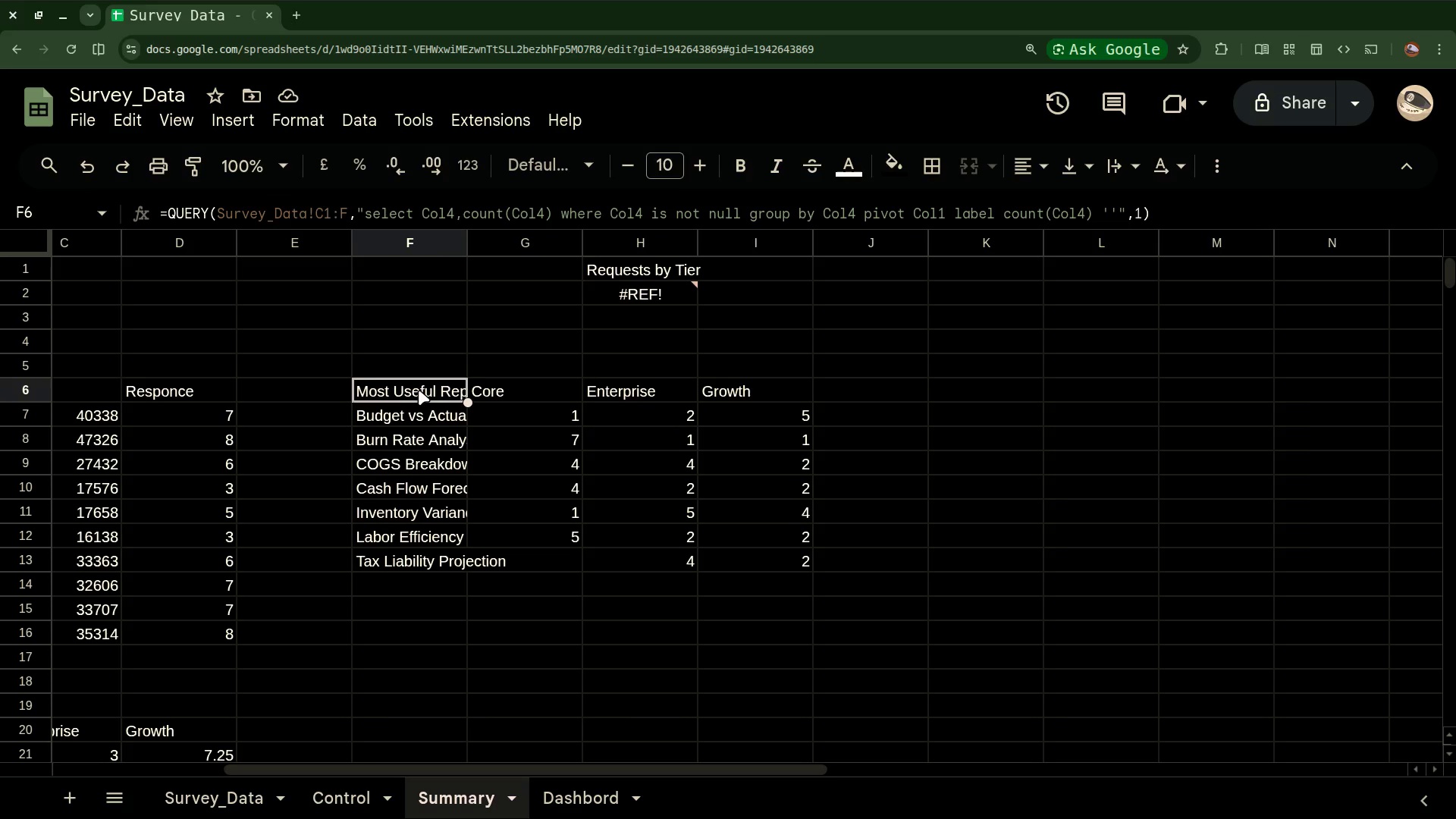 
left_click([422, 388])
 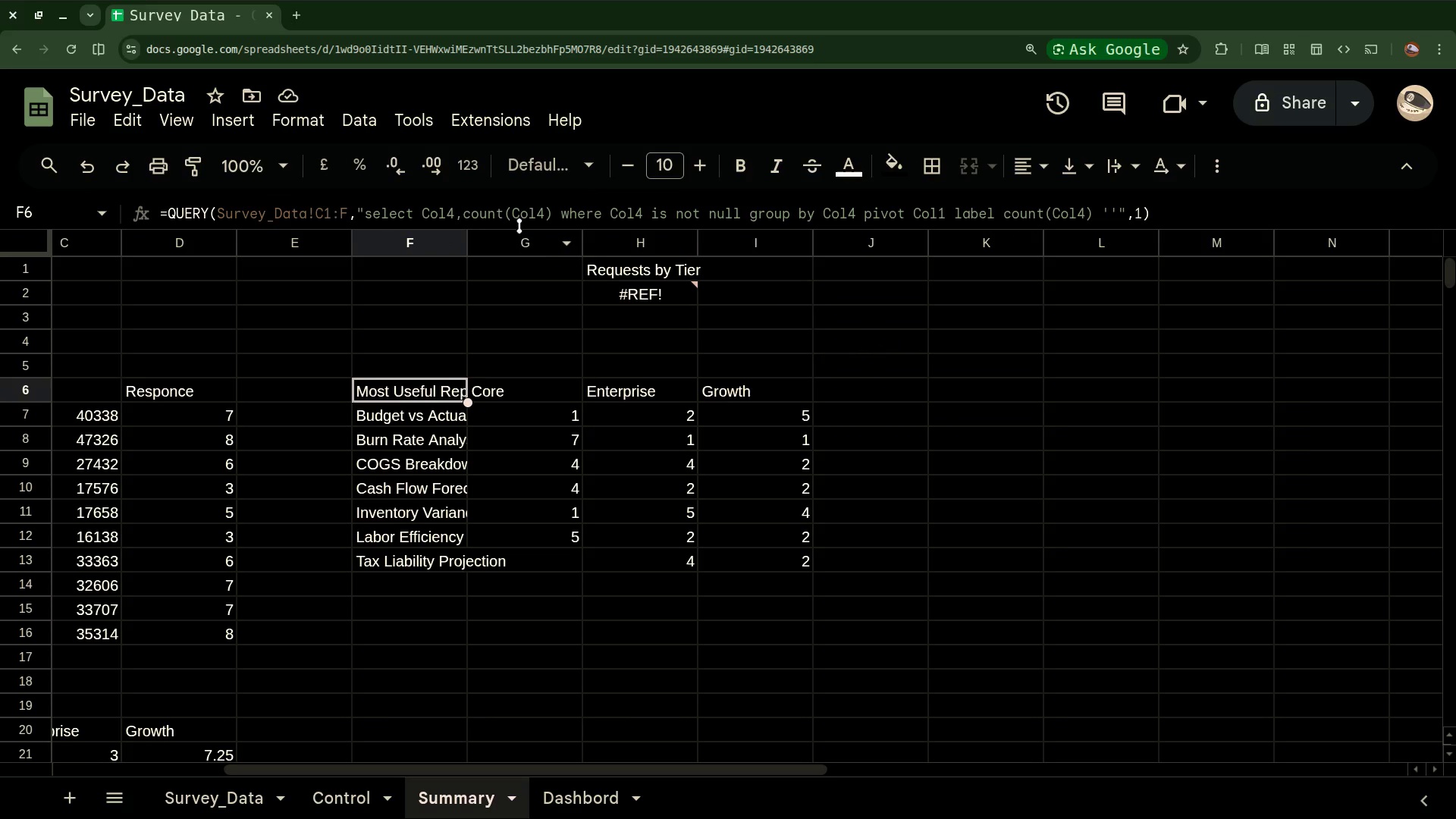 
left_click([532, 208])
 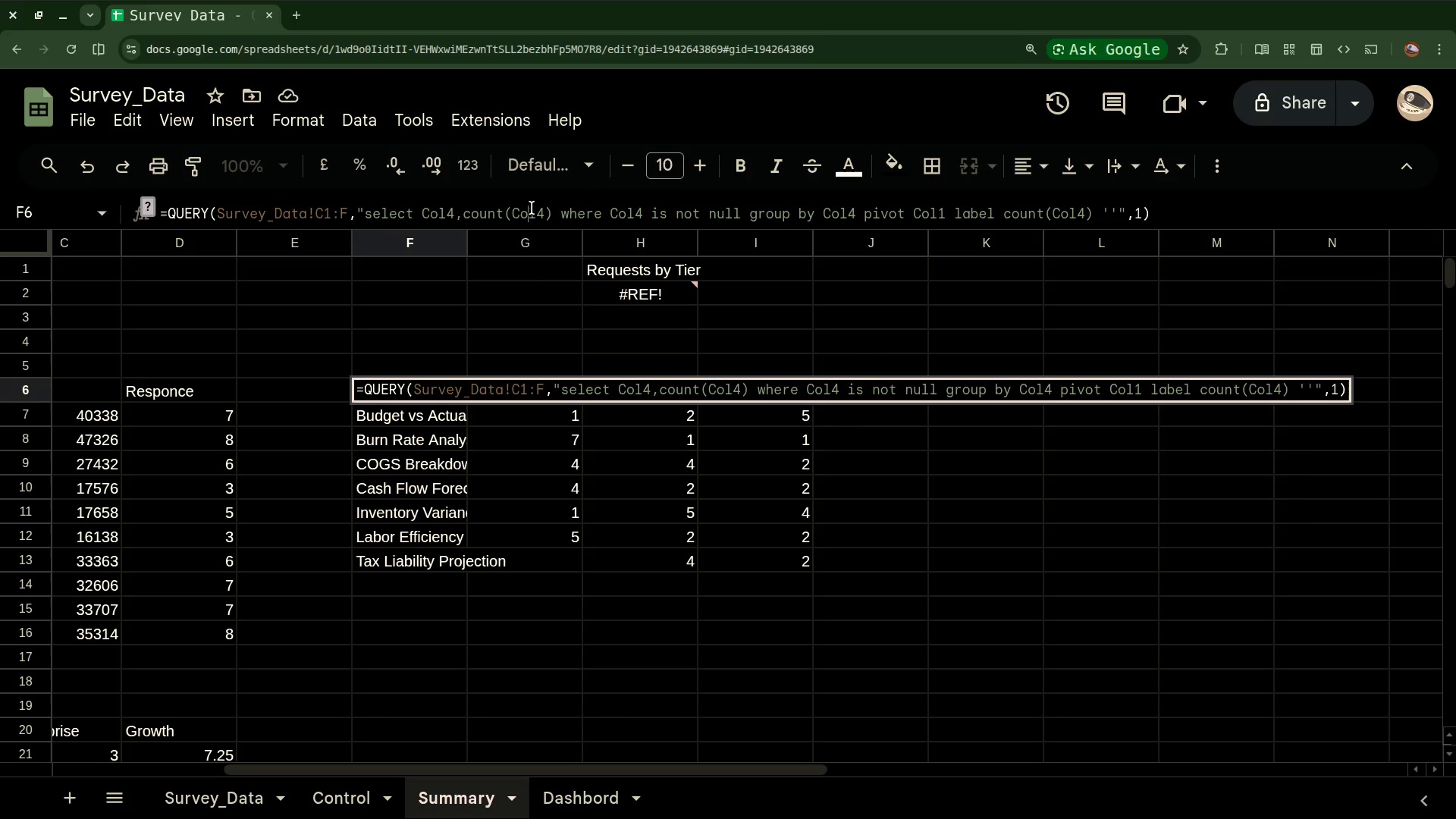 
key(Control+A)
 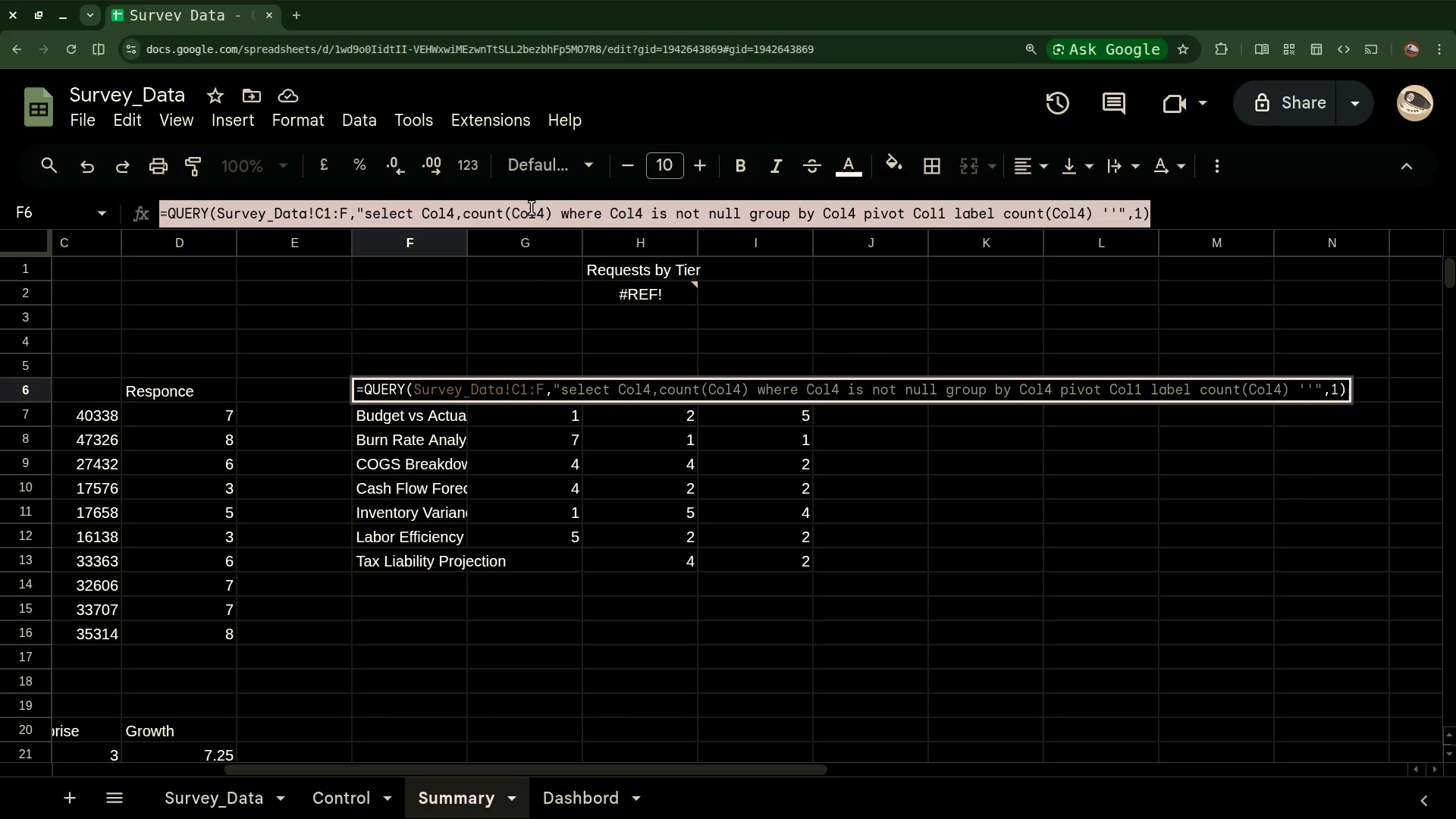 
key(Control+X)
 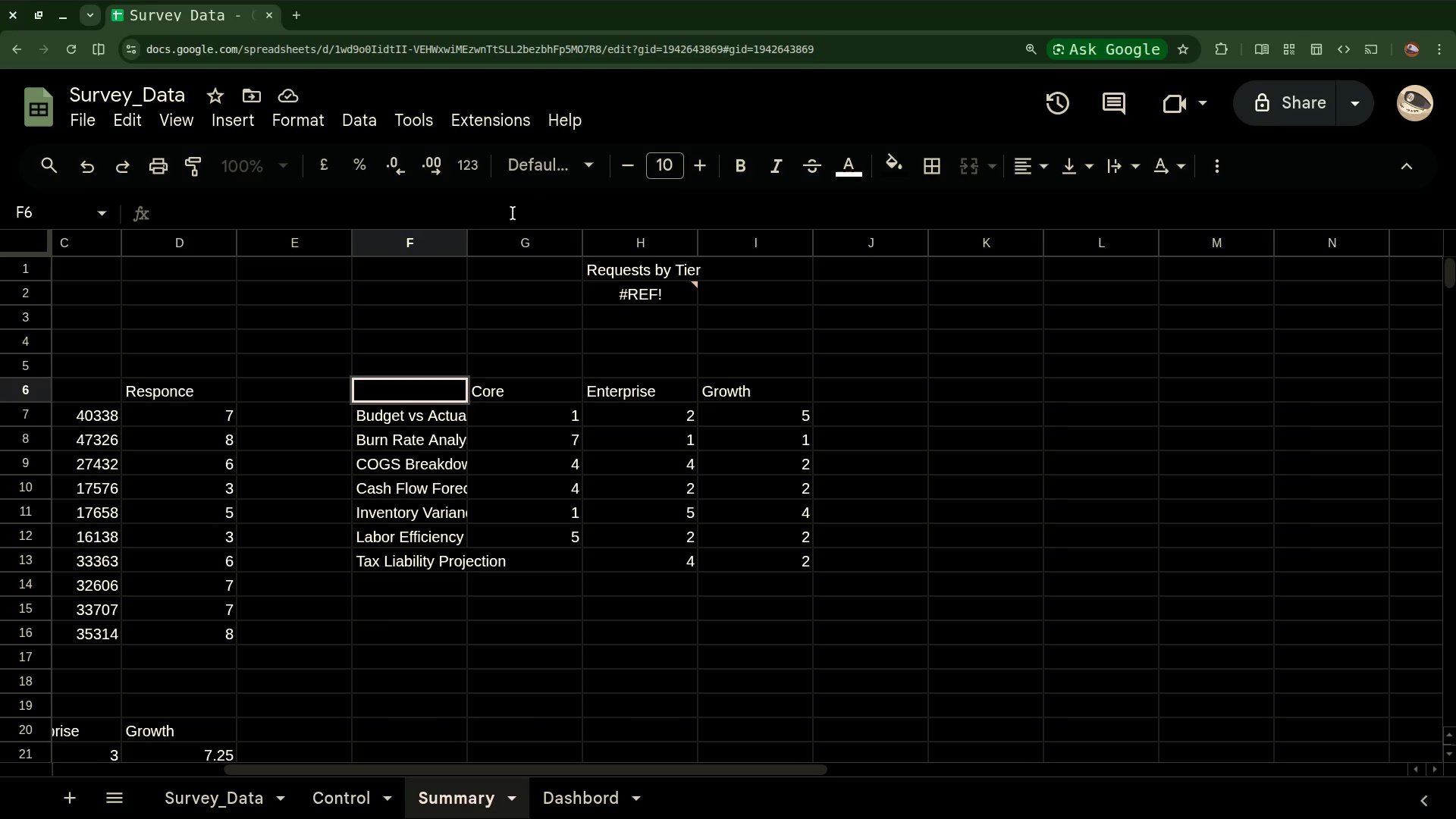 
key(Enter)
 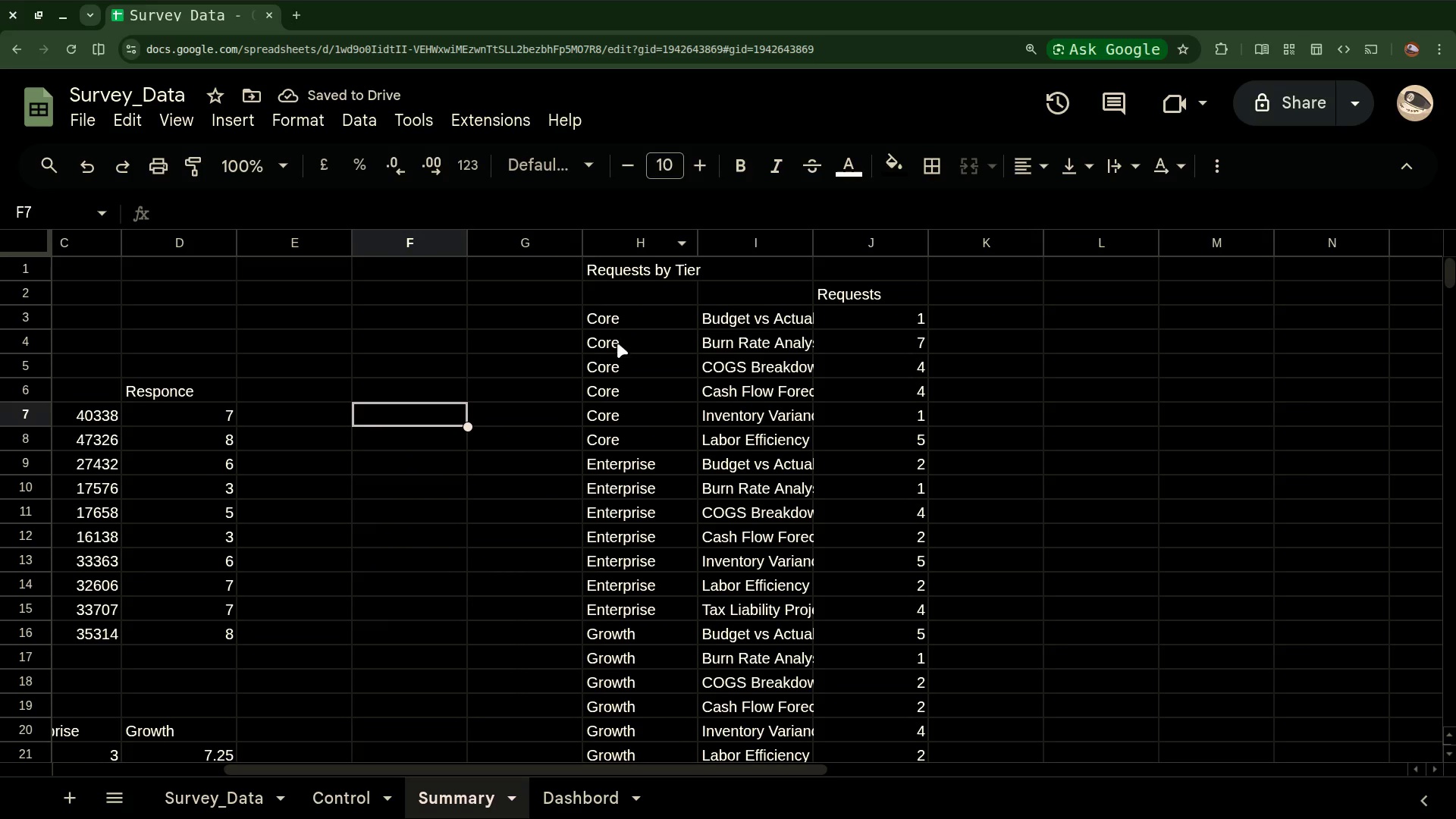 
left_click([640, 265])
 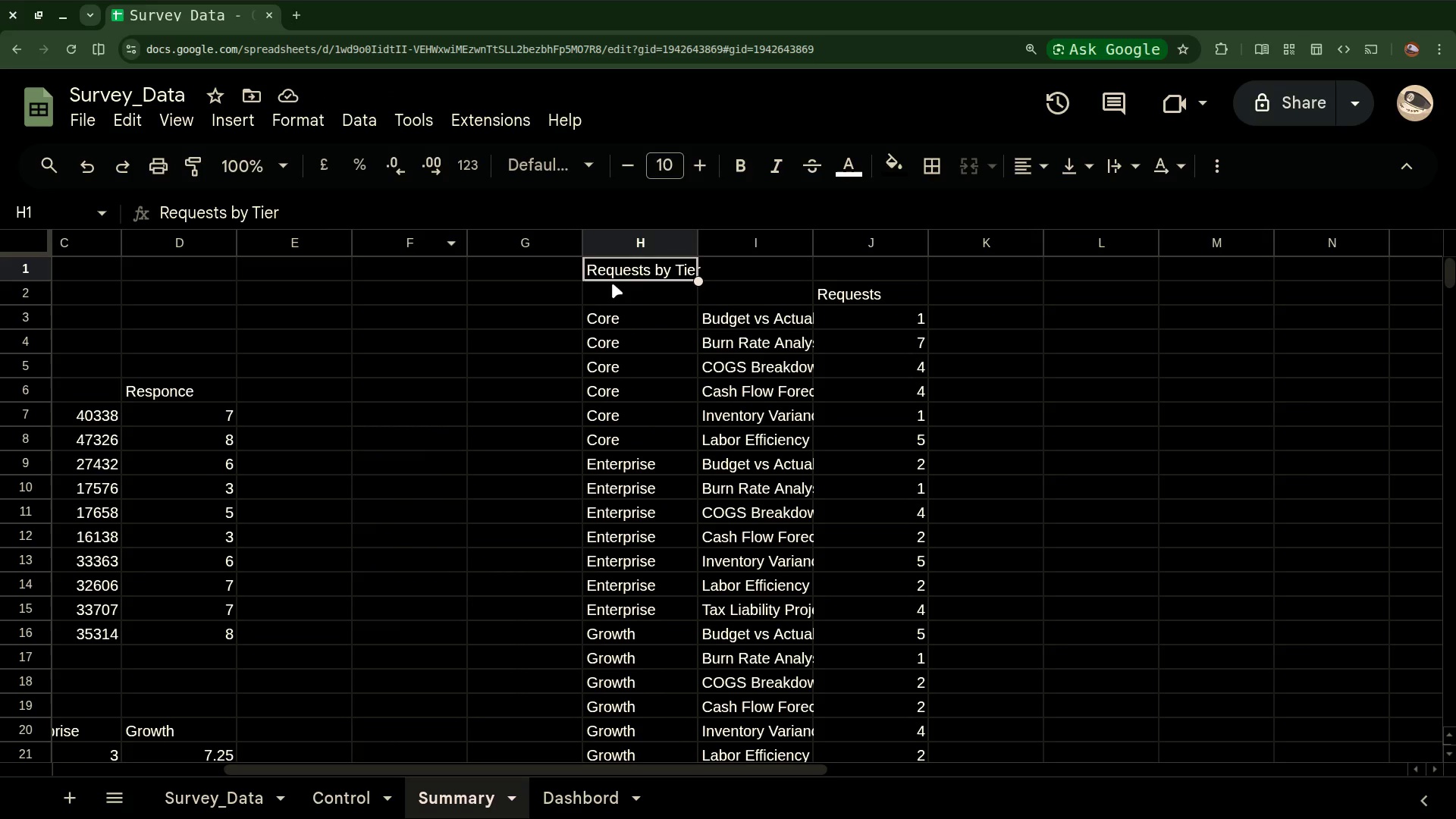 
left_click([634, 293])
 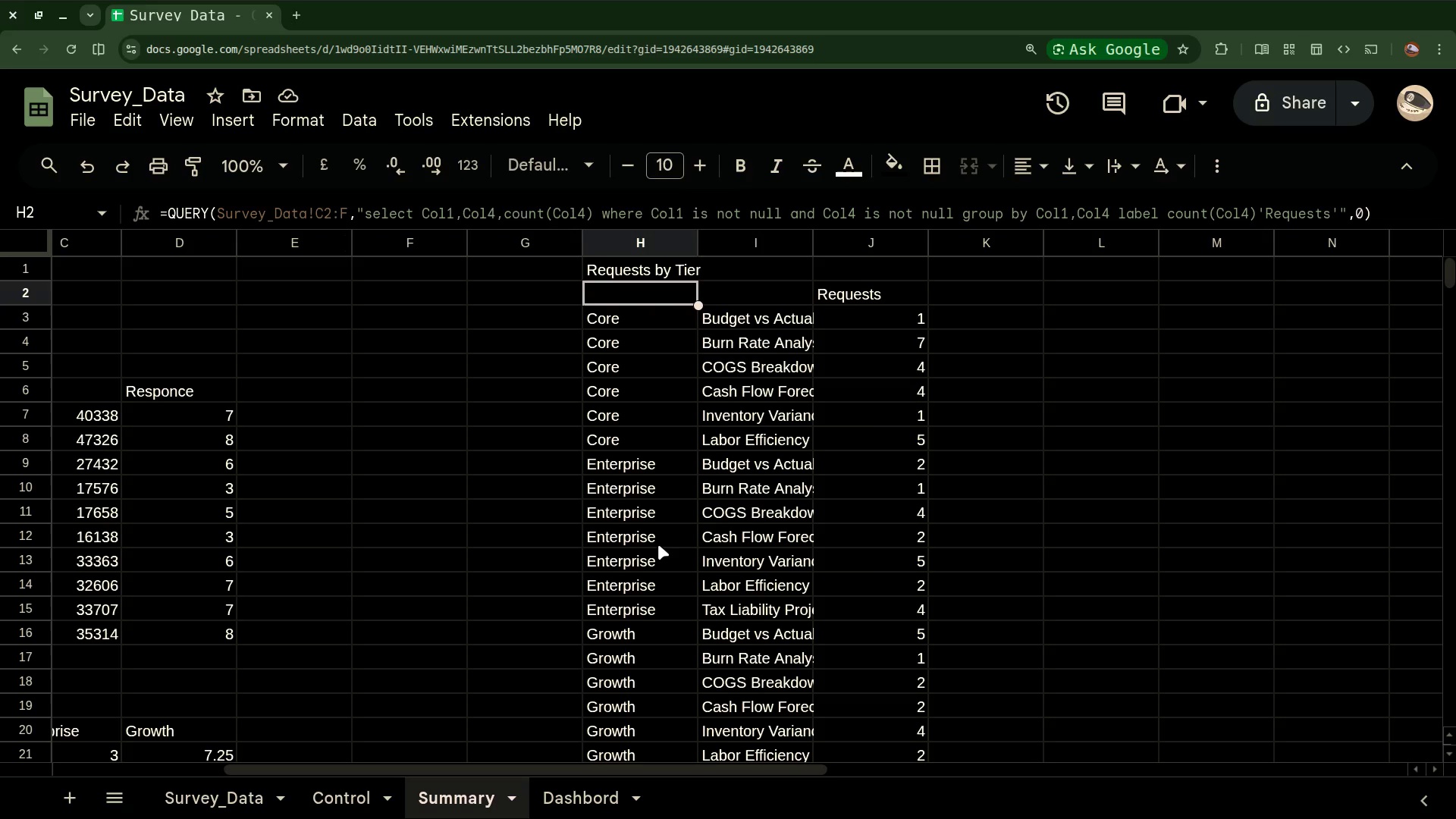 
scroll: coordinate [559, 569], scroll_direction: up, amount: 3.0
 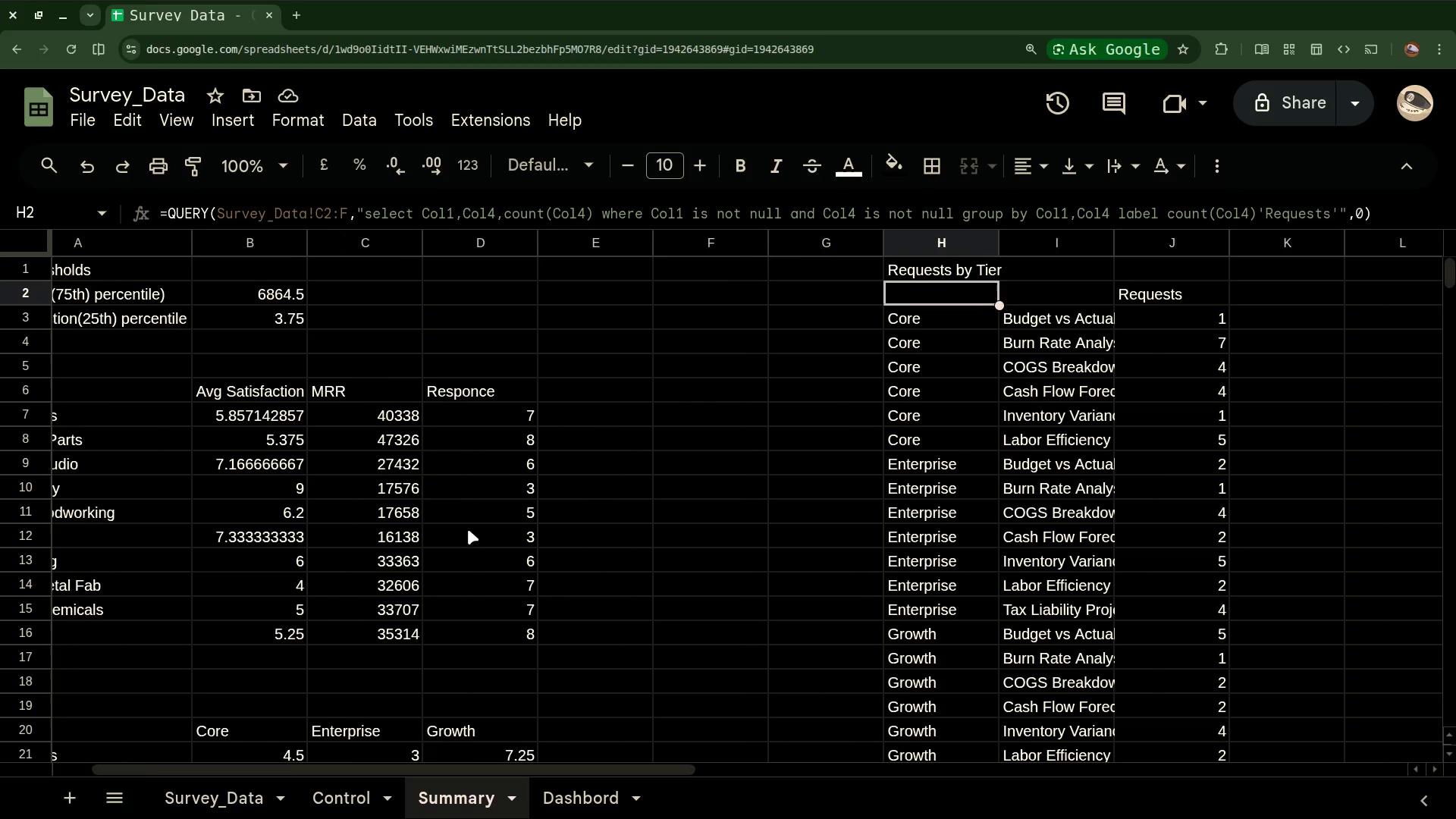 
scroll: coordinate [468, 529], scroll_direction: down, amount: 5.0
 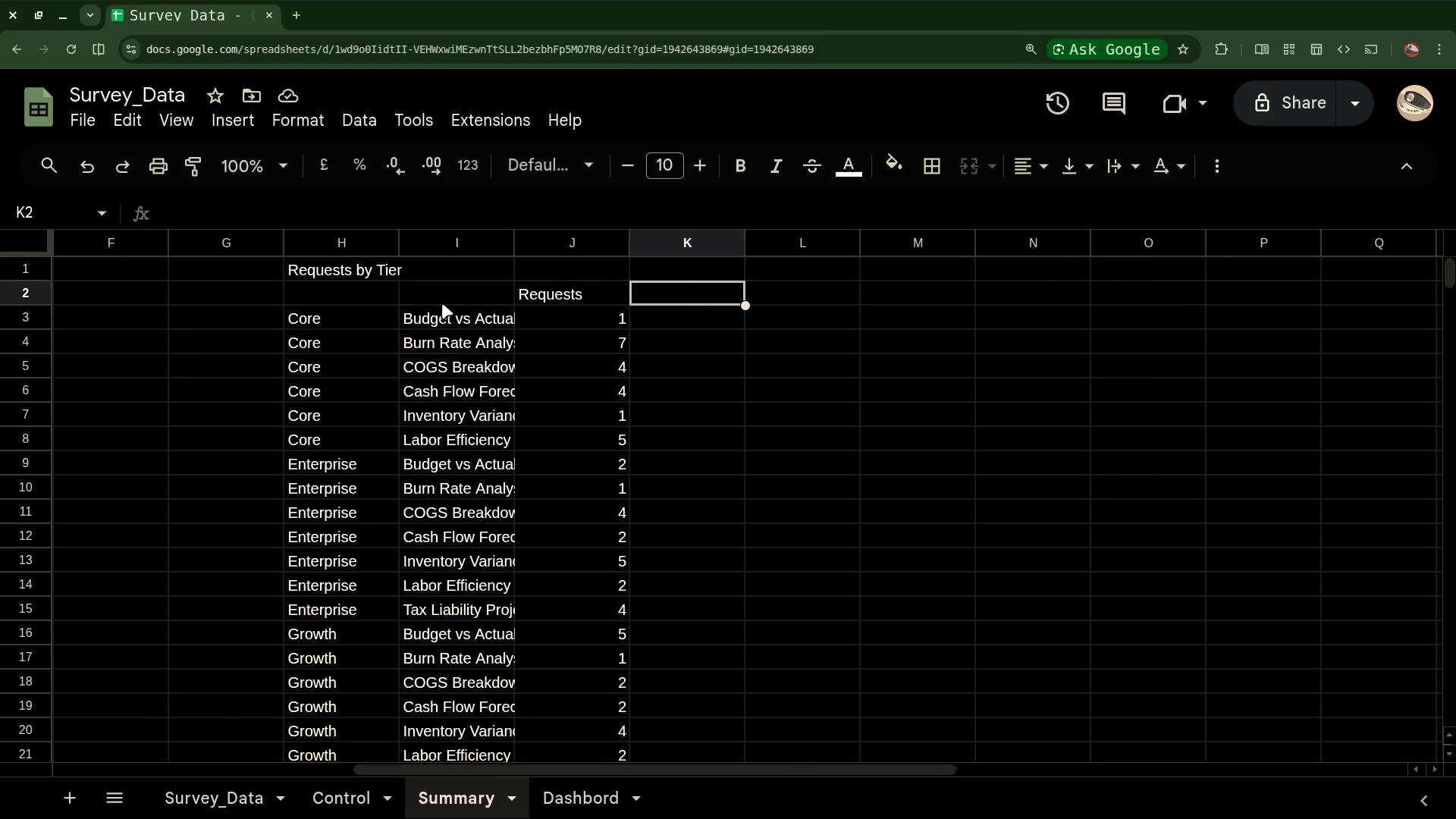 
scroll: coordinate [391, 373], scroll_direction: up, amount: 12.0
 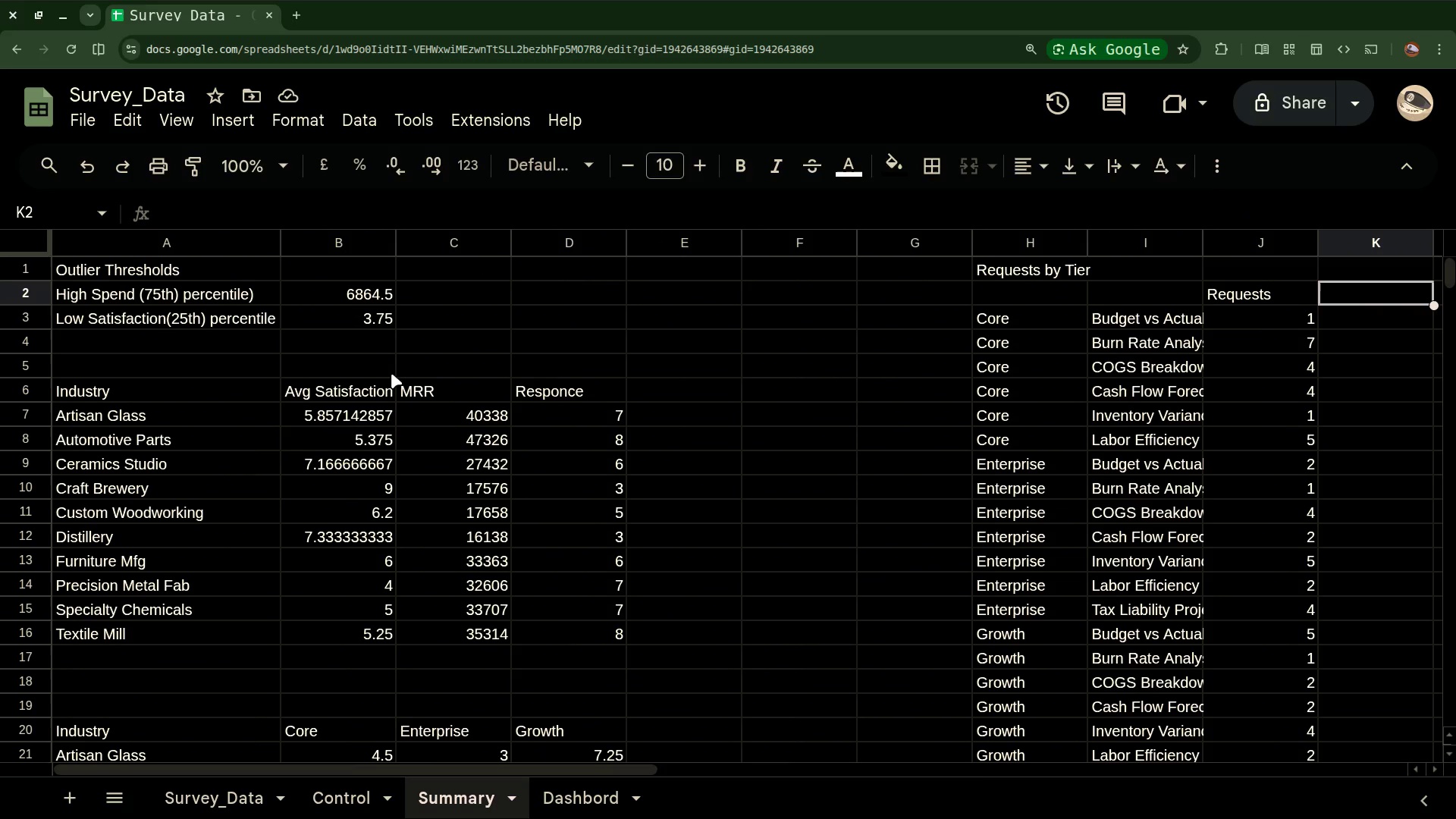 
key(Control+Z)
 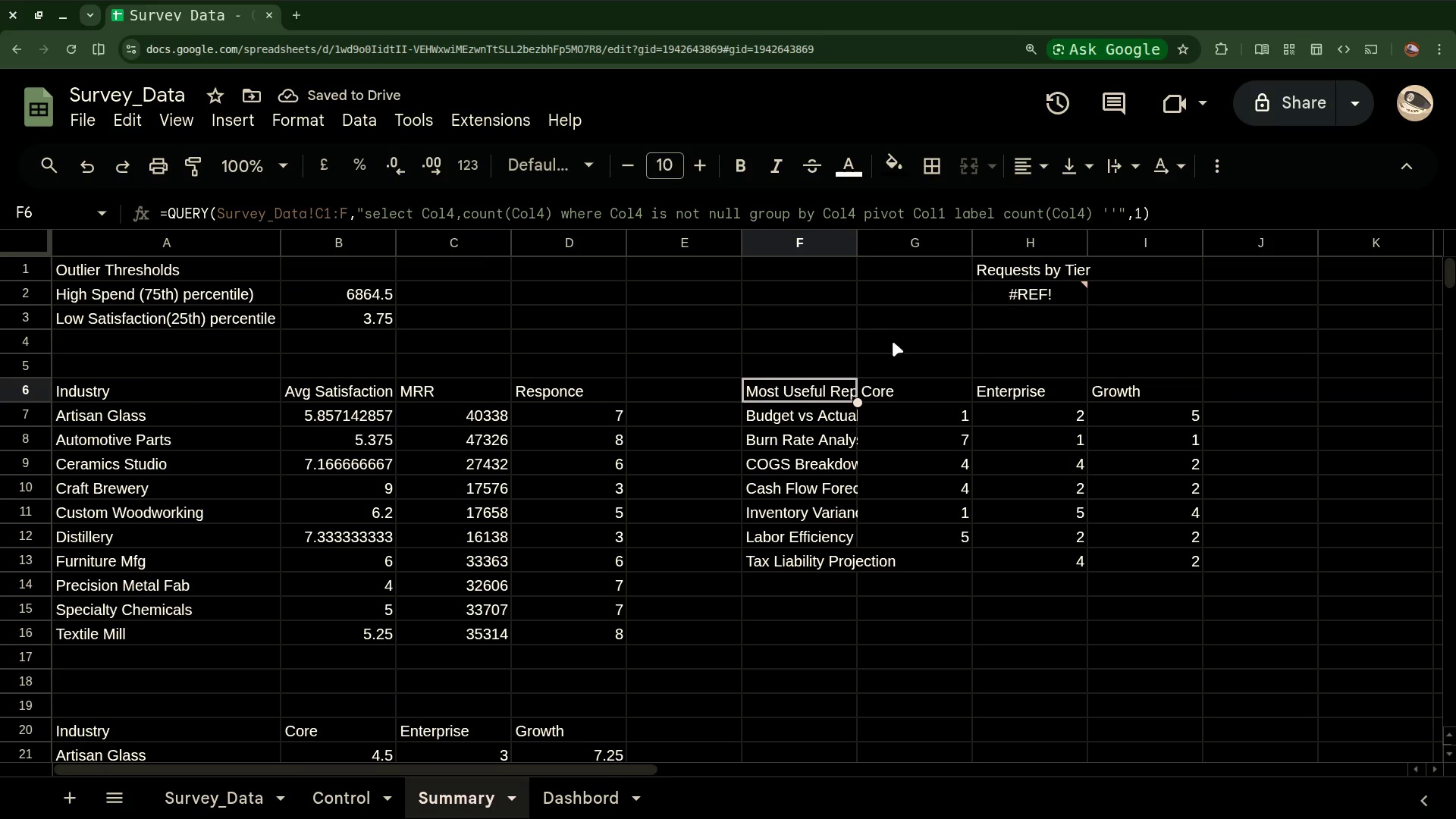 
scroll: coordinate [1042, 299], scroll_direction: down, amount: 8.0
 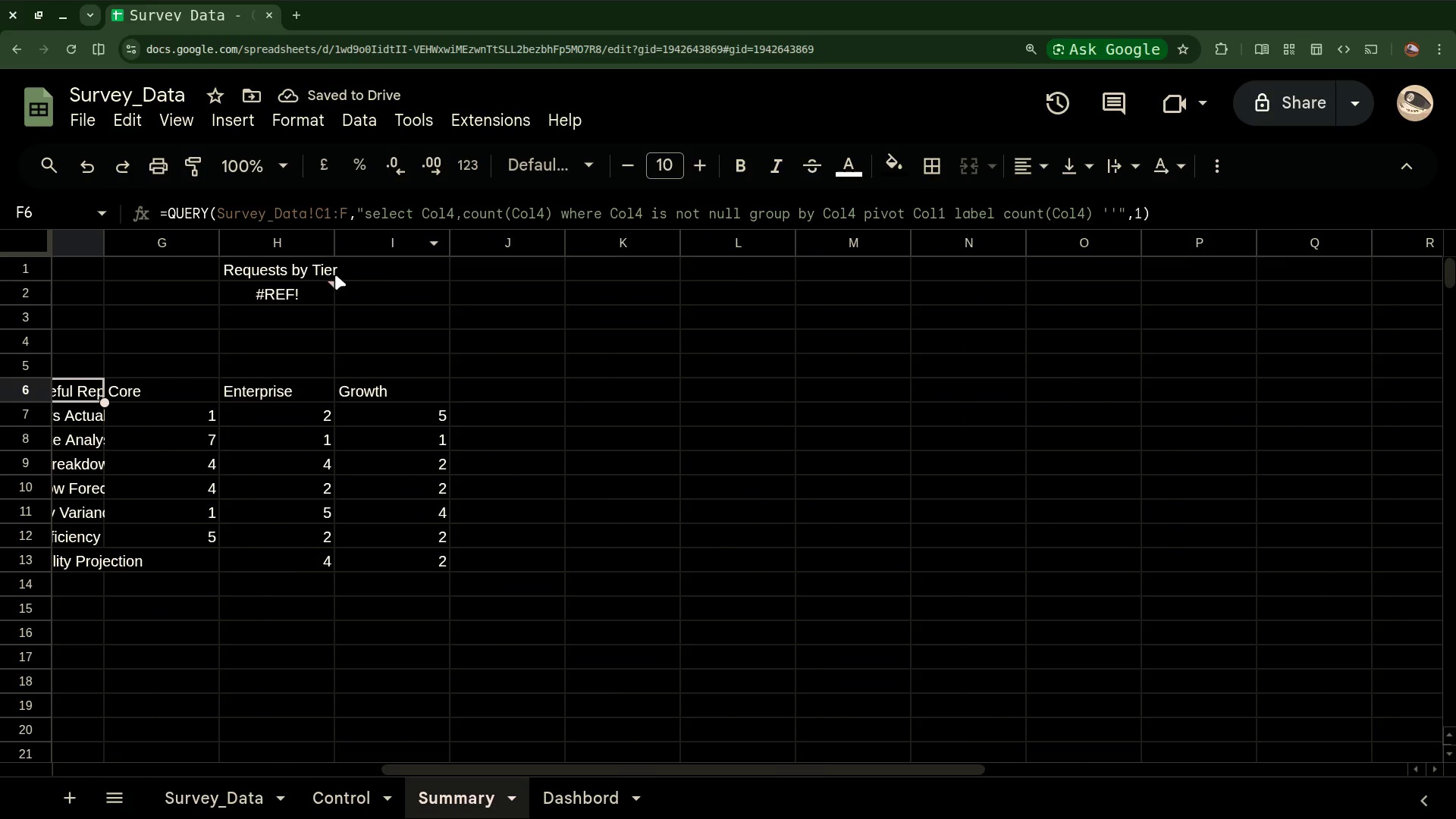 
left_click([309, 289])
 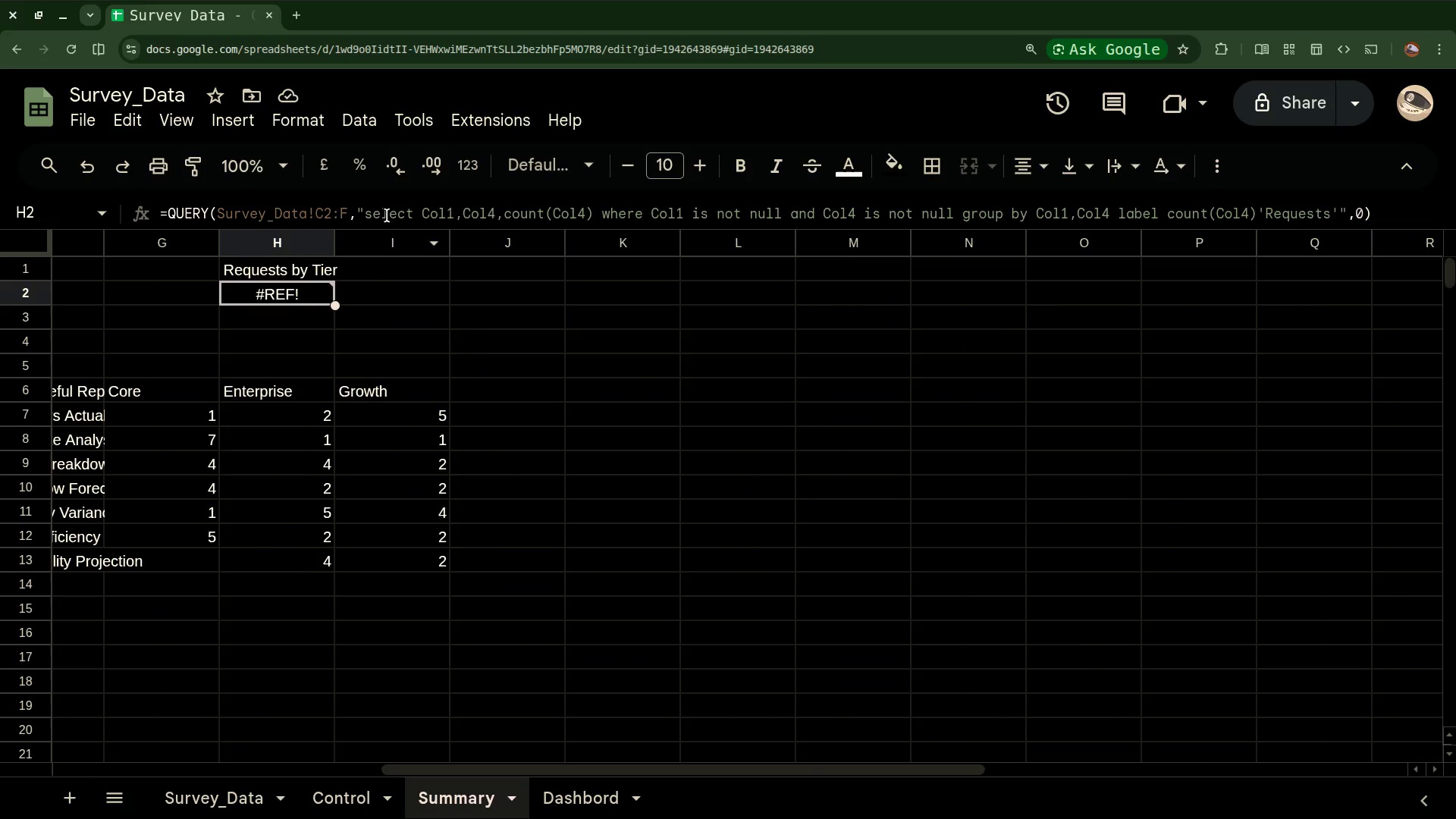 
double_click([389, 212])
 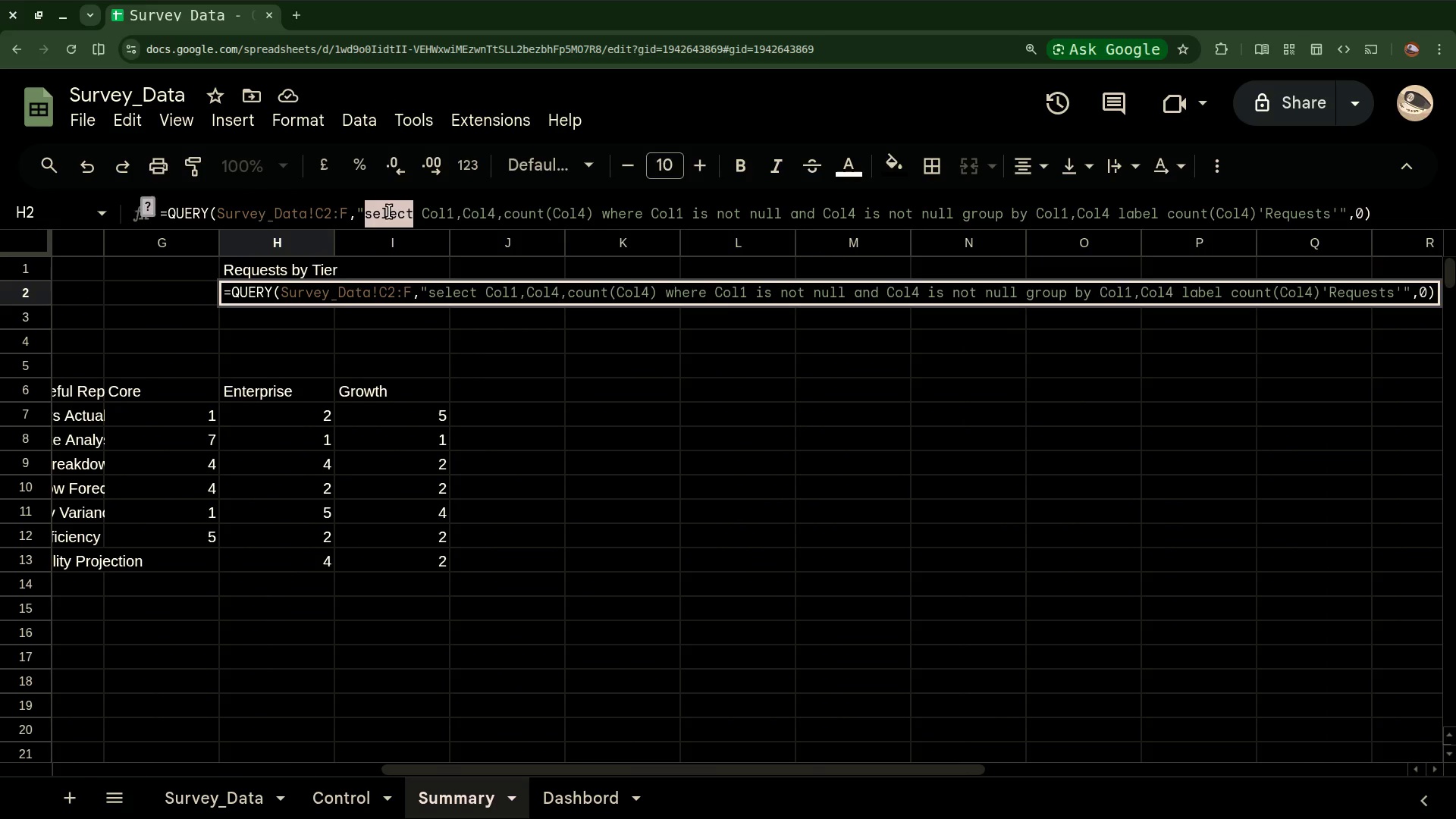 
triple_click([389, 212])
 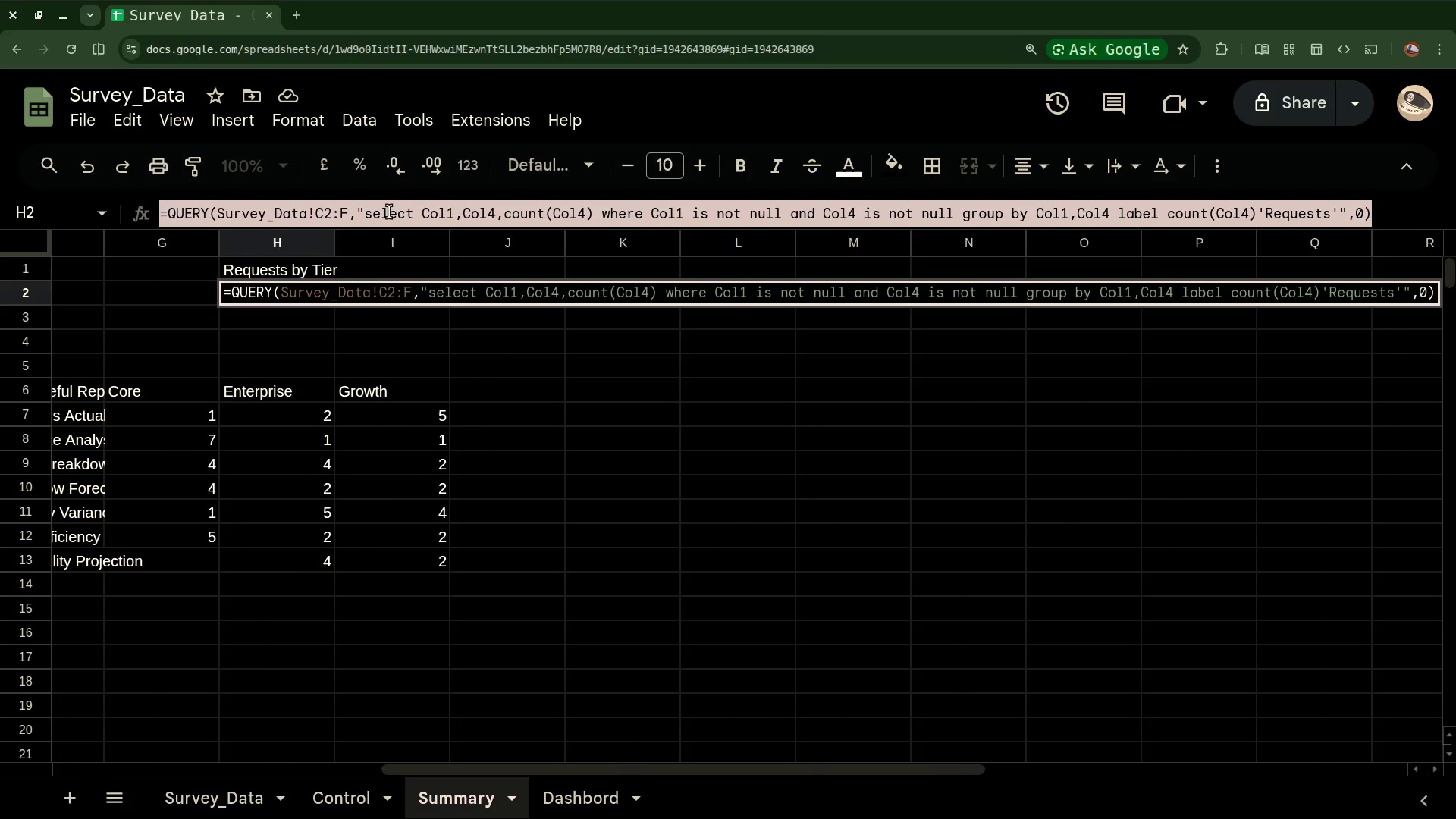 
key(Control+X)
 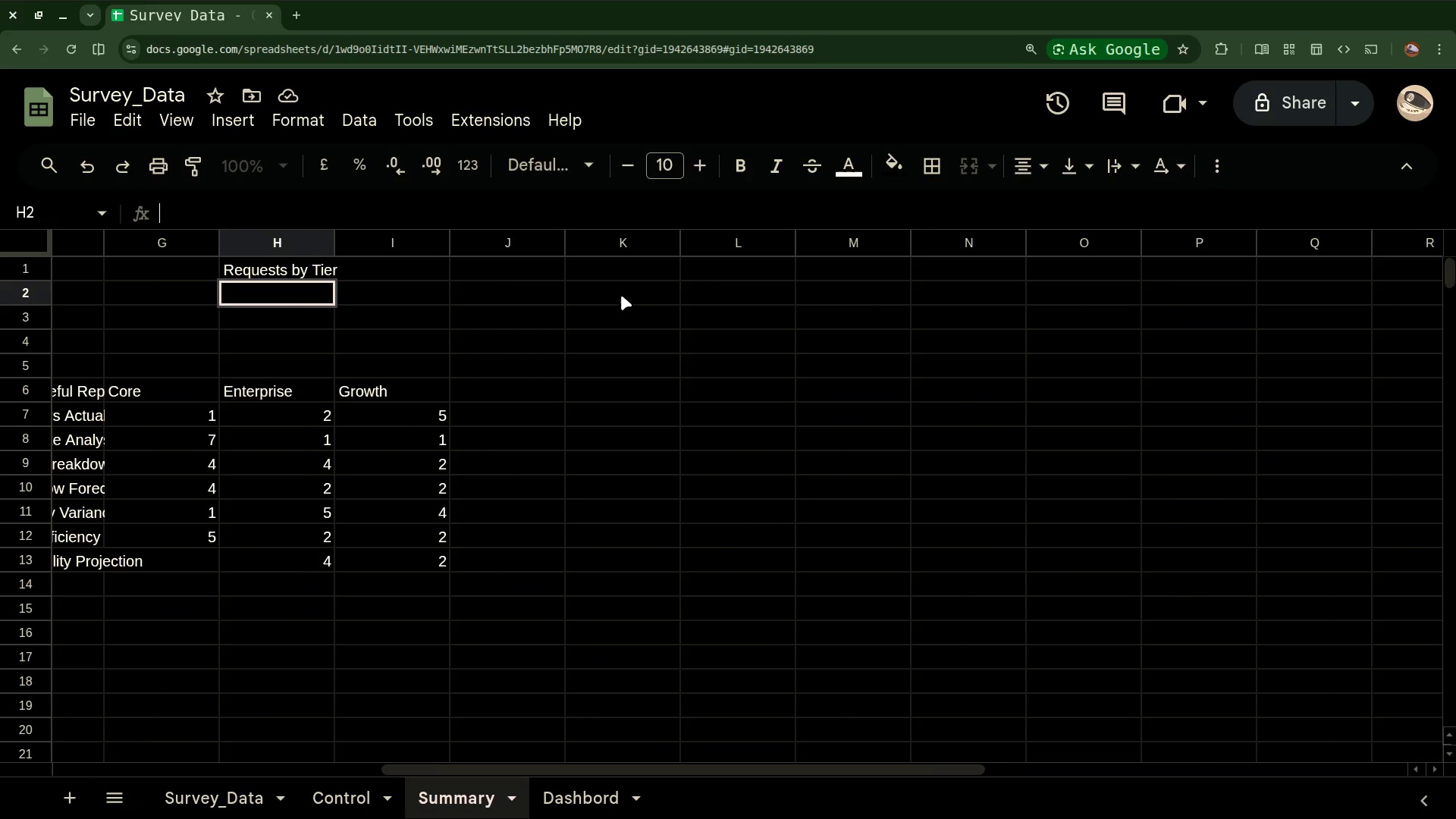 
left_click([630, 290])
 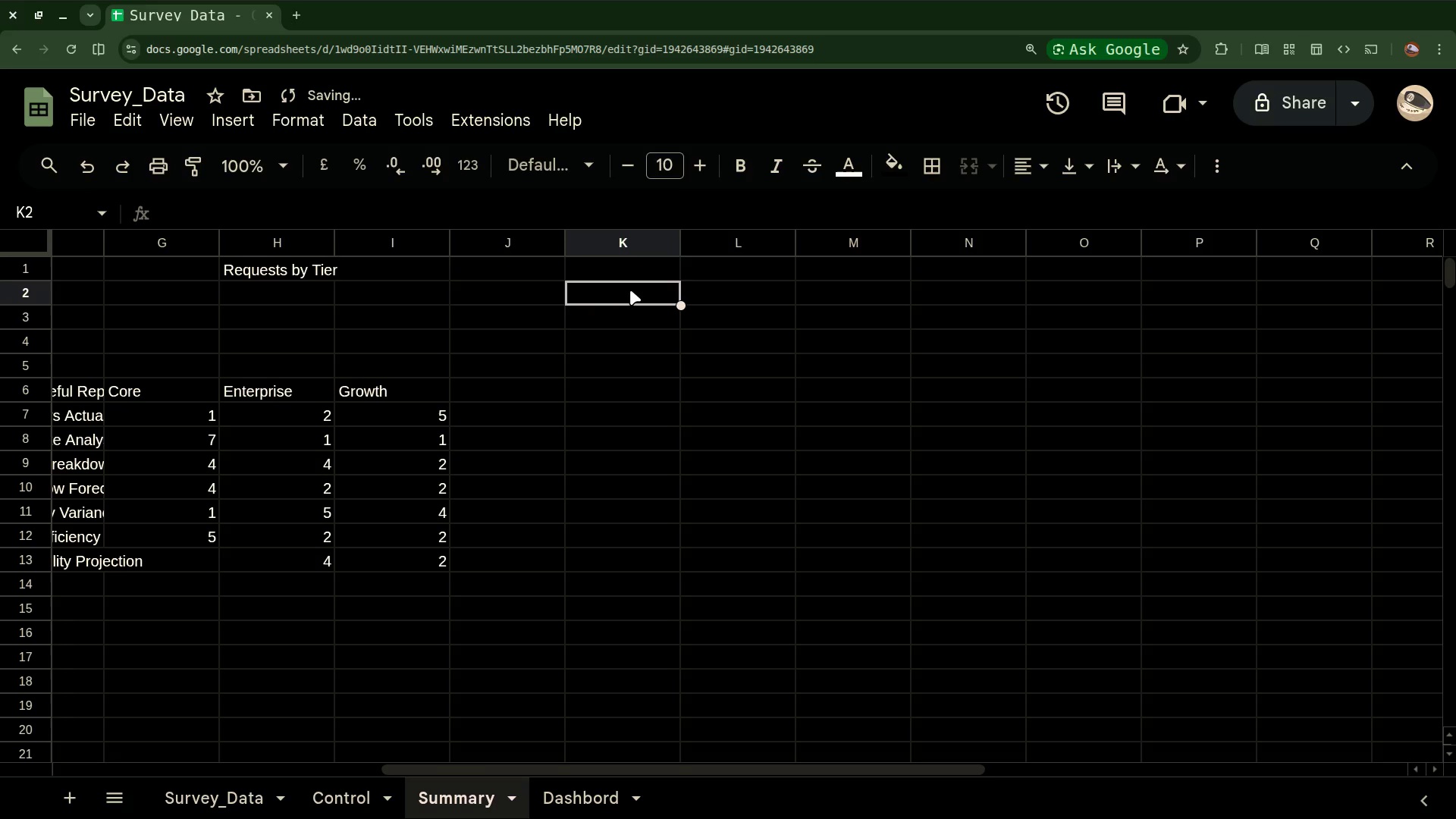 
key(Control+V)
 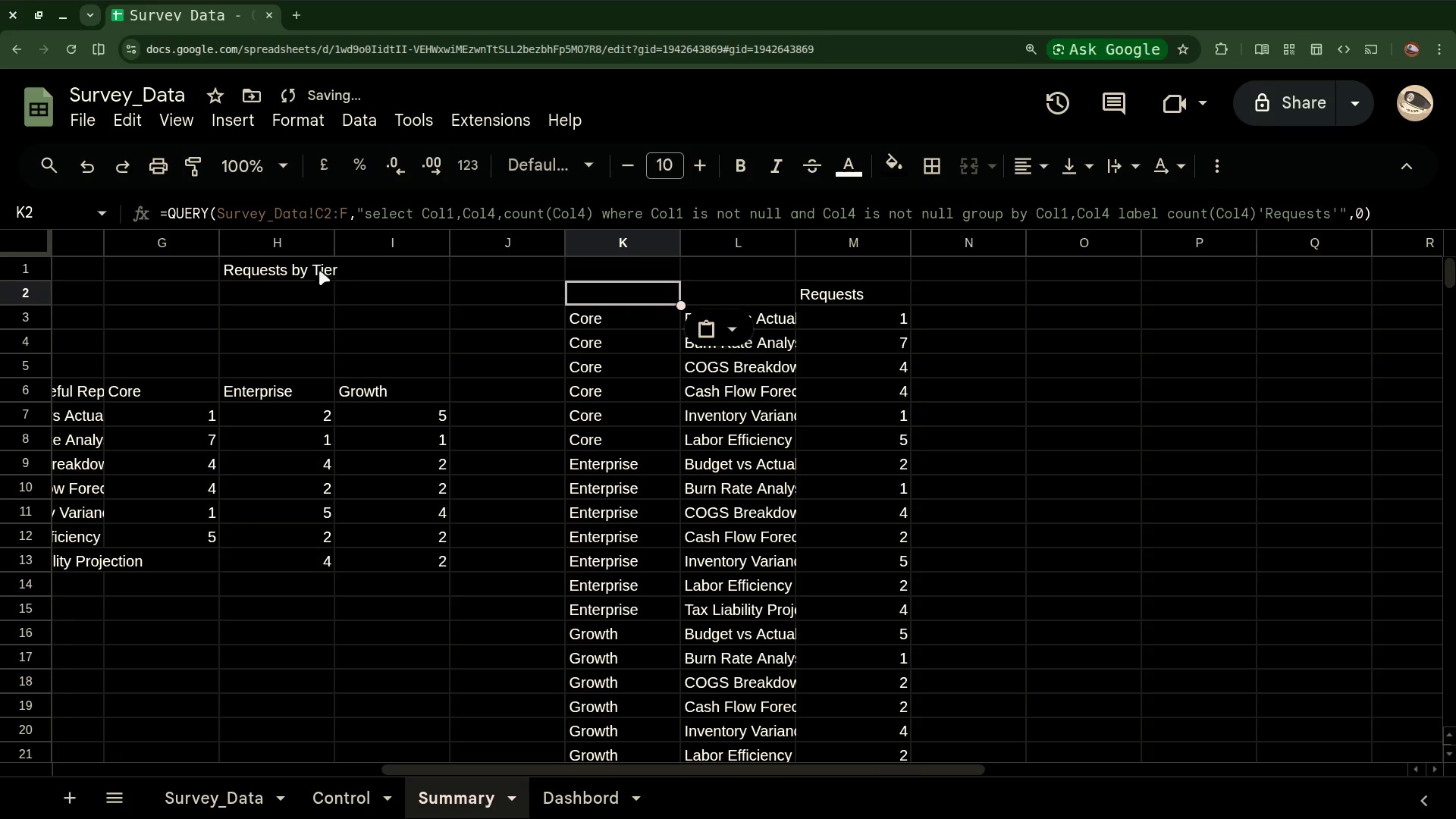 
double_click([297, 267])
 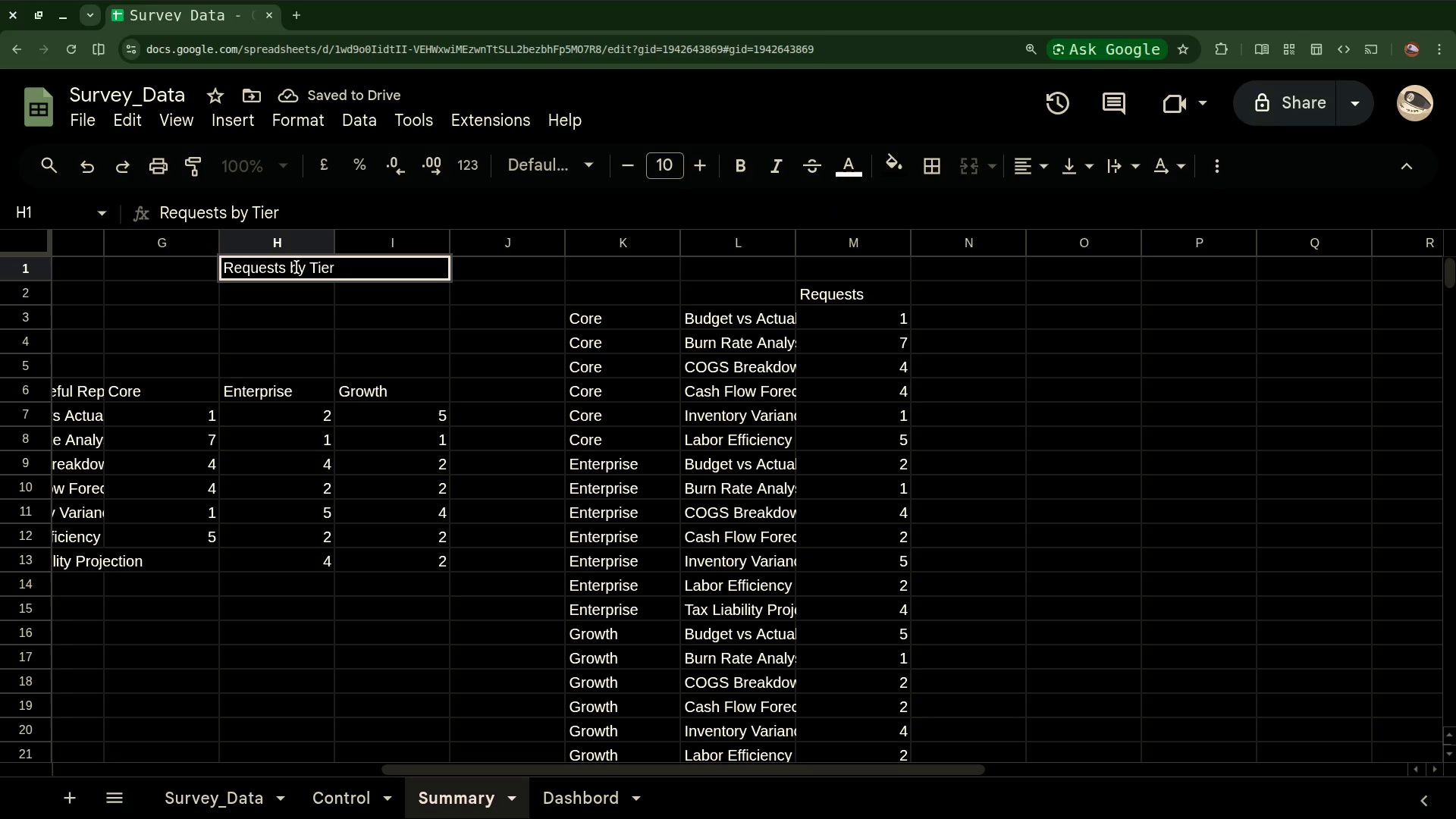 
key(Control+A)
 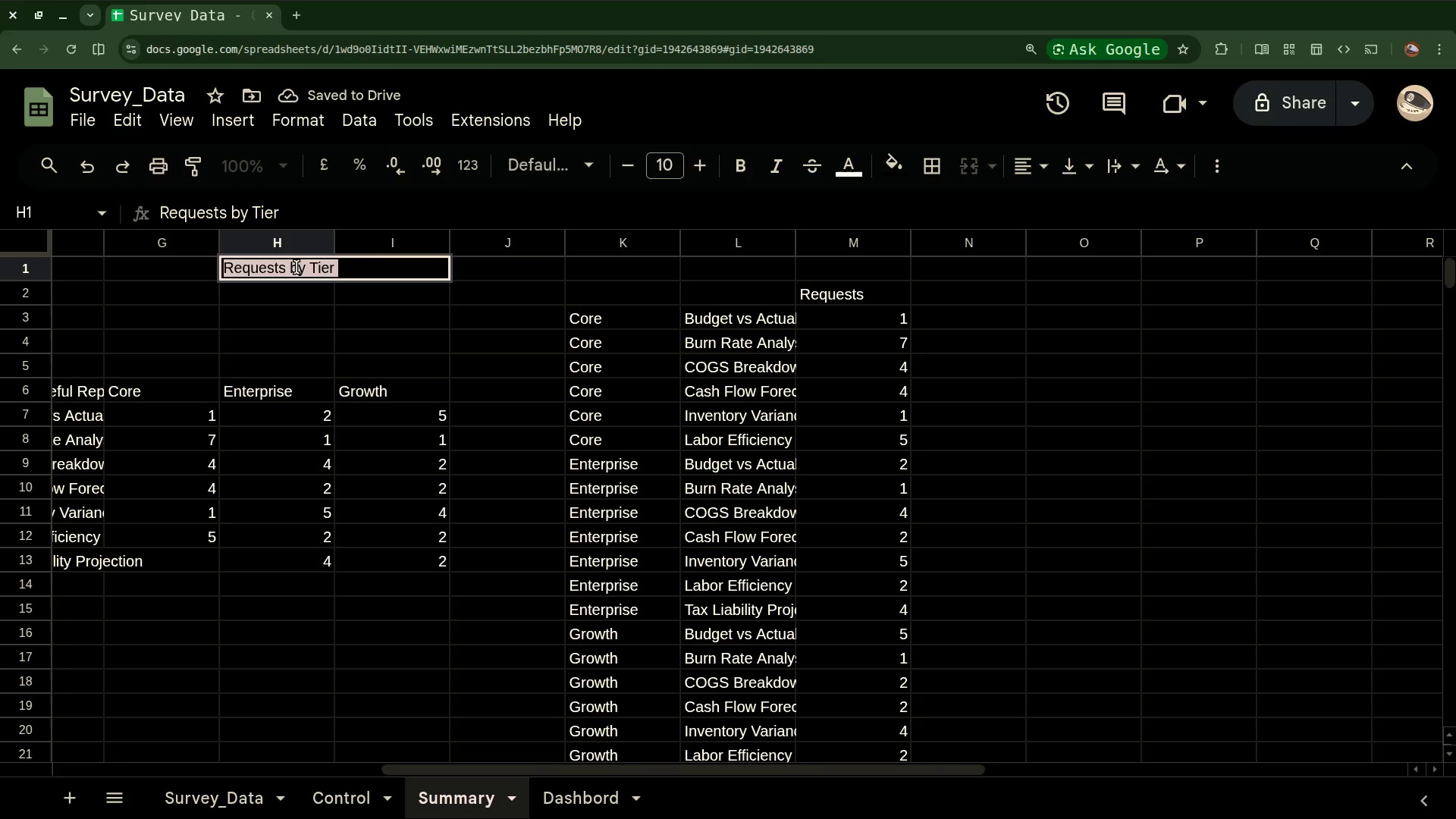 
key(Control+X)
 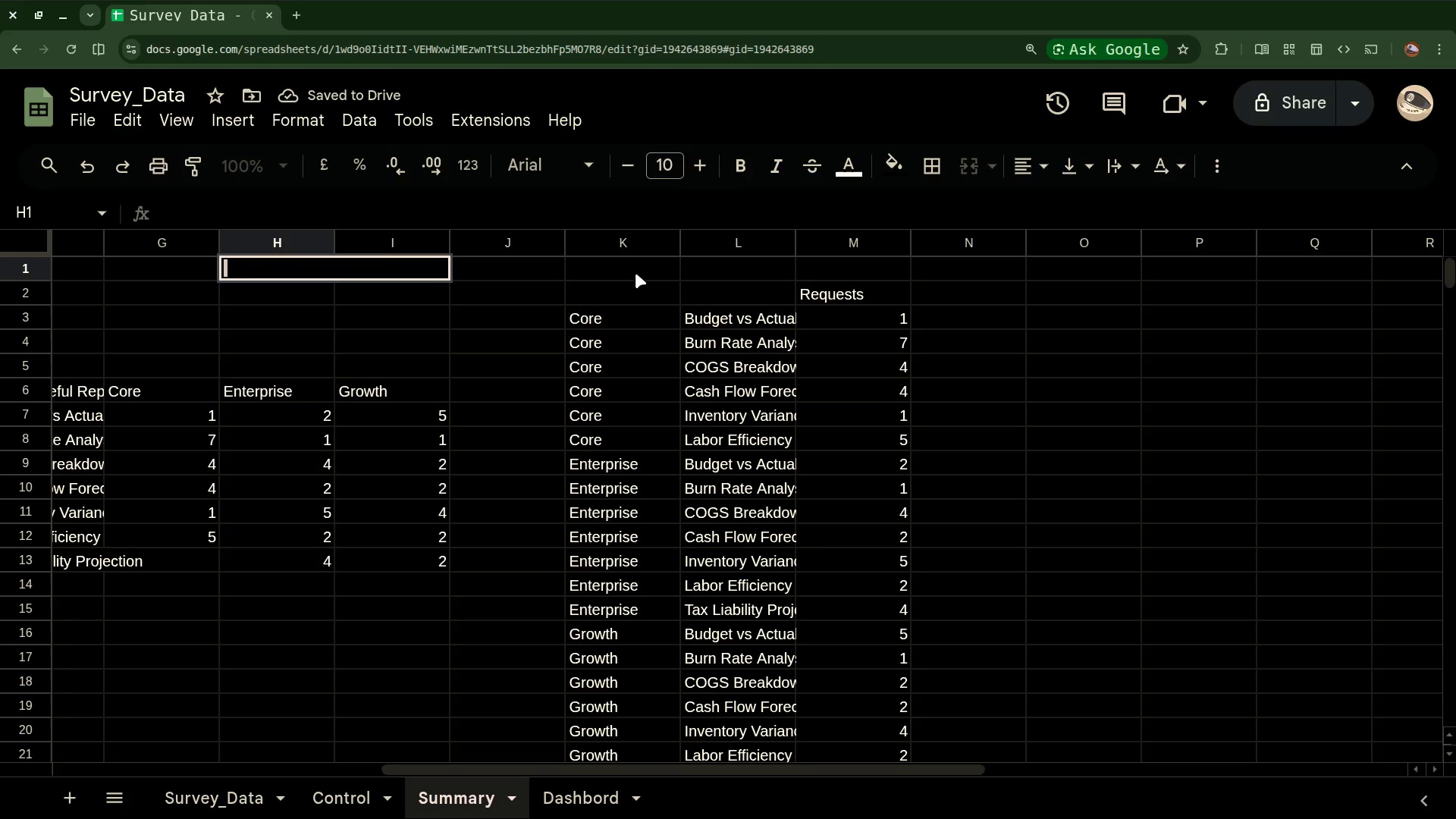 
left_click([646, 269])
 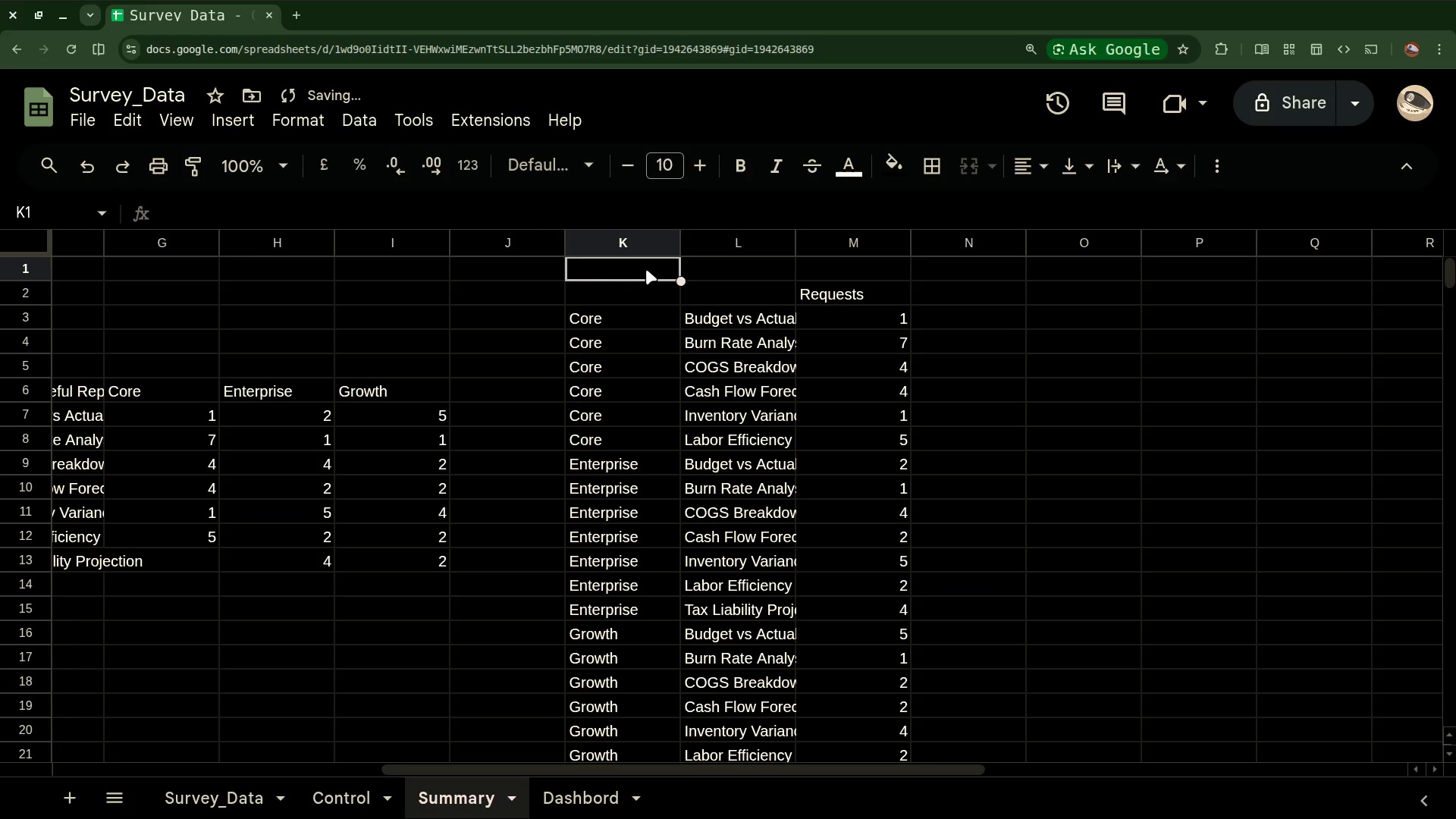 
key(Control+V)
 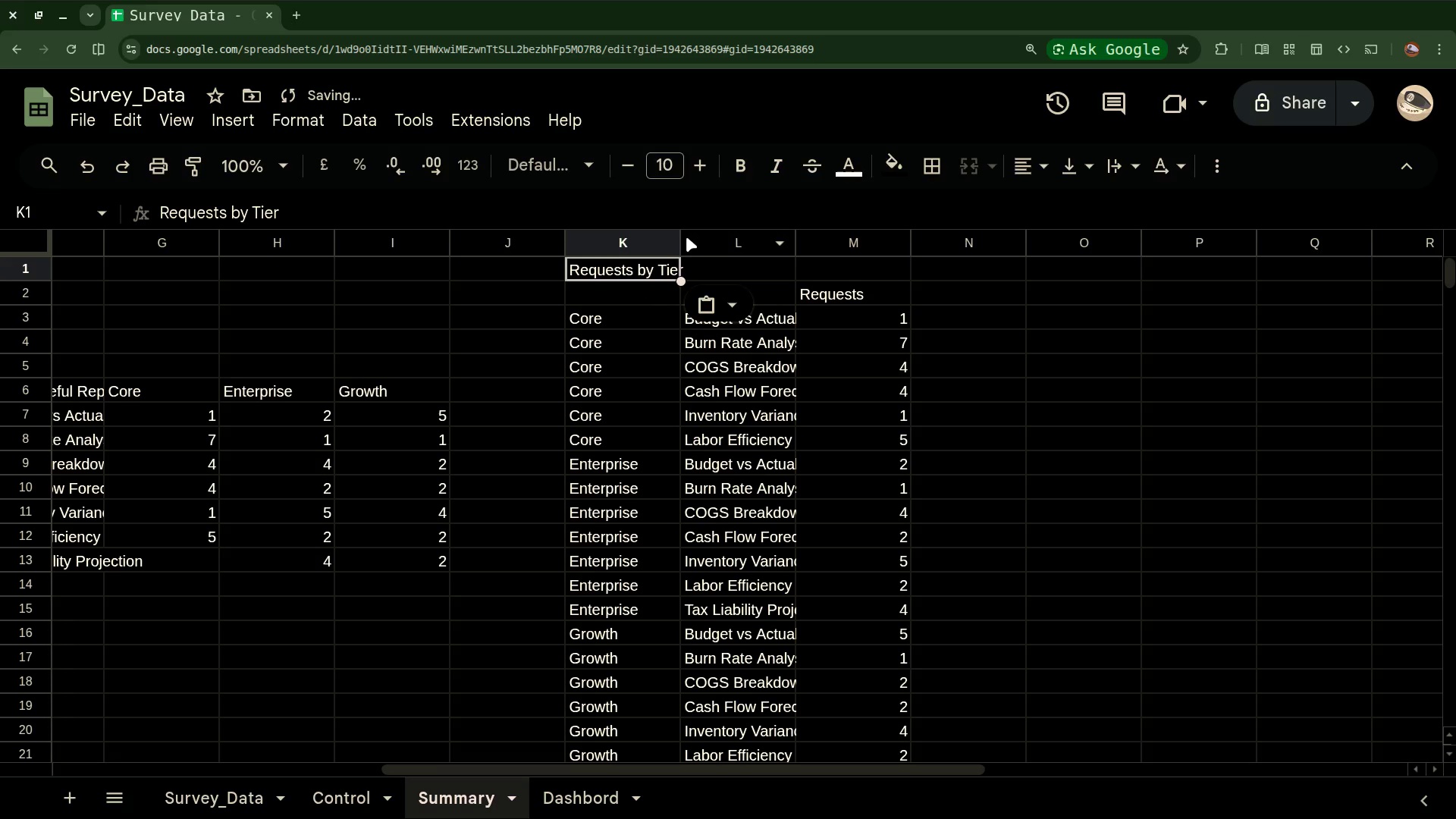 
left_click_drag(start_coordinate=[679, 240], to_coordinate=[709, 250])
 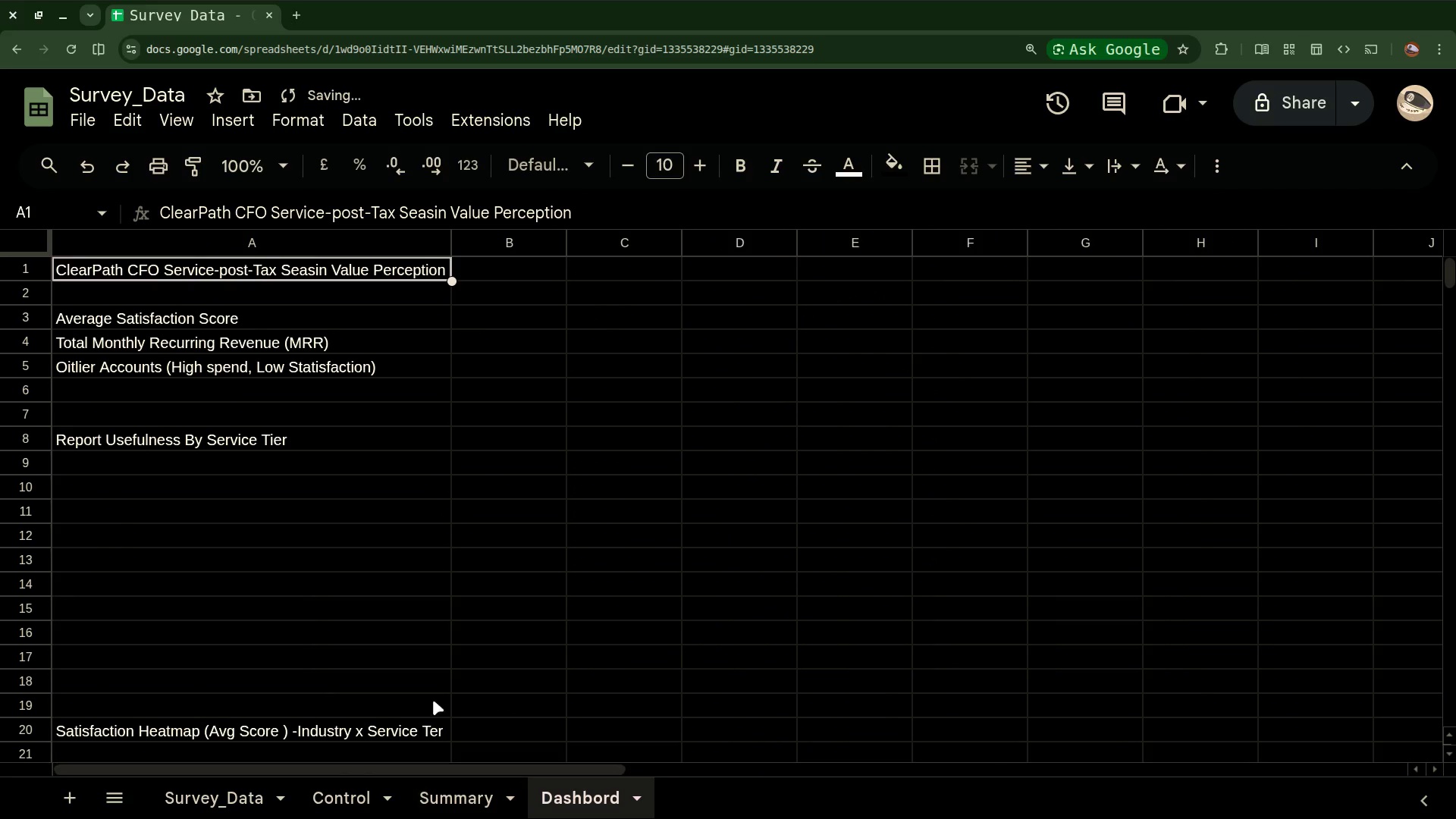 
left_click([461, 803])
 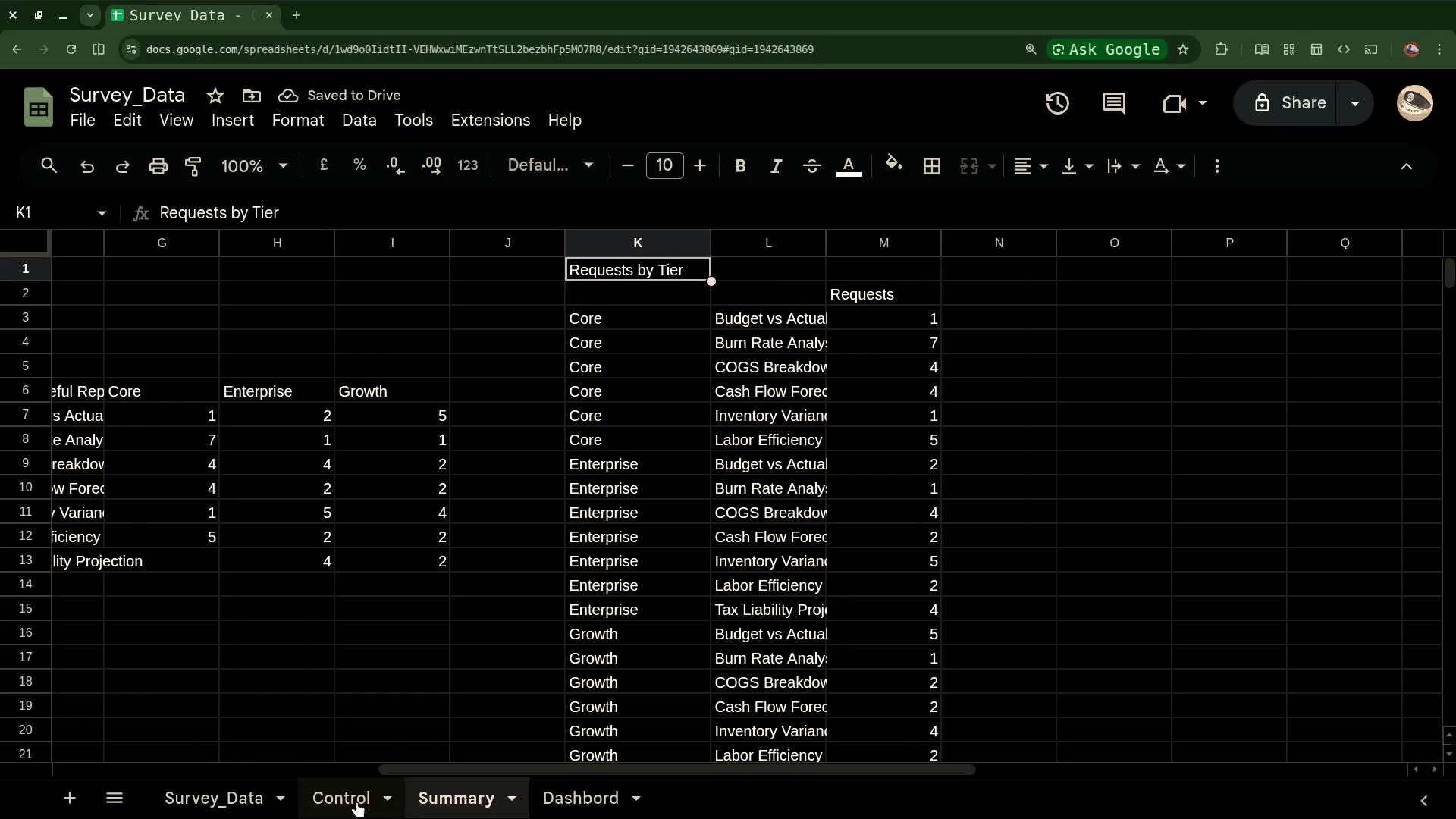 
left_click([354, 802])
 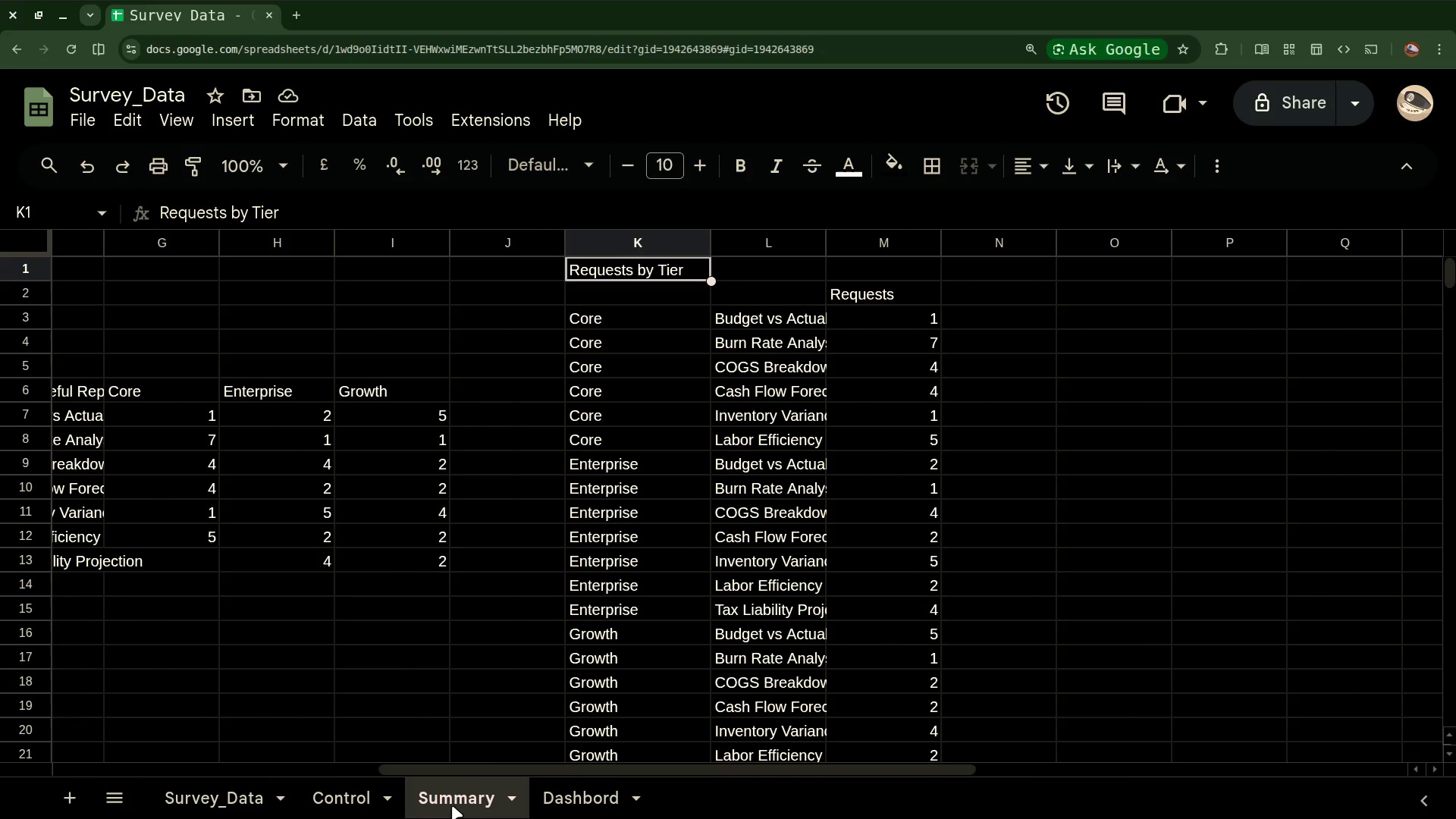 
scroll: coordinate [544, 670], scroll_direction: up, amount: 5.0
 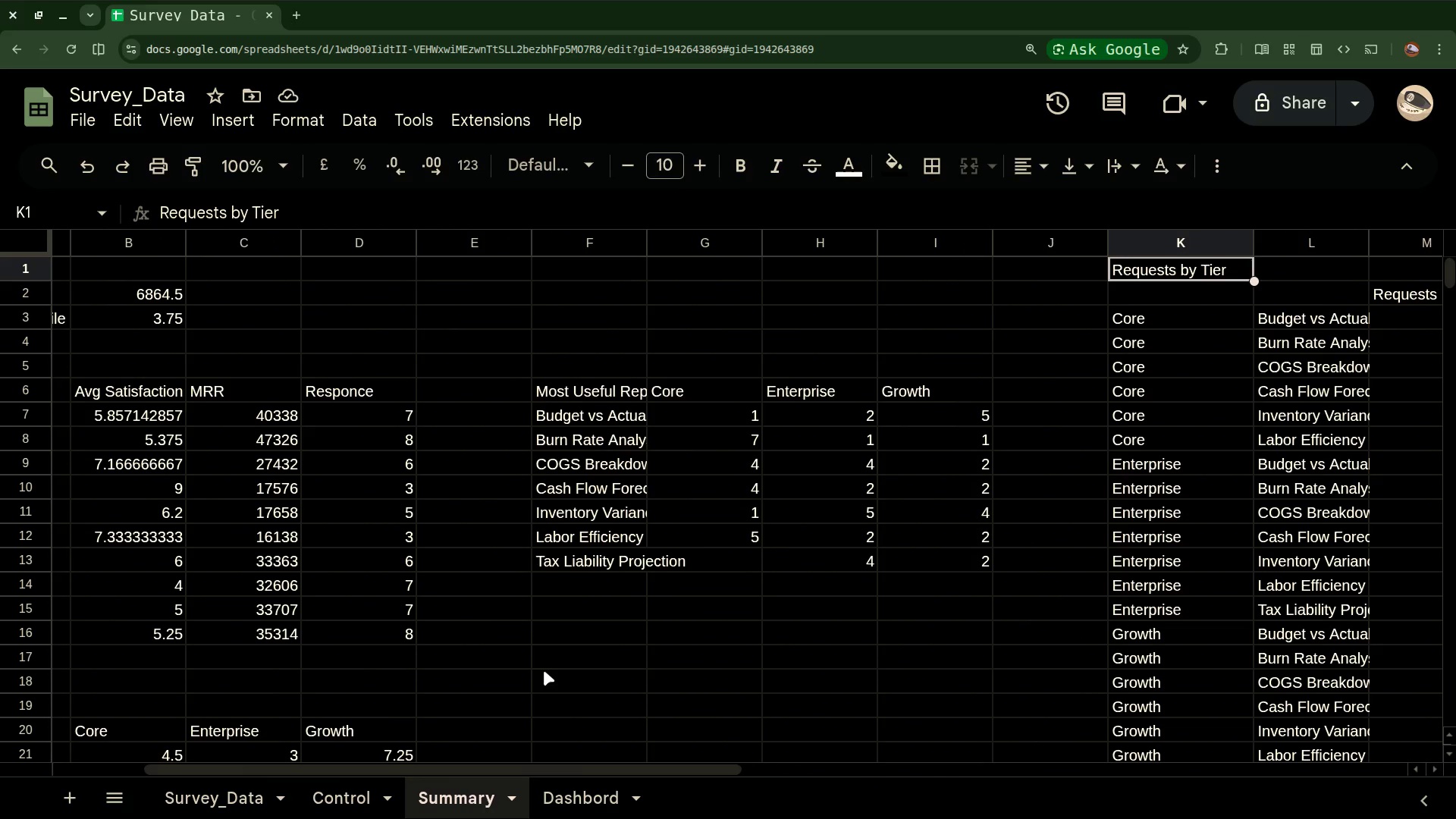 
scroll: coordinate [544, 670], scroll_direction: down, amount: 3.0
 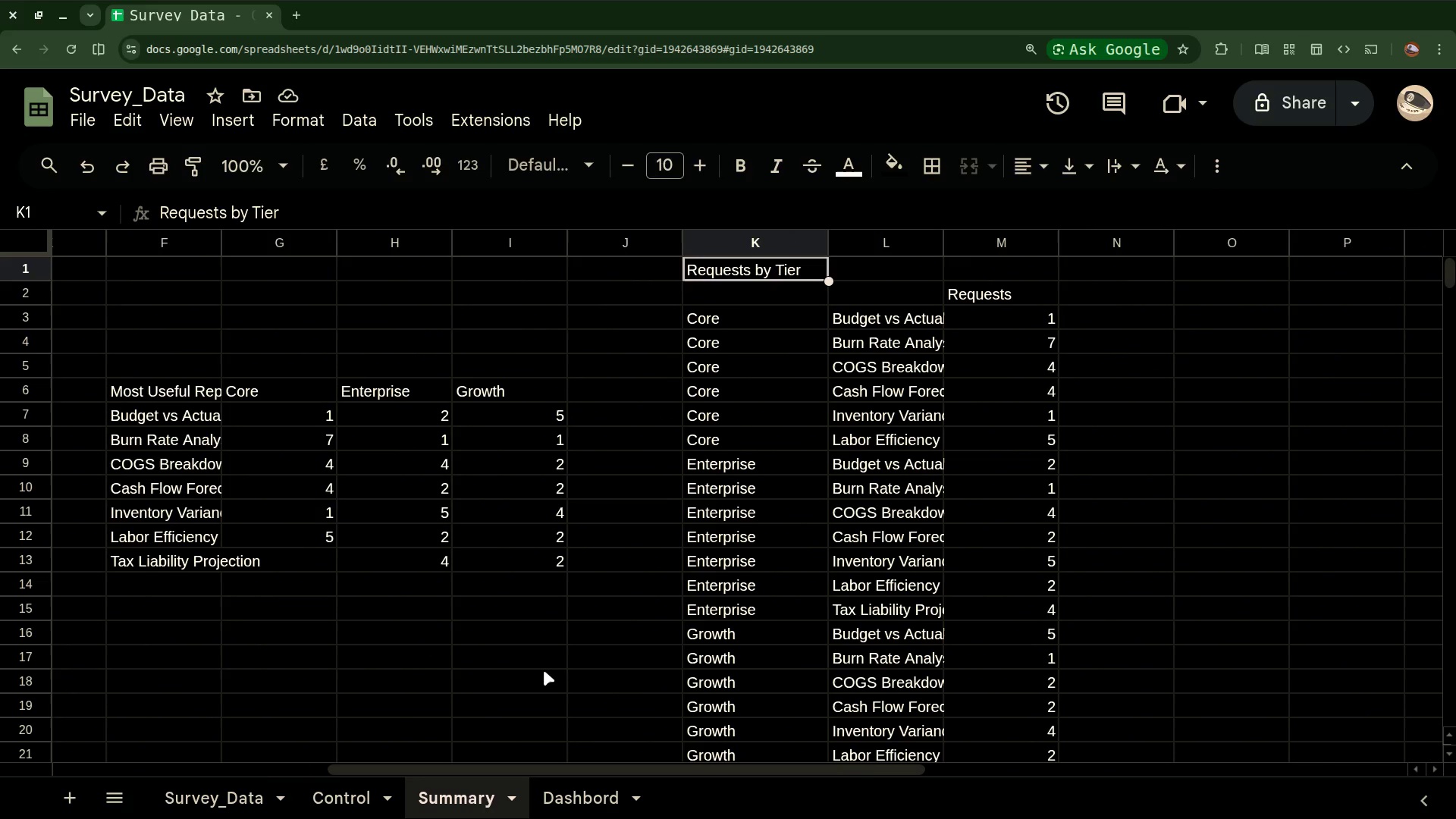 
scroll: coordinate [544, 670], scroll_direction: up, amount: 2.0
 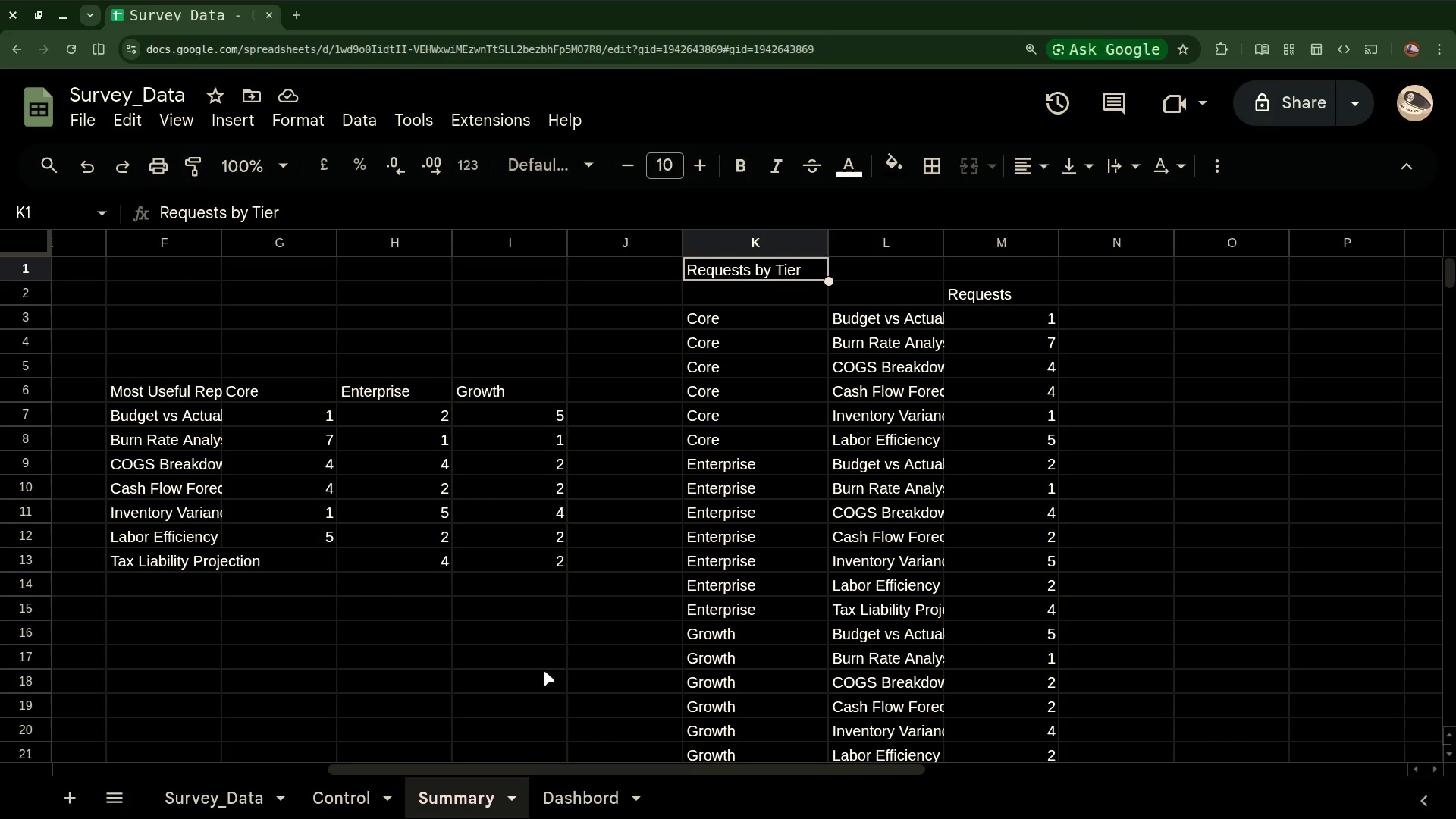 
wait(7.79)
 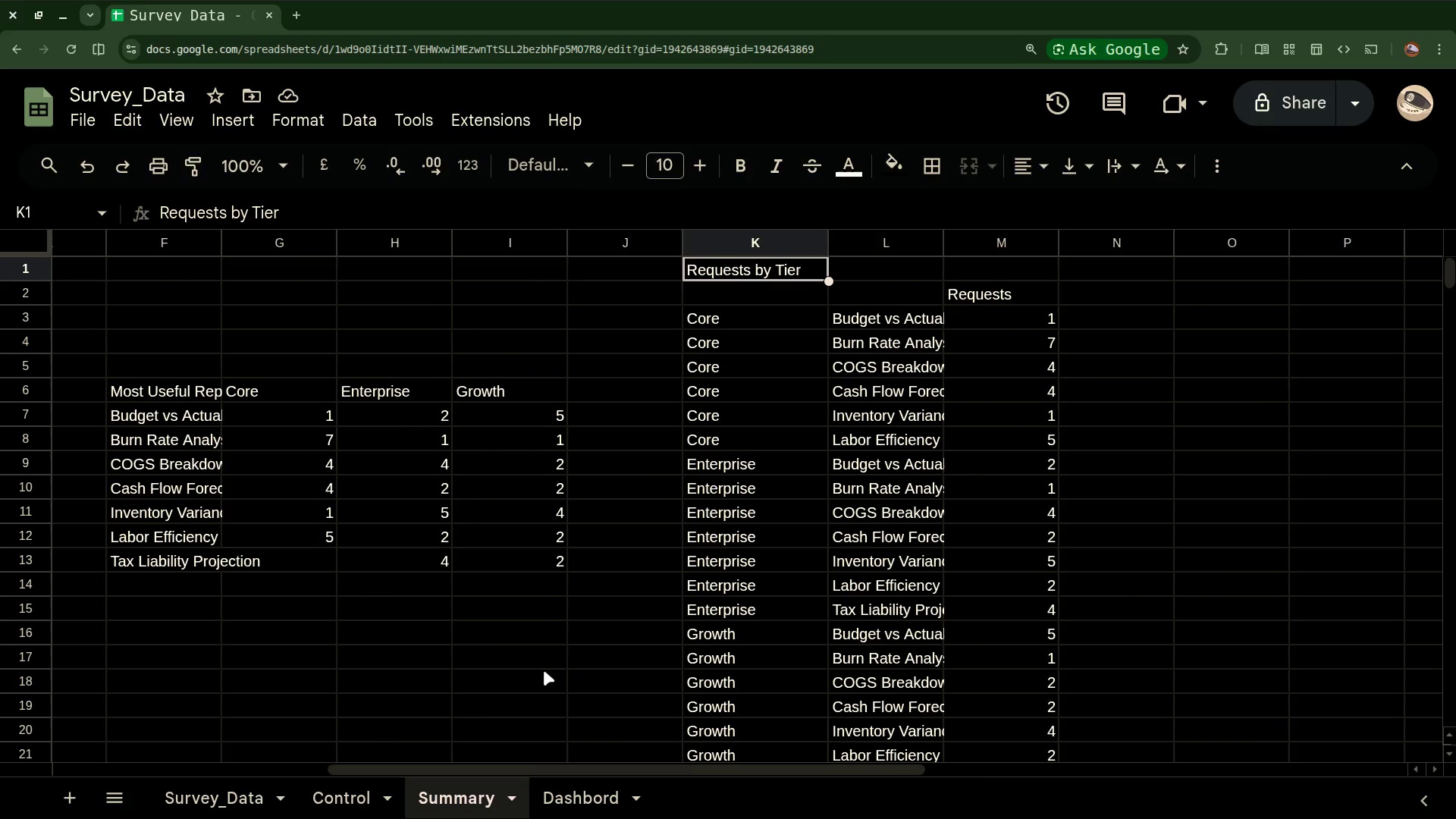 
left_click([1257, 291])
 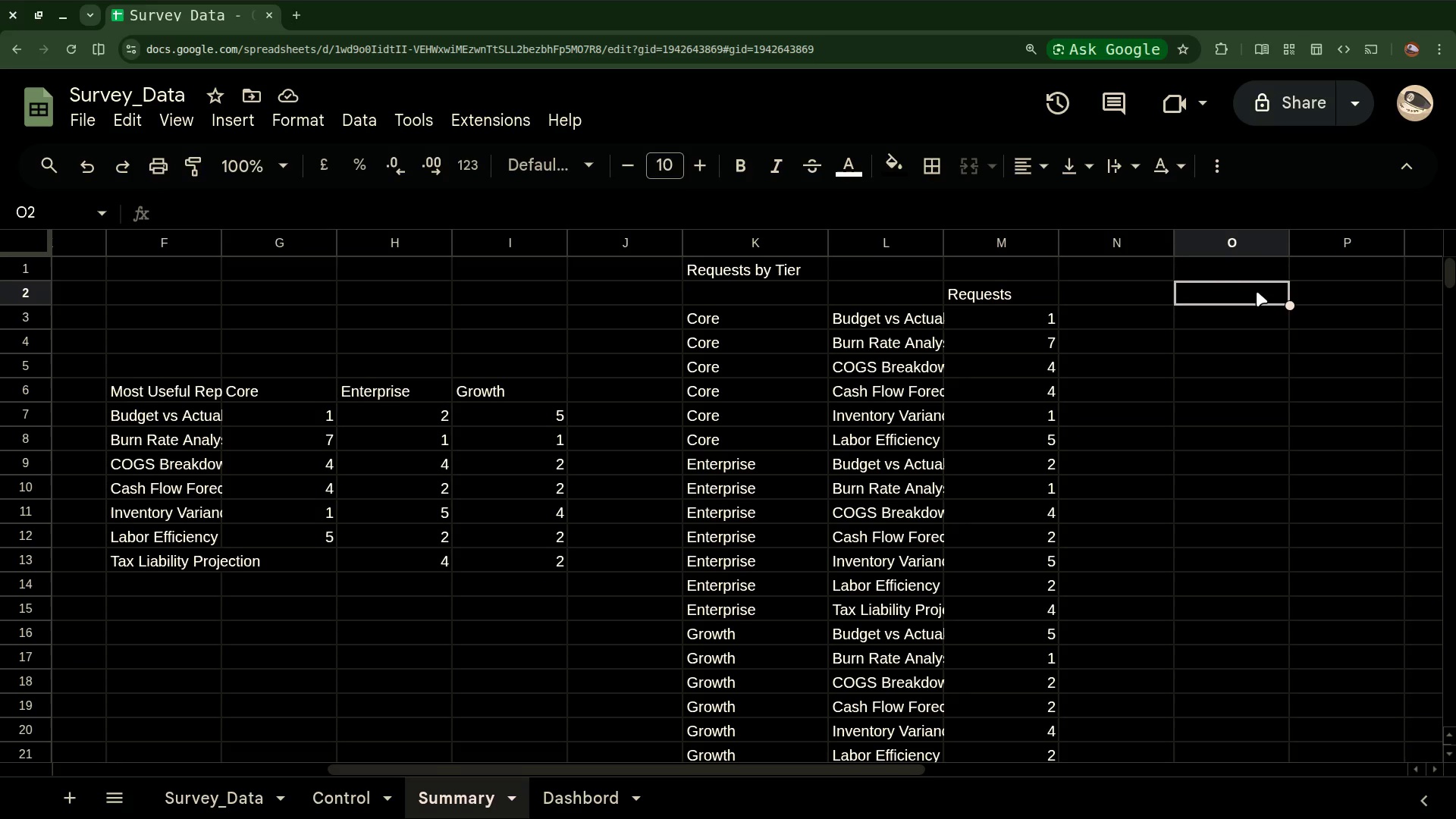 
wait(7.61)
 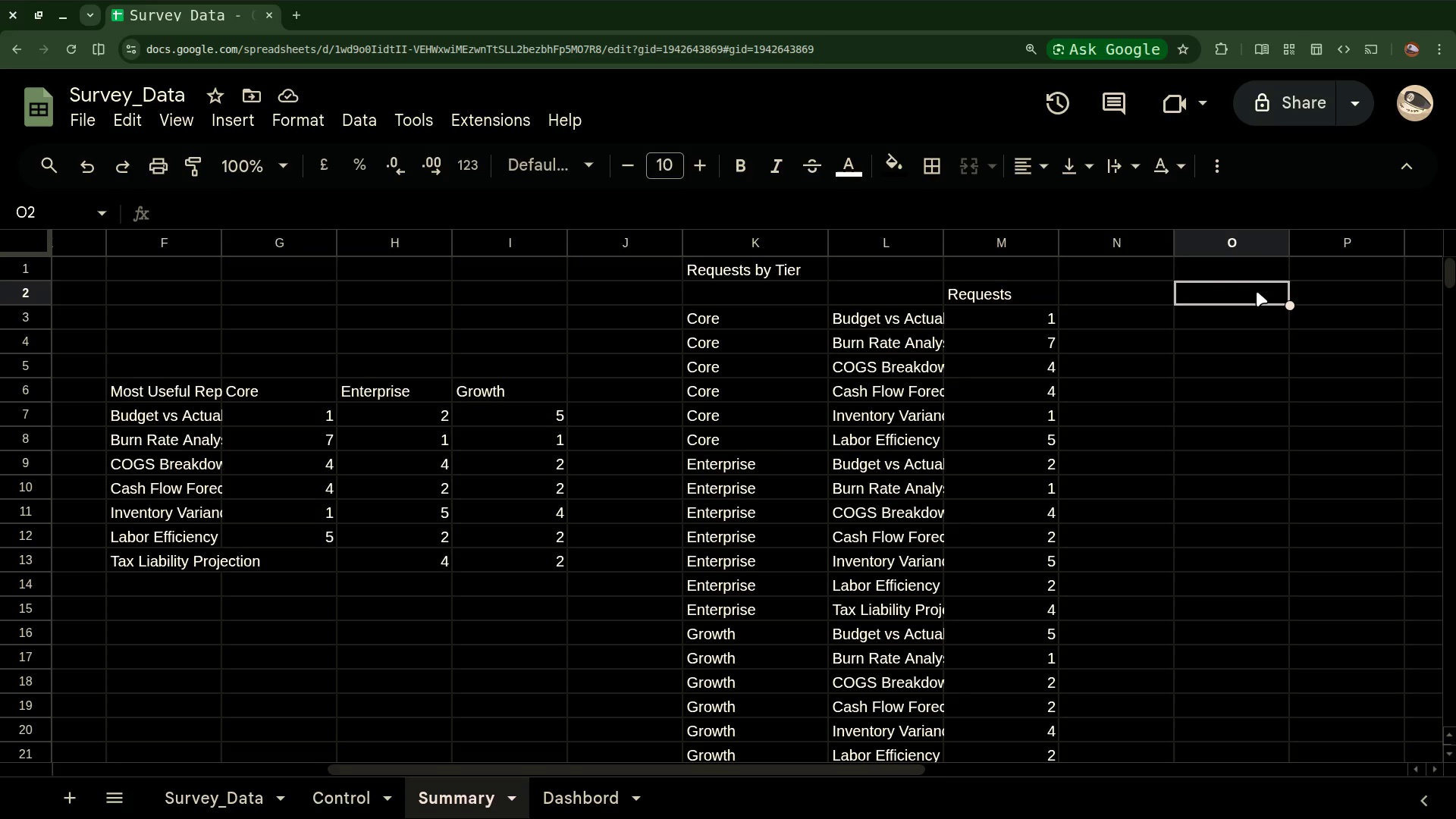 
type(=Sort)
 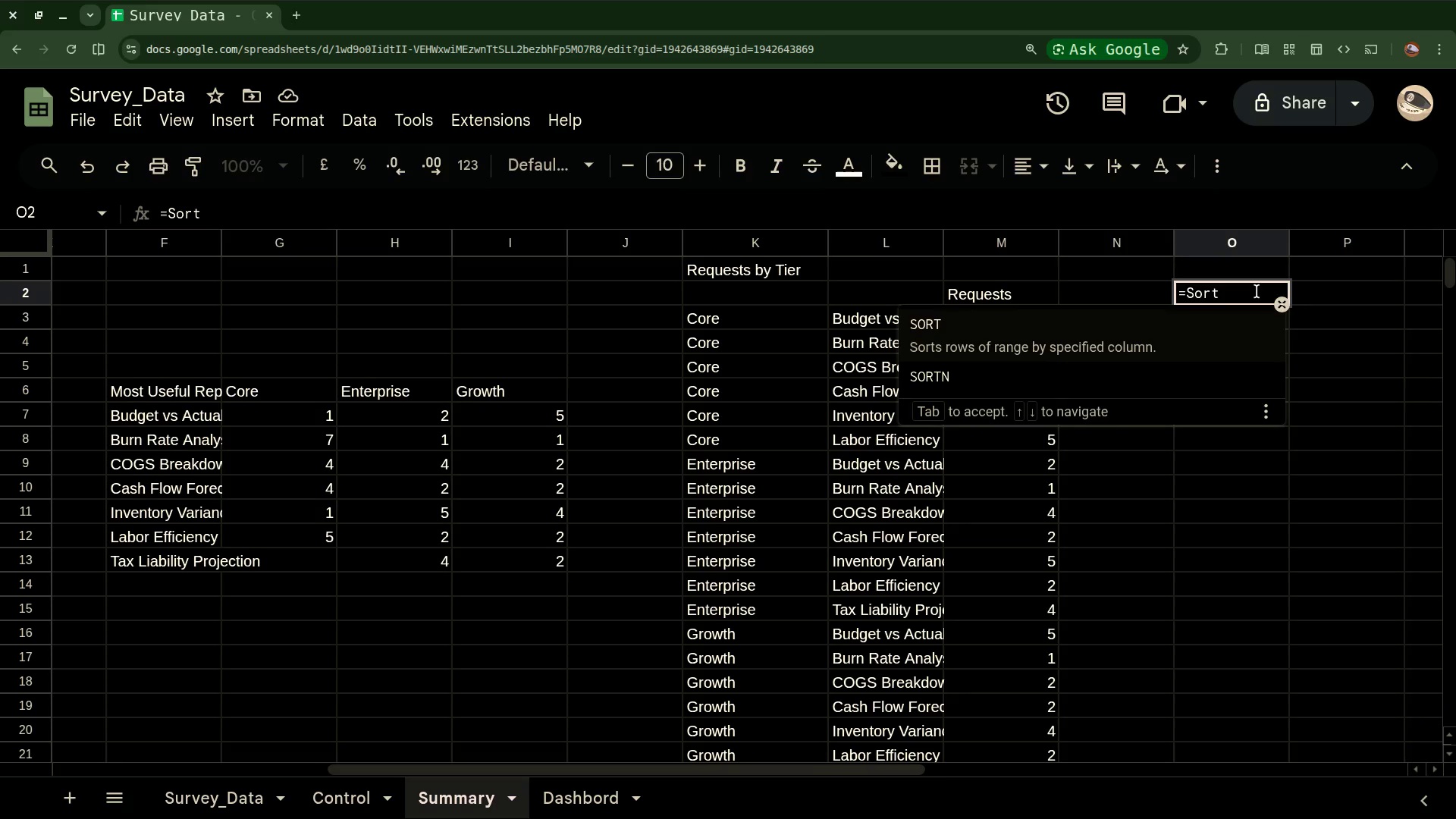 
key(Enter)
 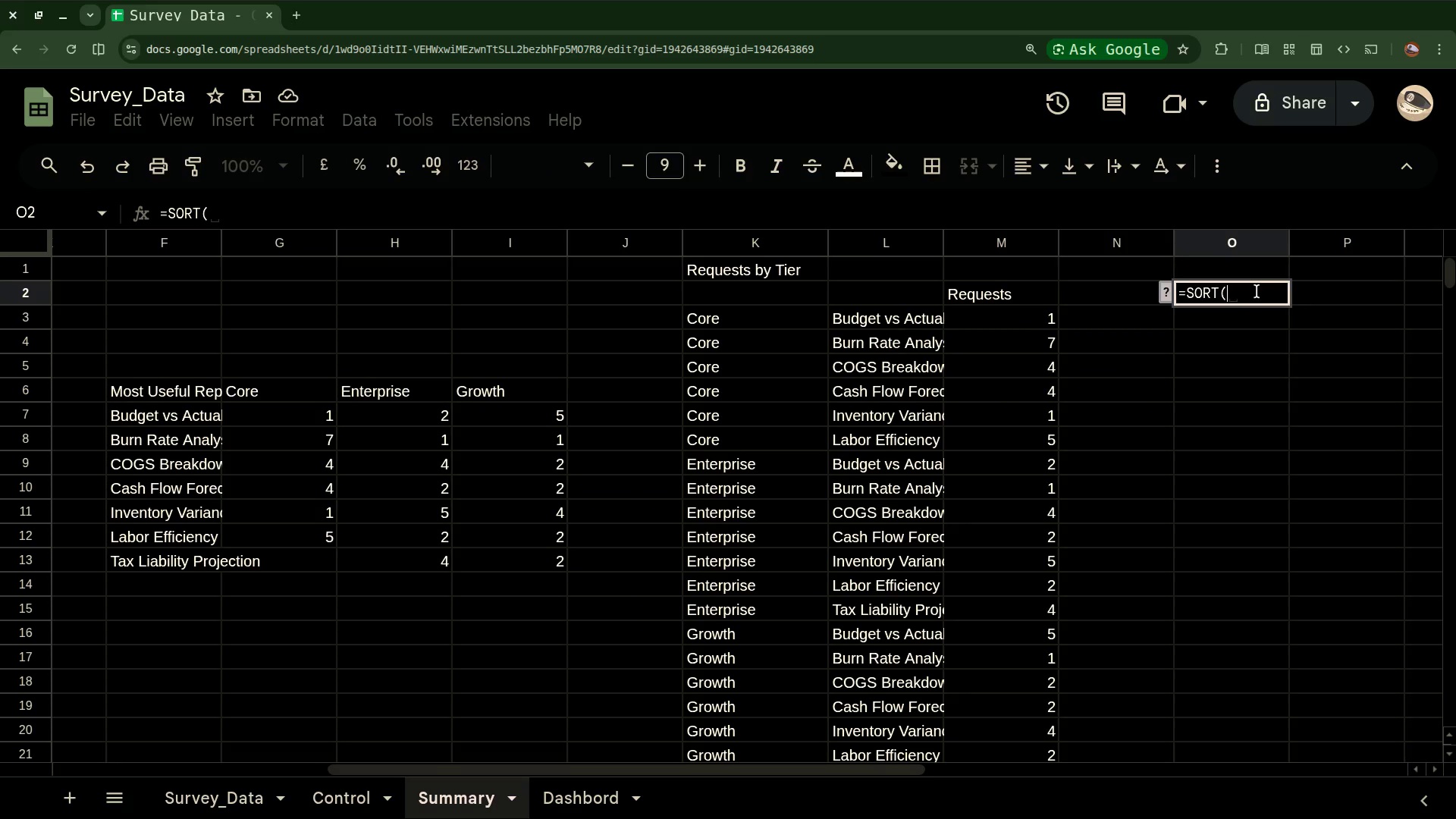 
wait(6.59)
 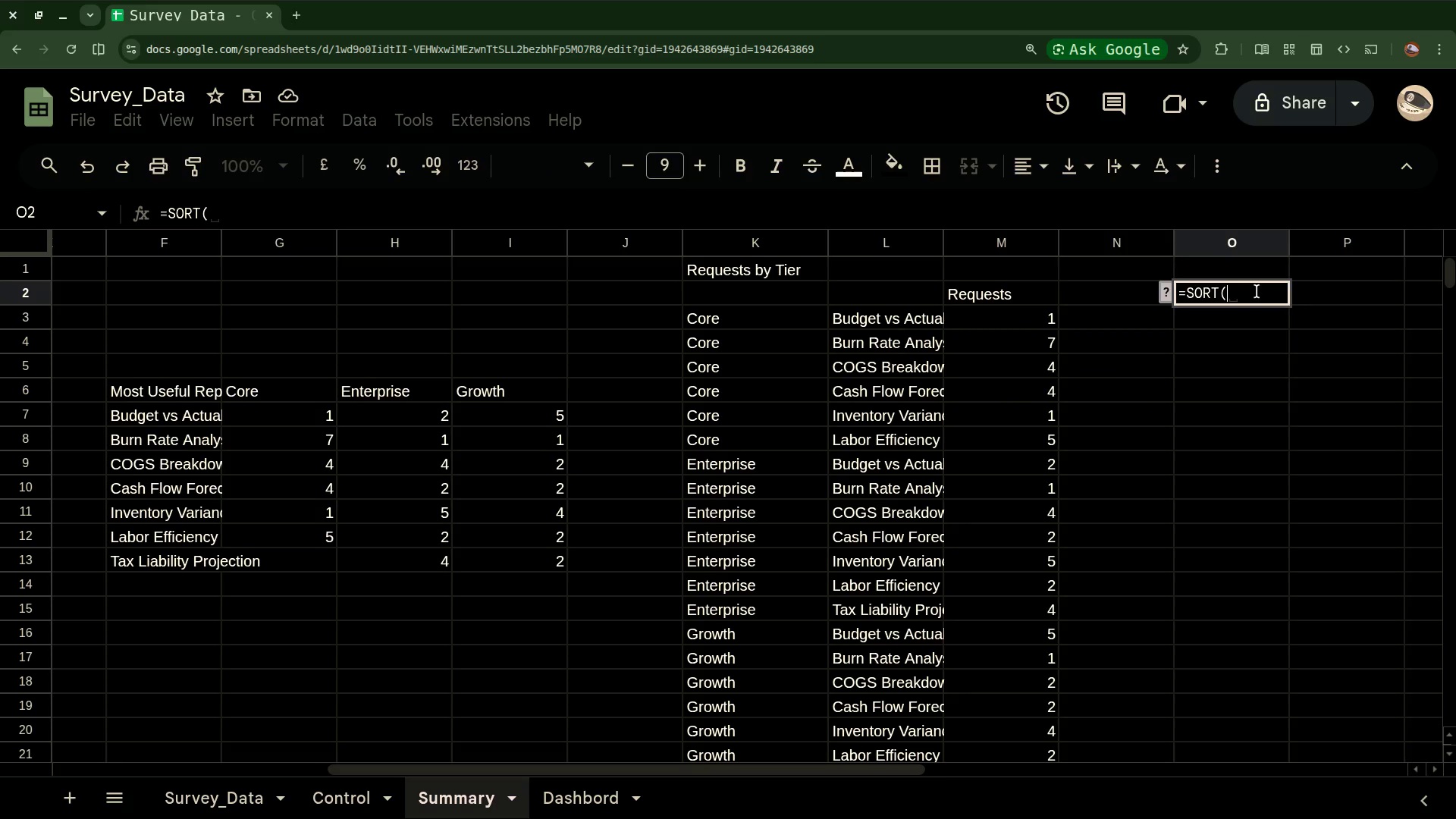 
left_click([1245, 258])
 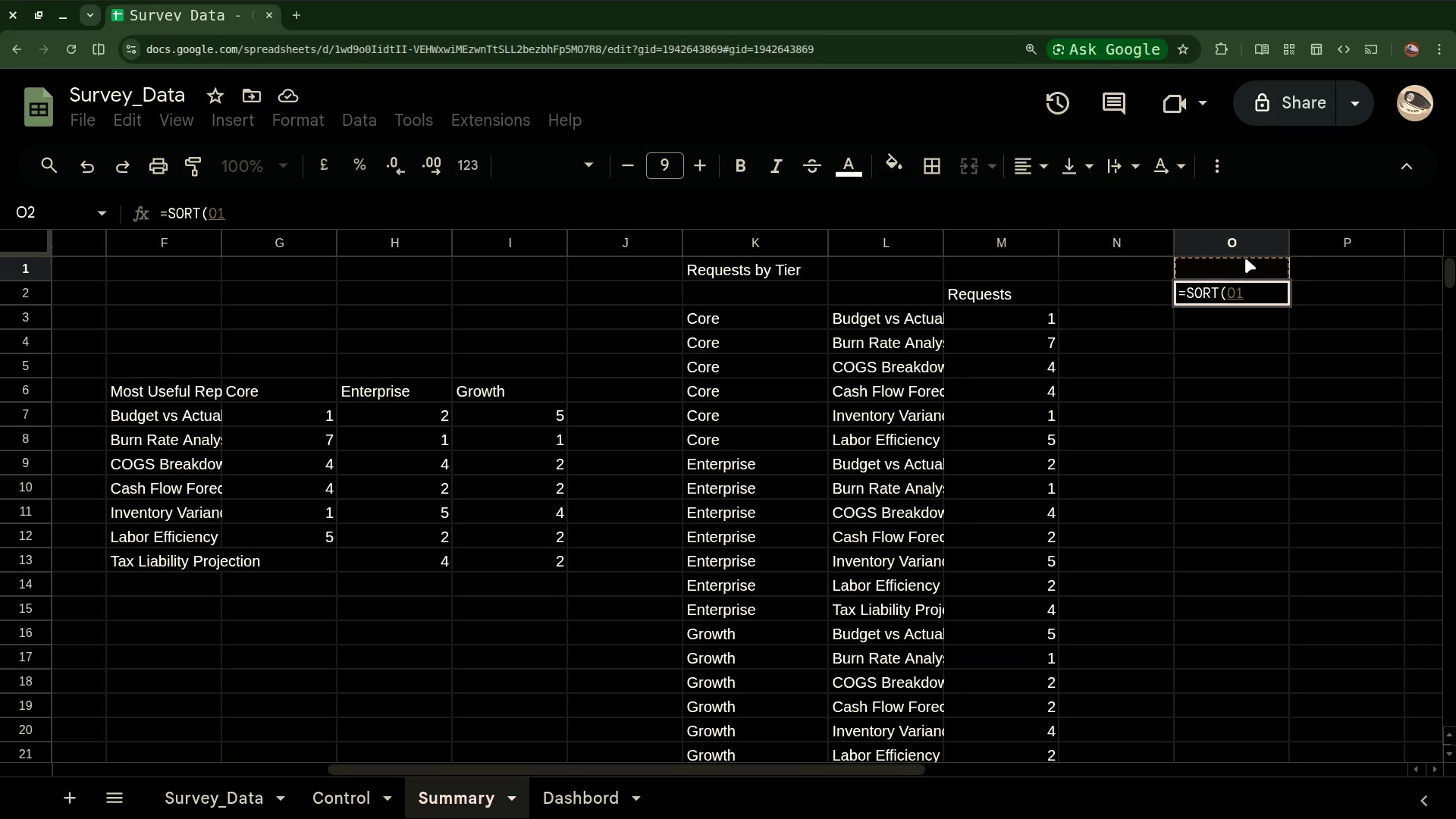 
type(Re)
key(Backspace)
key(Backspace)
key(Backspace)
key(Backspace)
 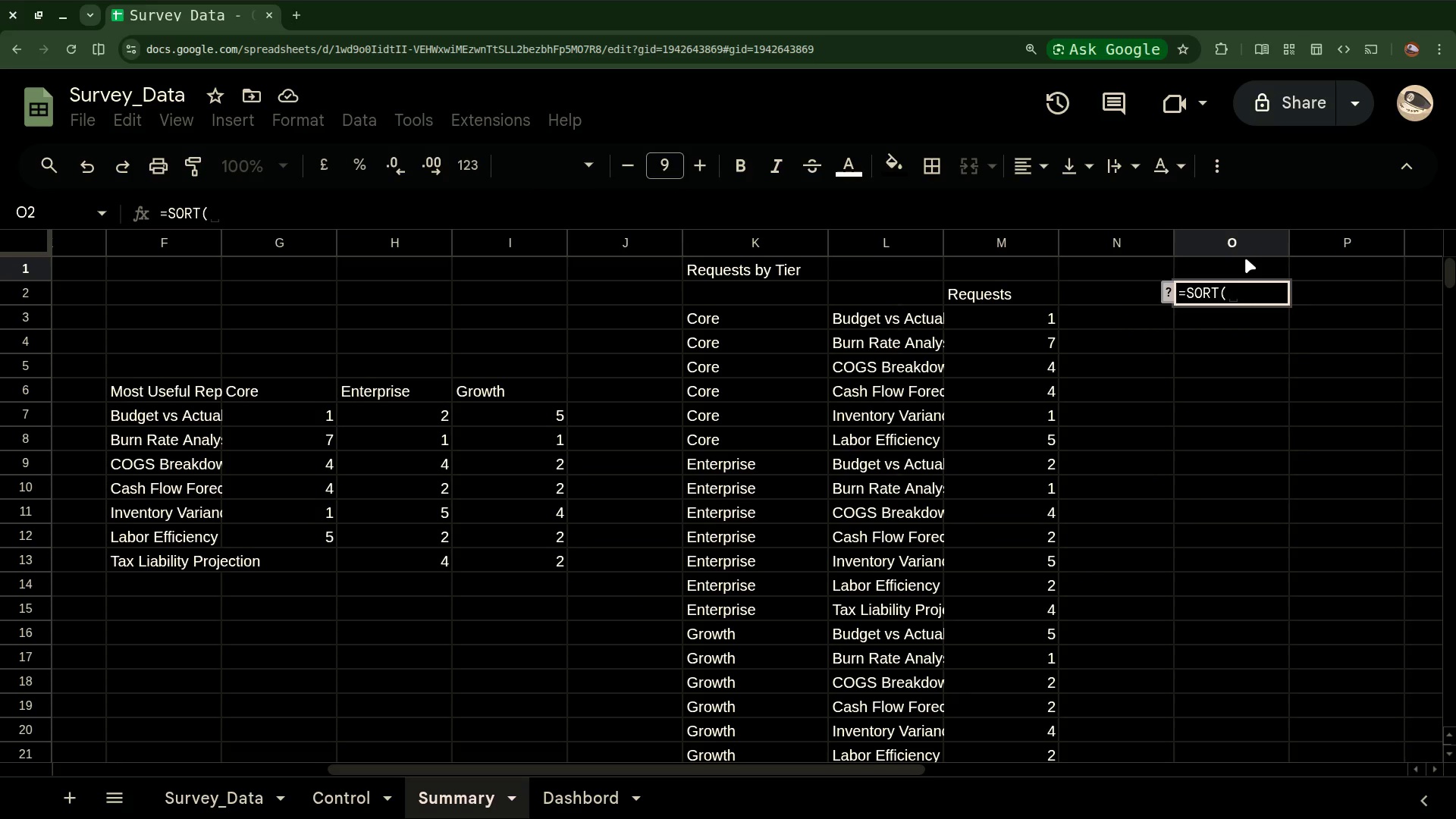 
wait(8.91)
 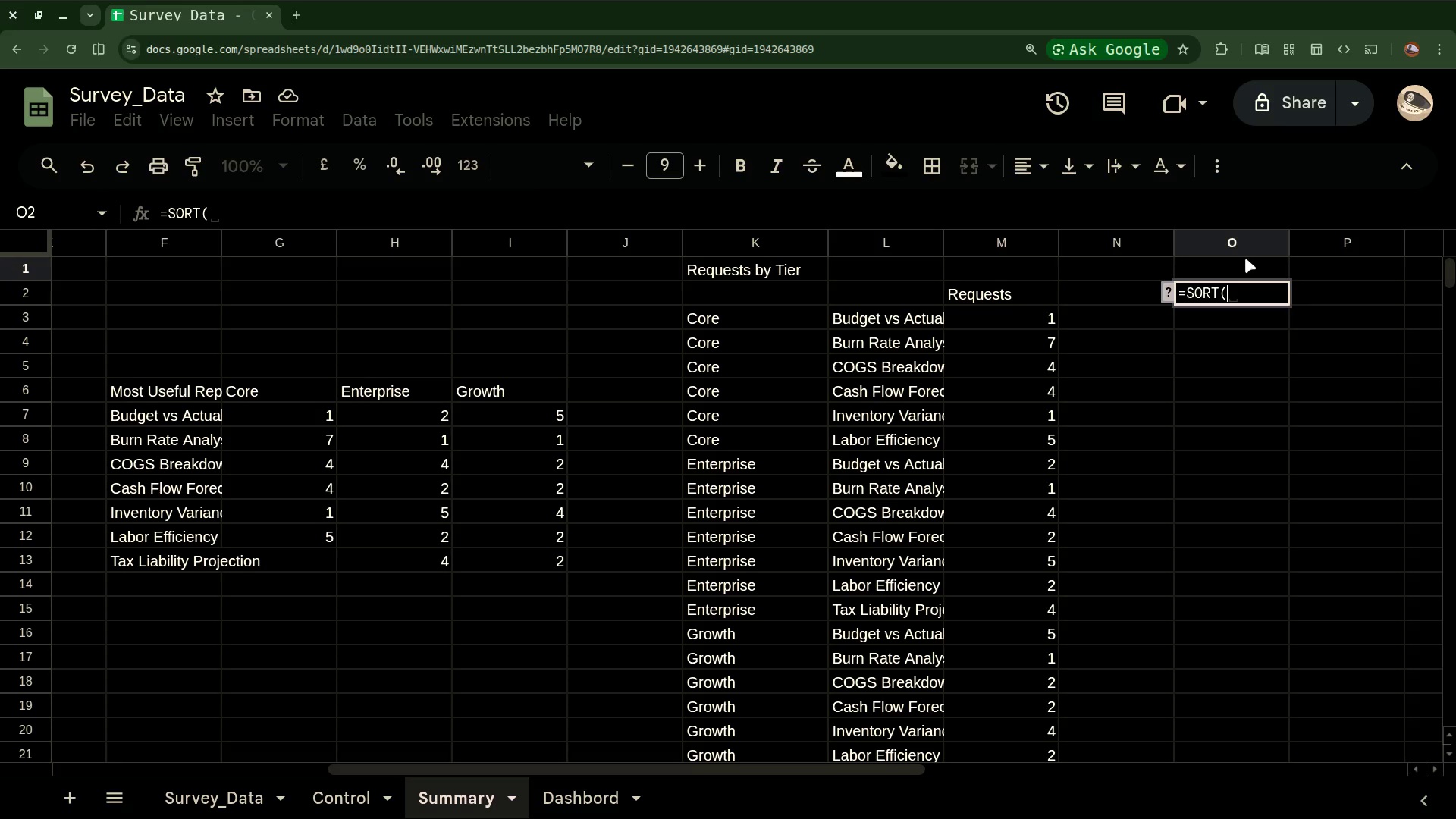 
type(K2)
 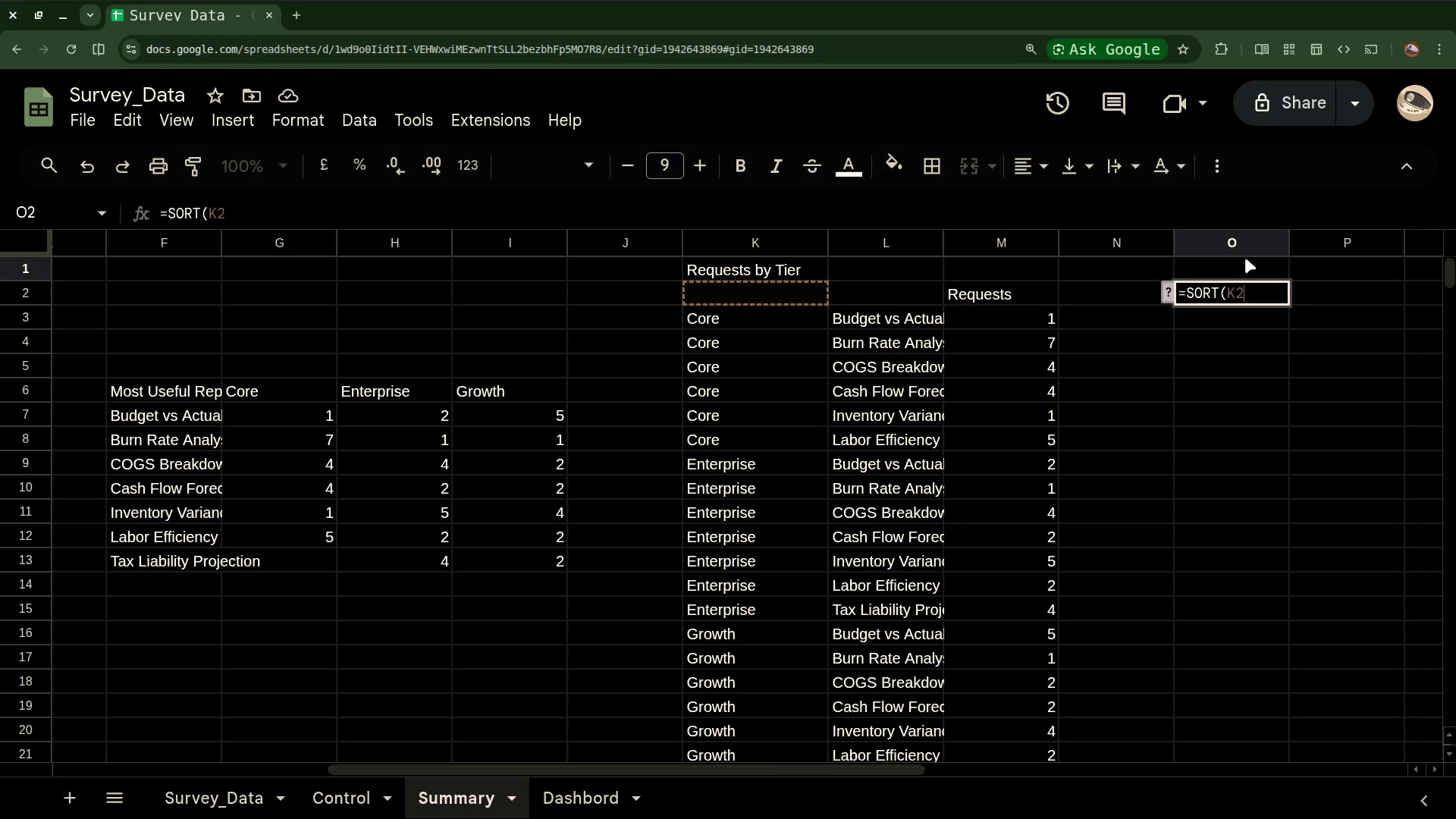 
key(Shift+Semicolon)
 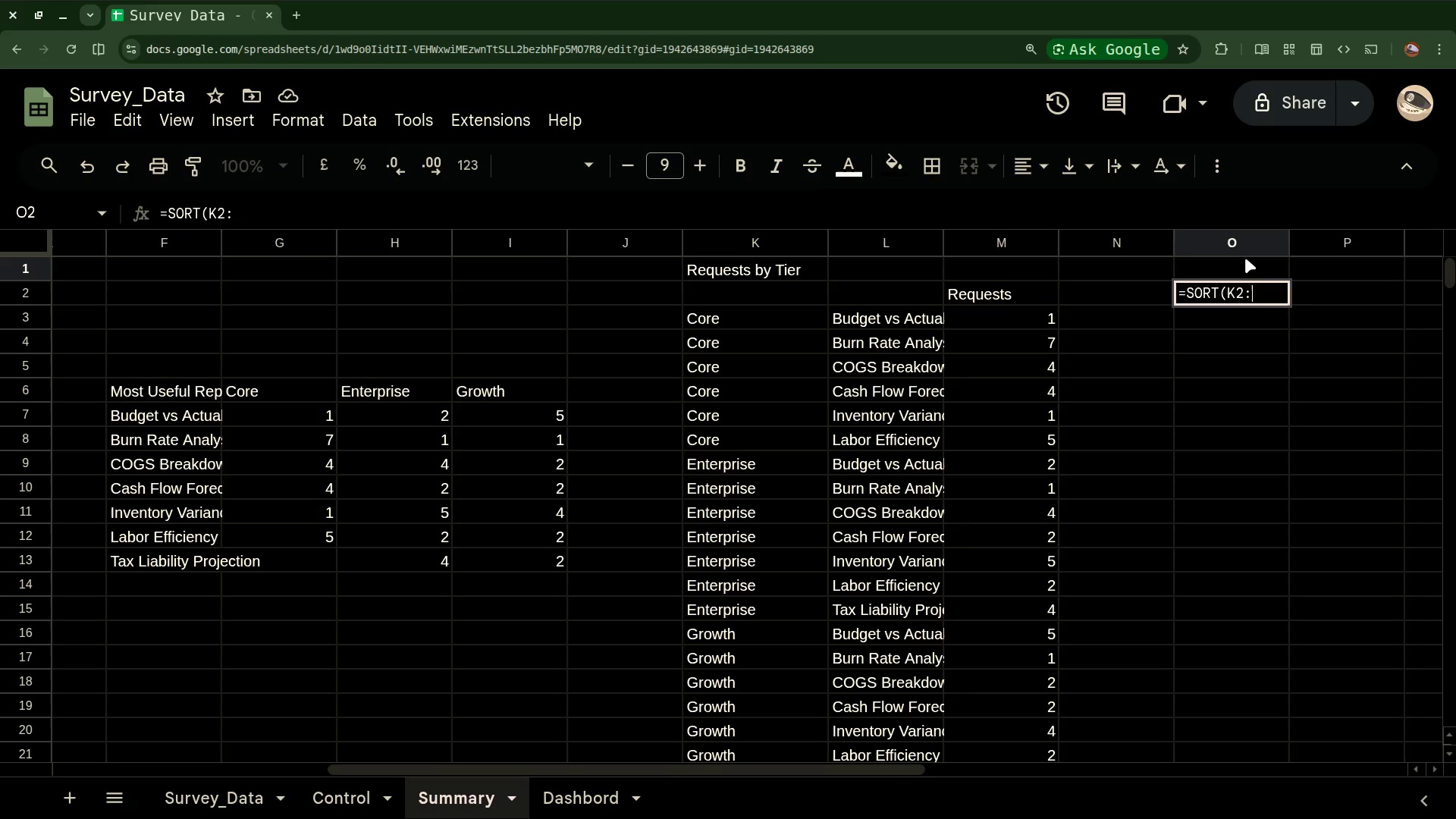 
wait(6.21)
 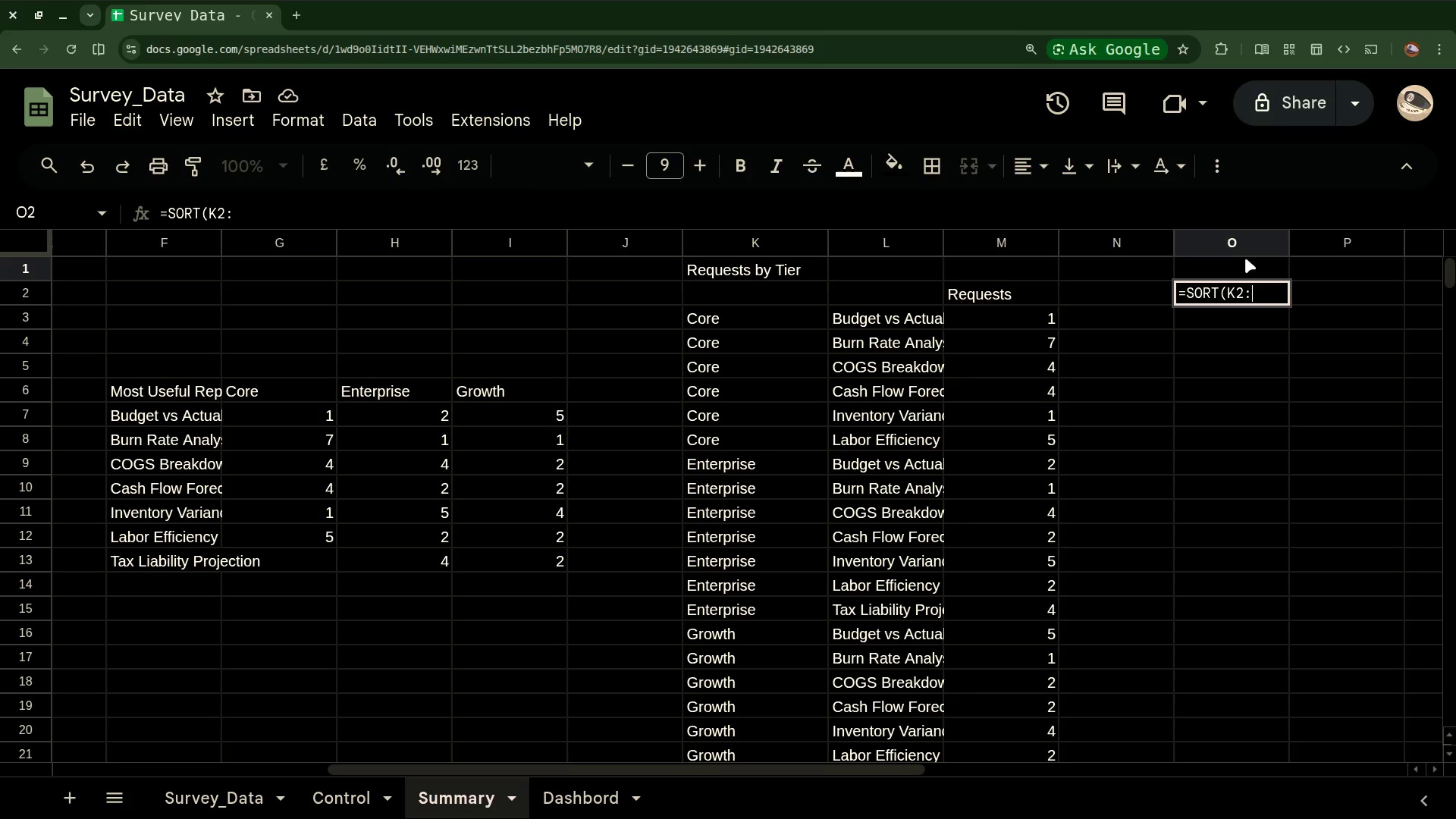 
key(Shift+M)
 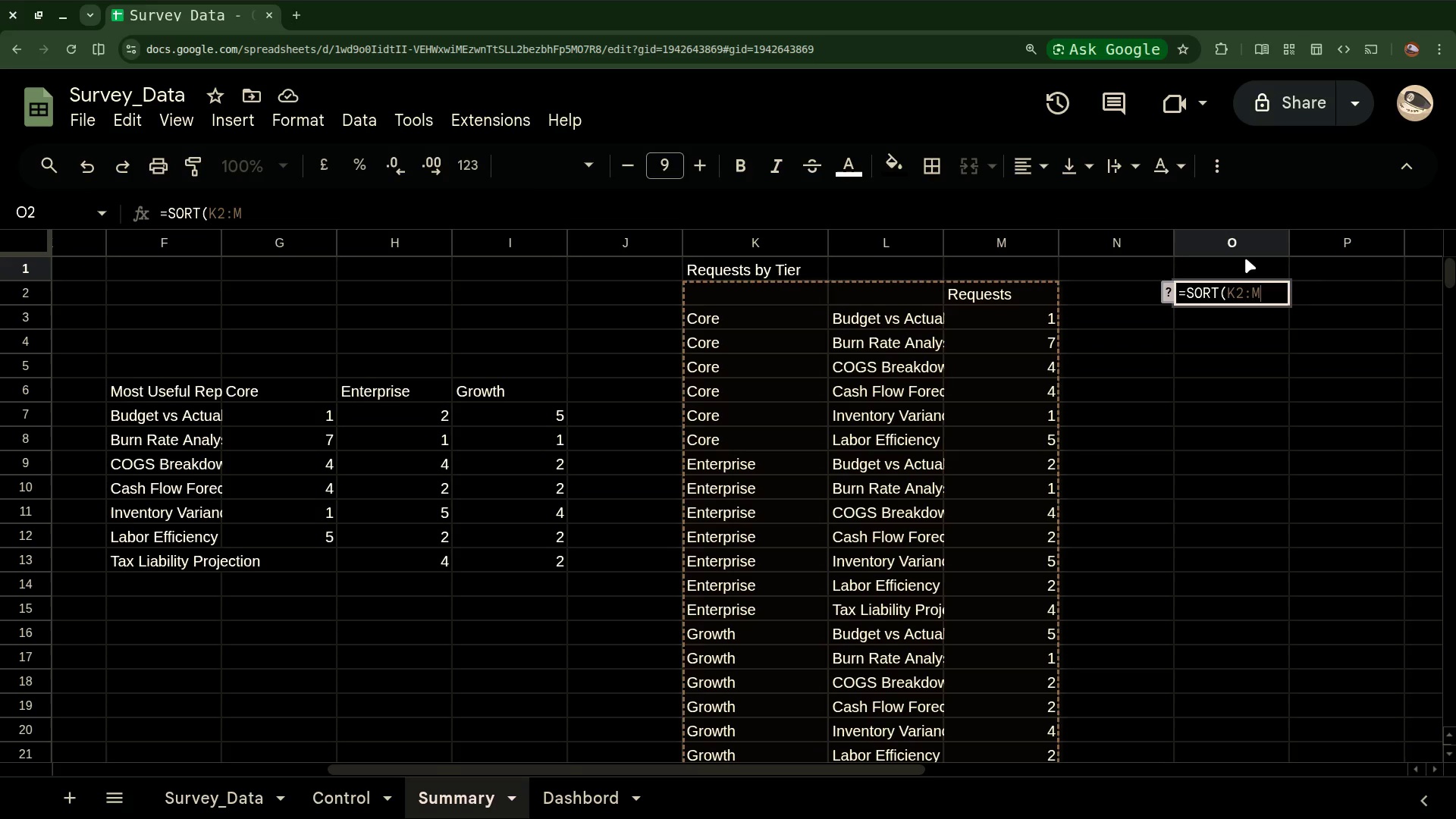 
wait(11.61)
 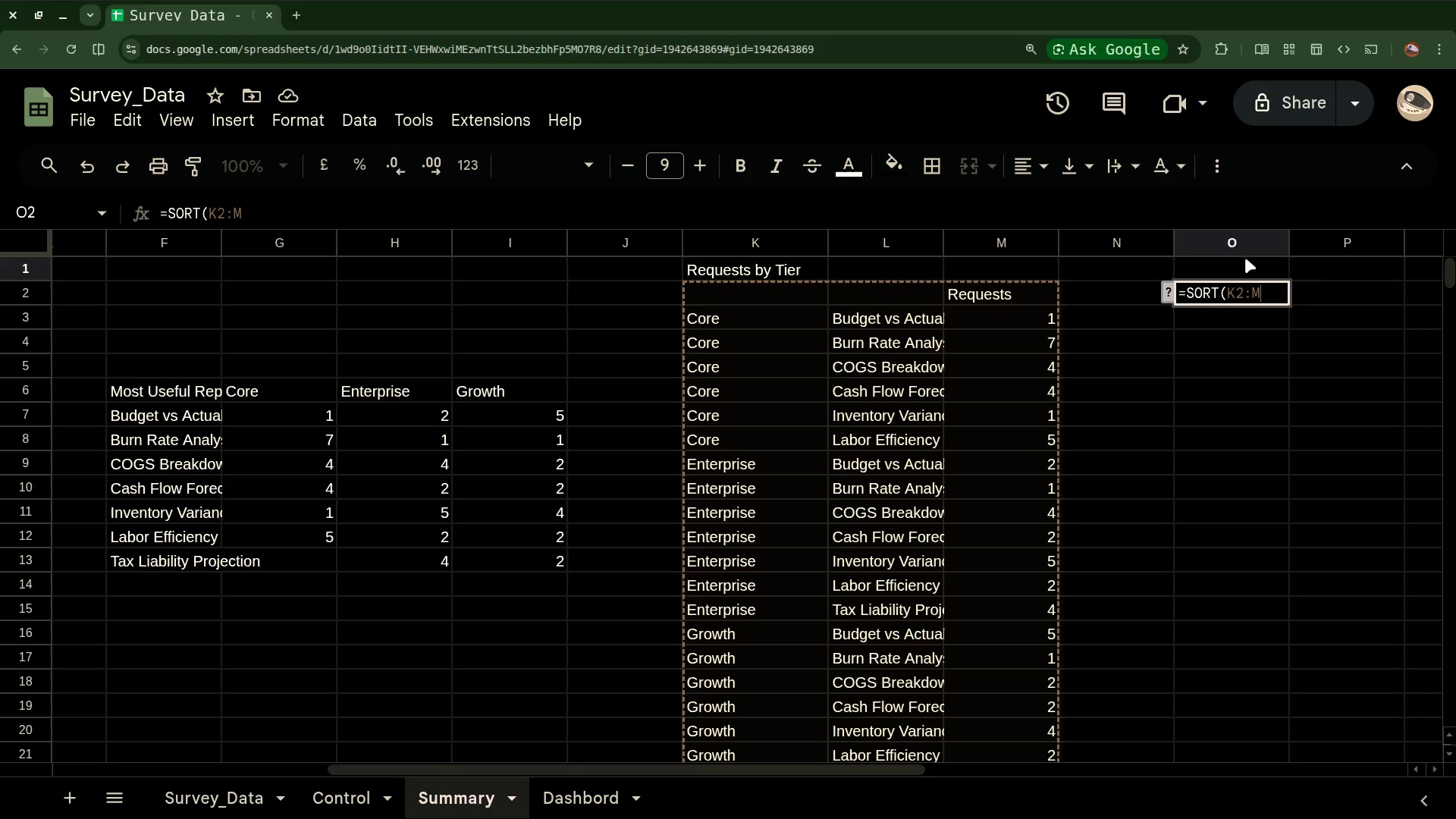 
type(, 1 ,)
key(Backspace)
key(Backspace)
type(, TRUE, 3, FALSE))
 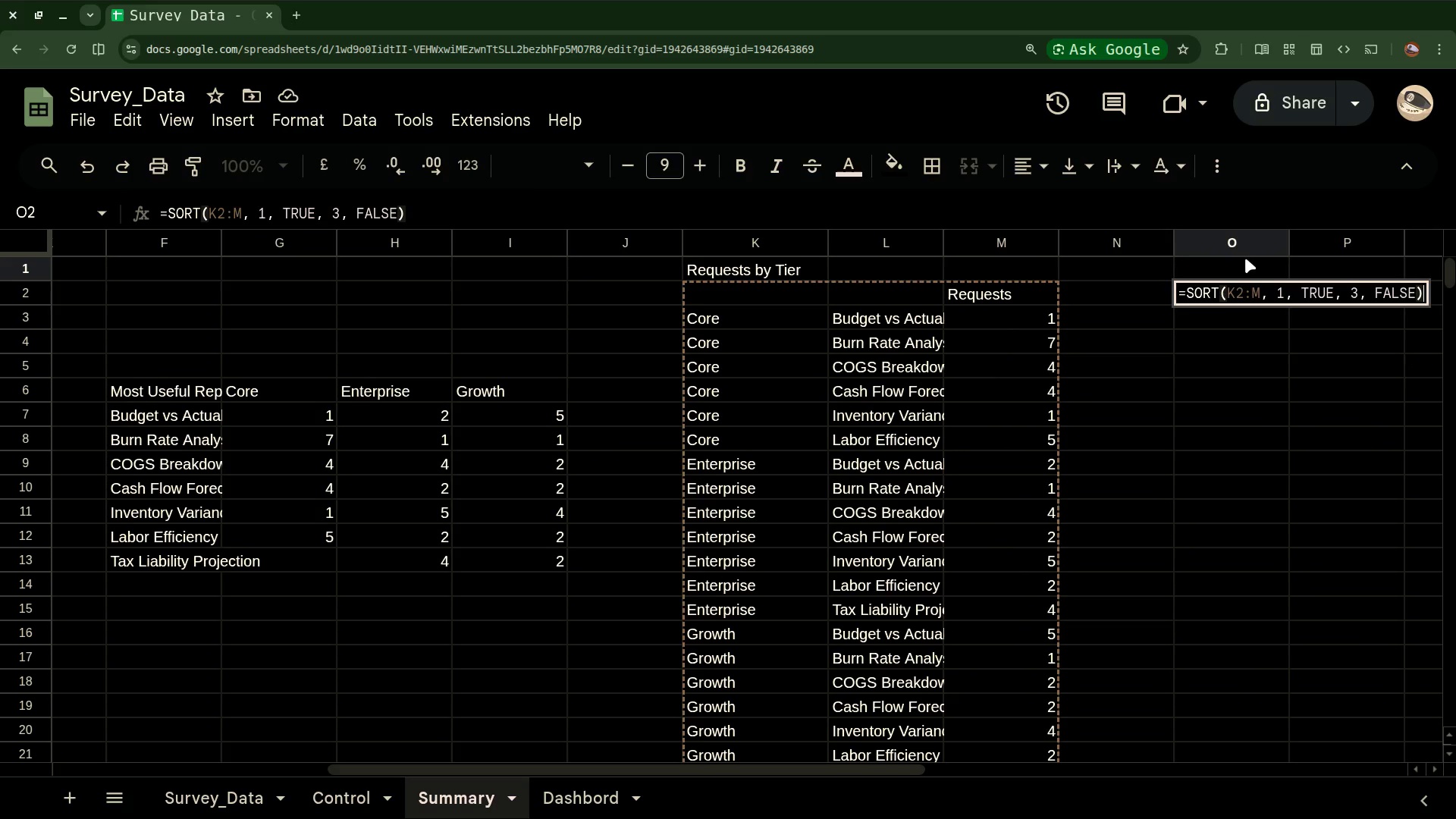 
 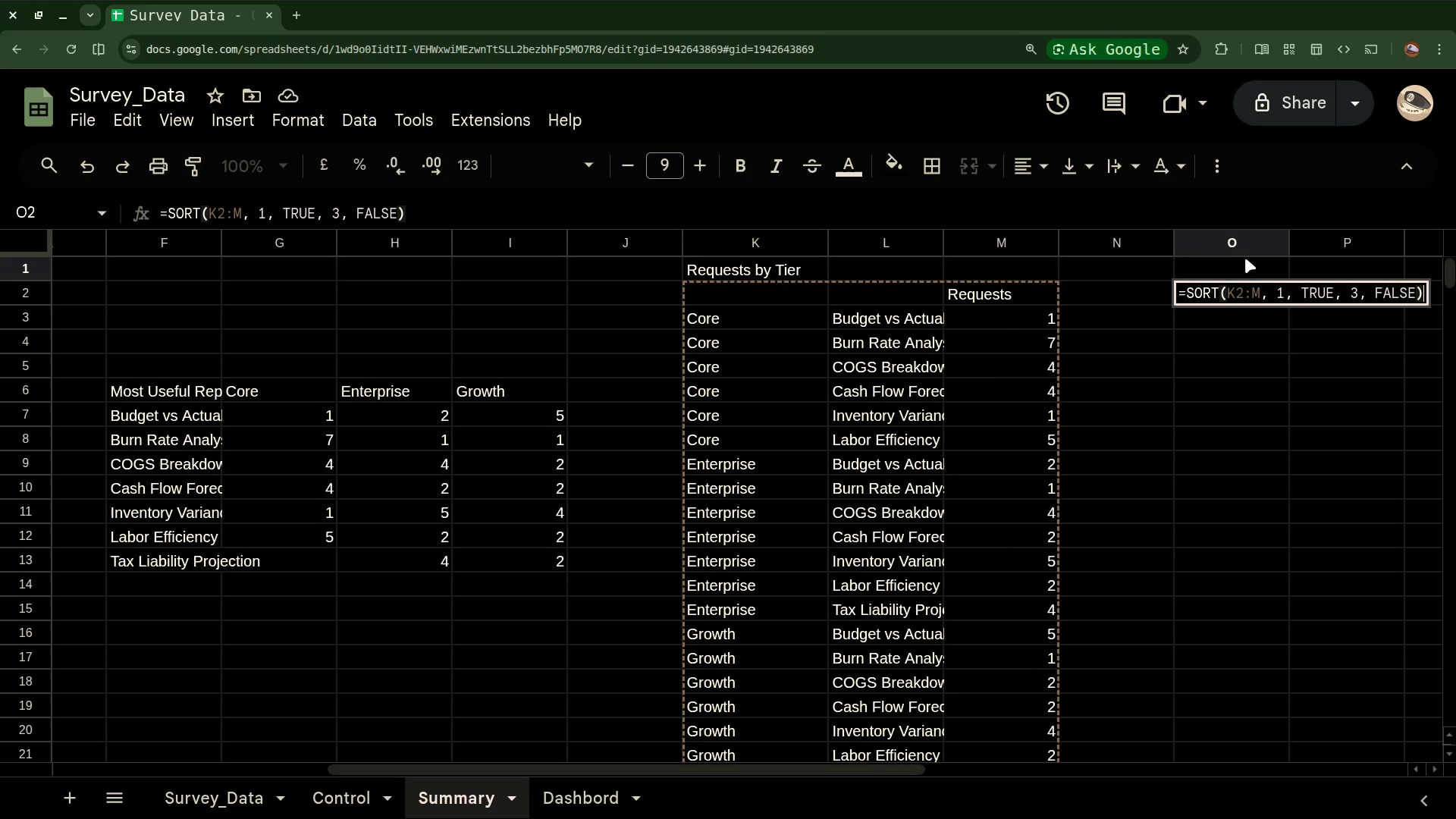 
key(Enter)
 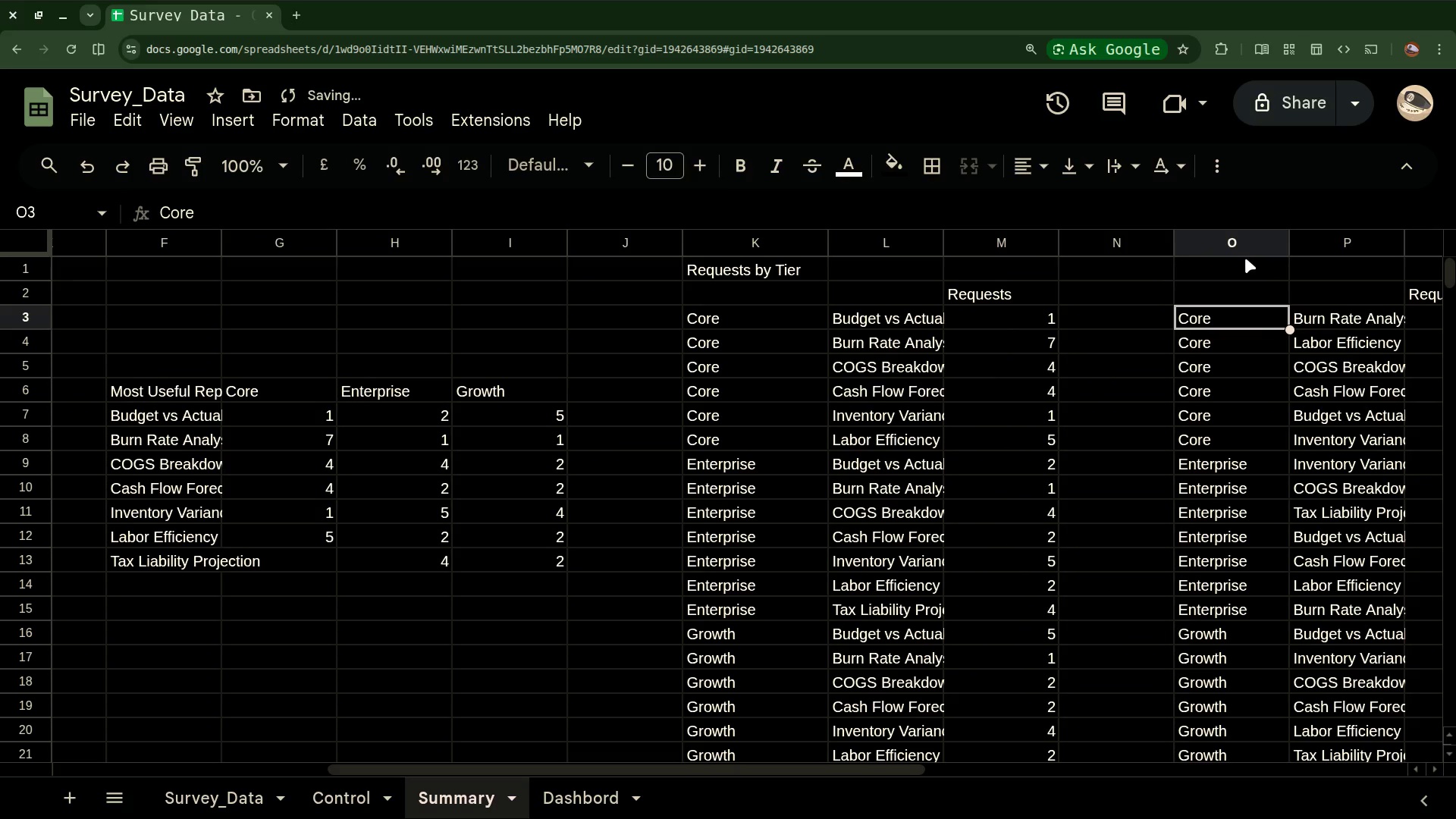 
scroll: coordinate [1245, 258], scroll_direction: down, amount: 7.0
 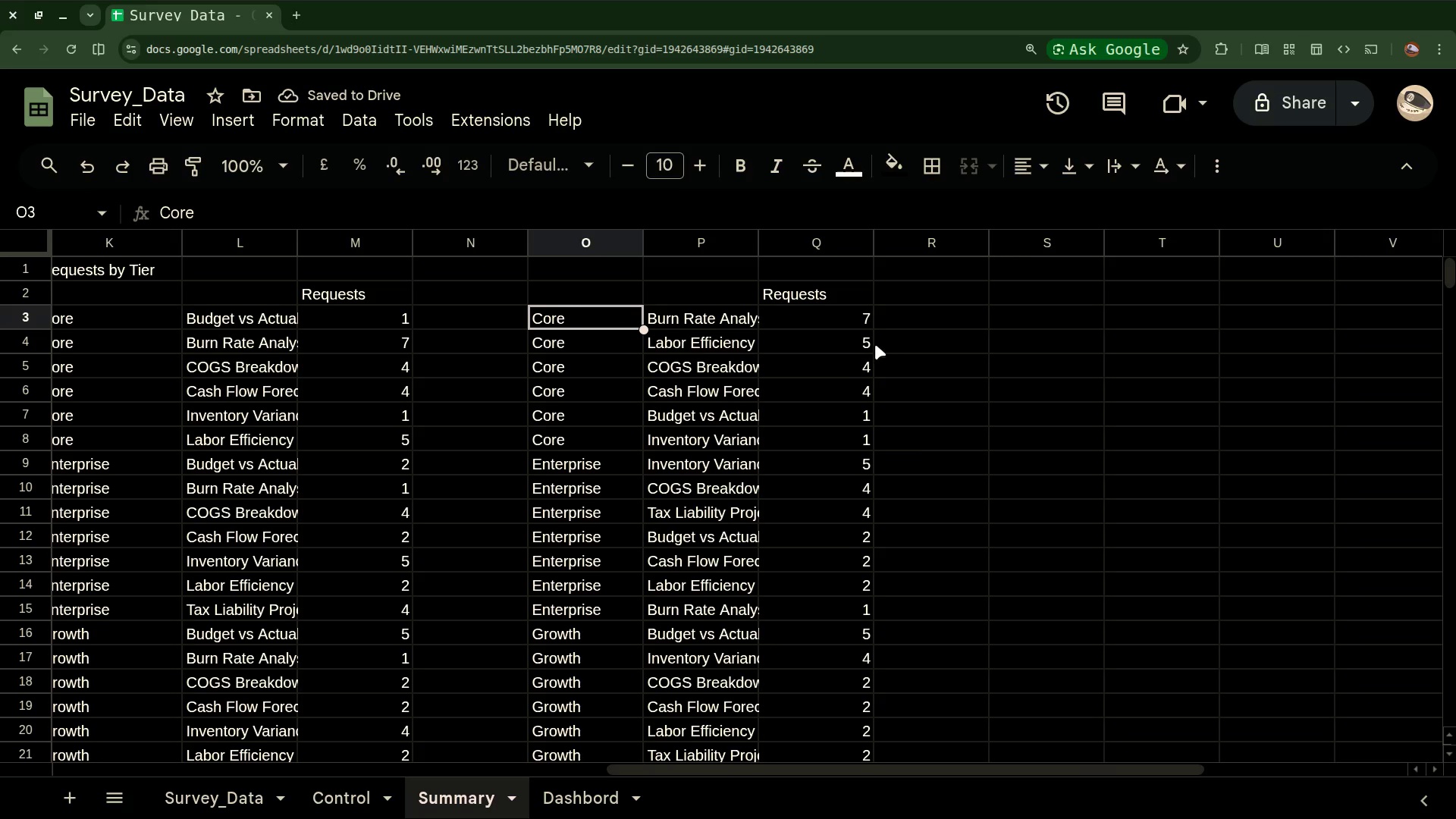 
left_click([628, 290])
 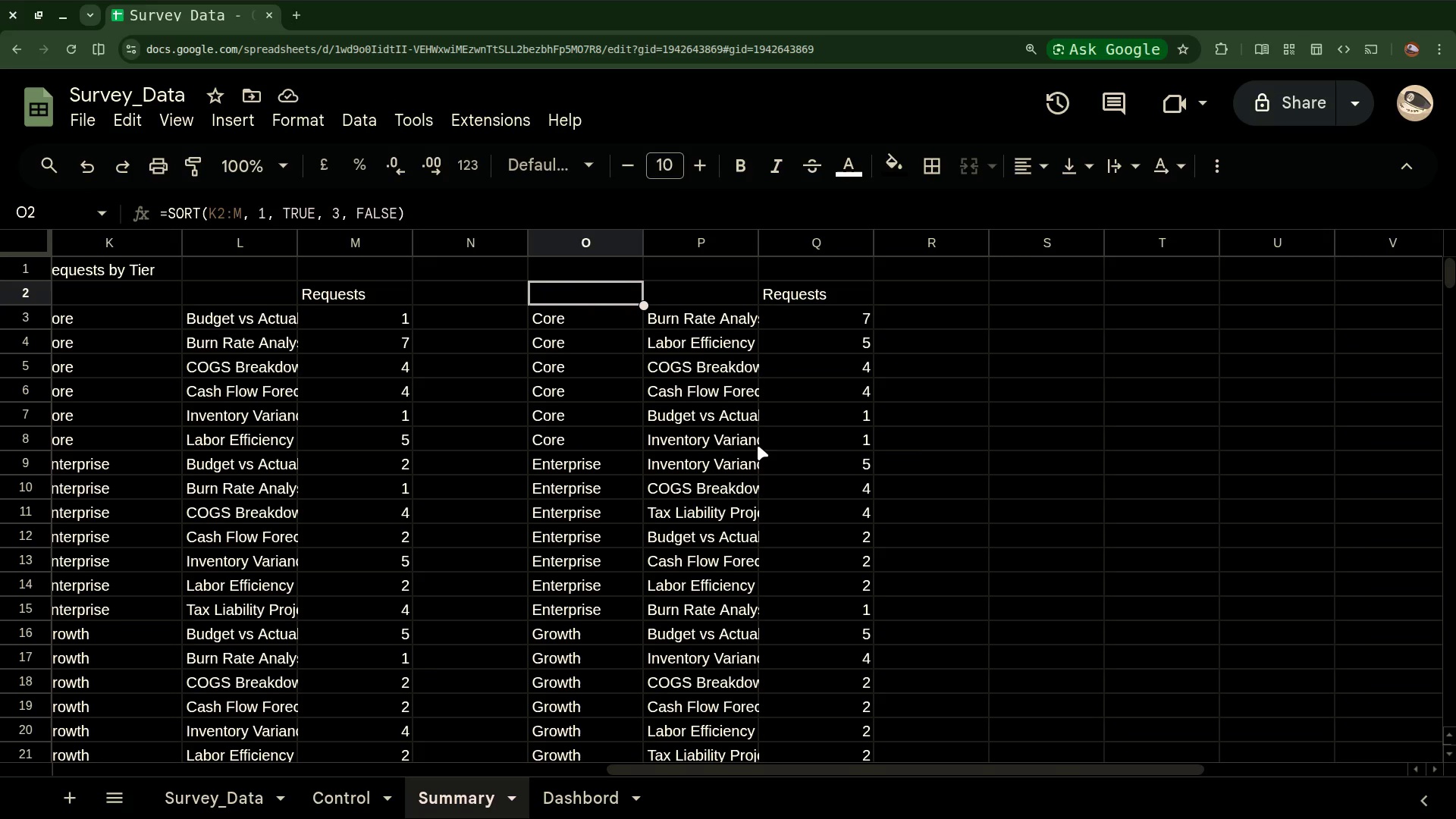 
scroll: coordinate [758, 445], scroll_direction: up, amount: 2.0
 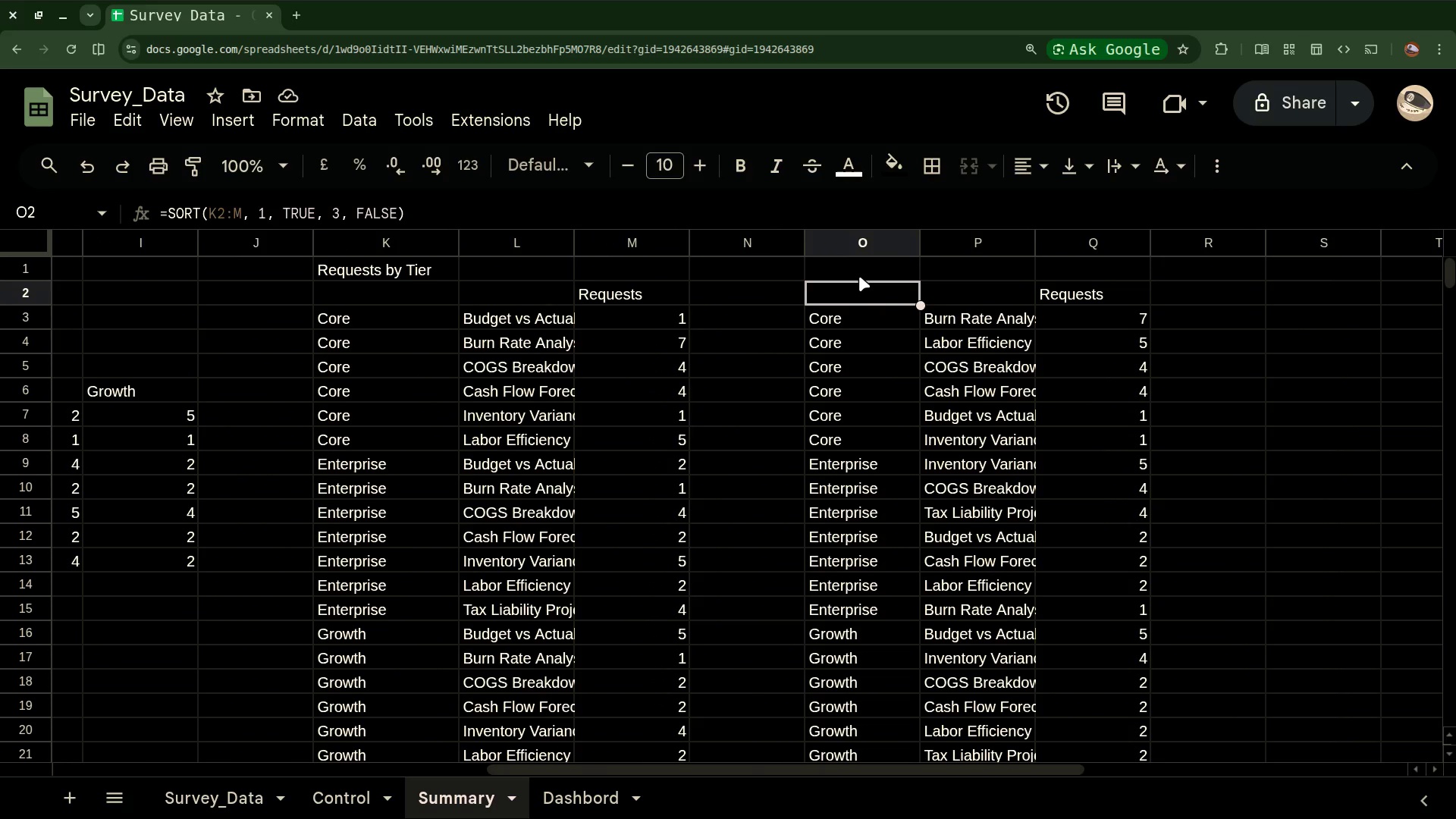 
wait(8.59)
 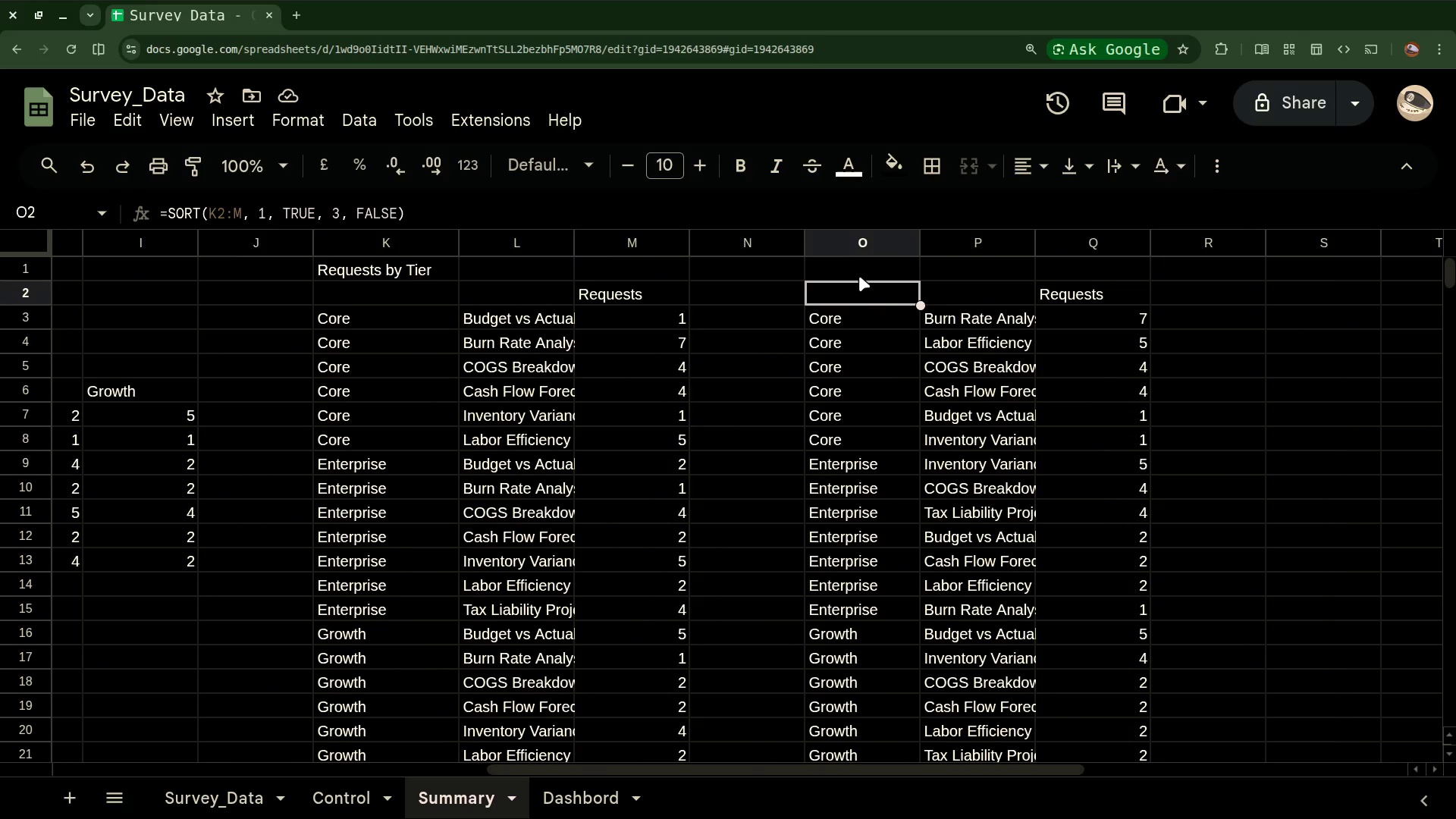 
left_click([868, 271])
 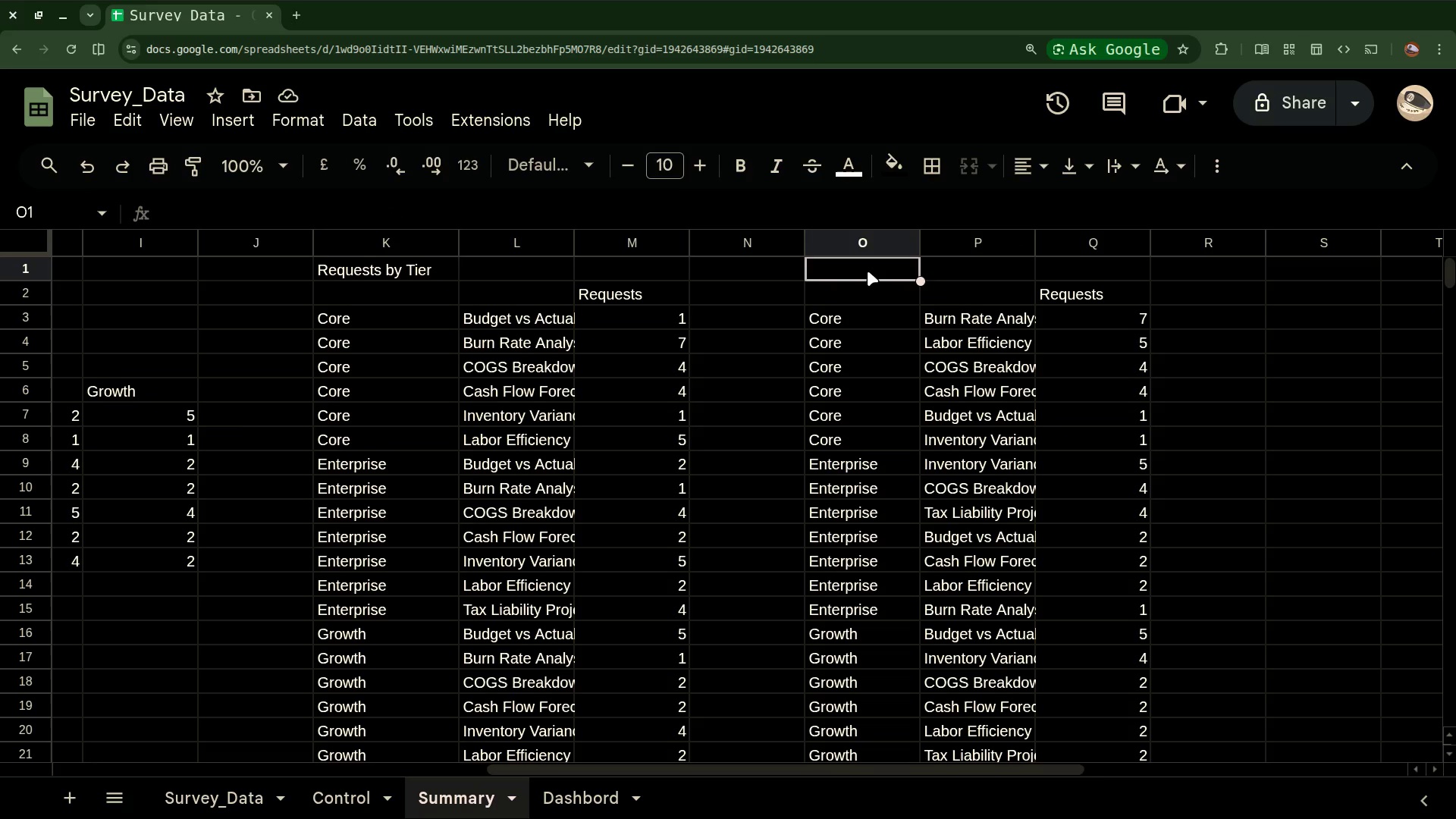 
type(Requests Sorted)
 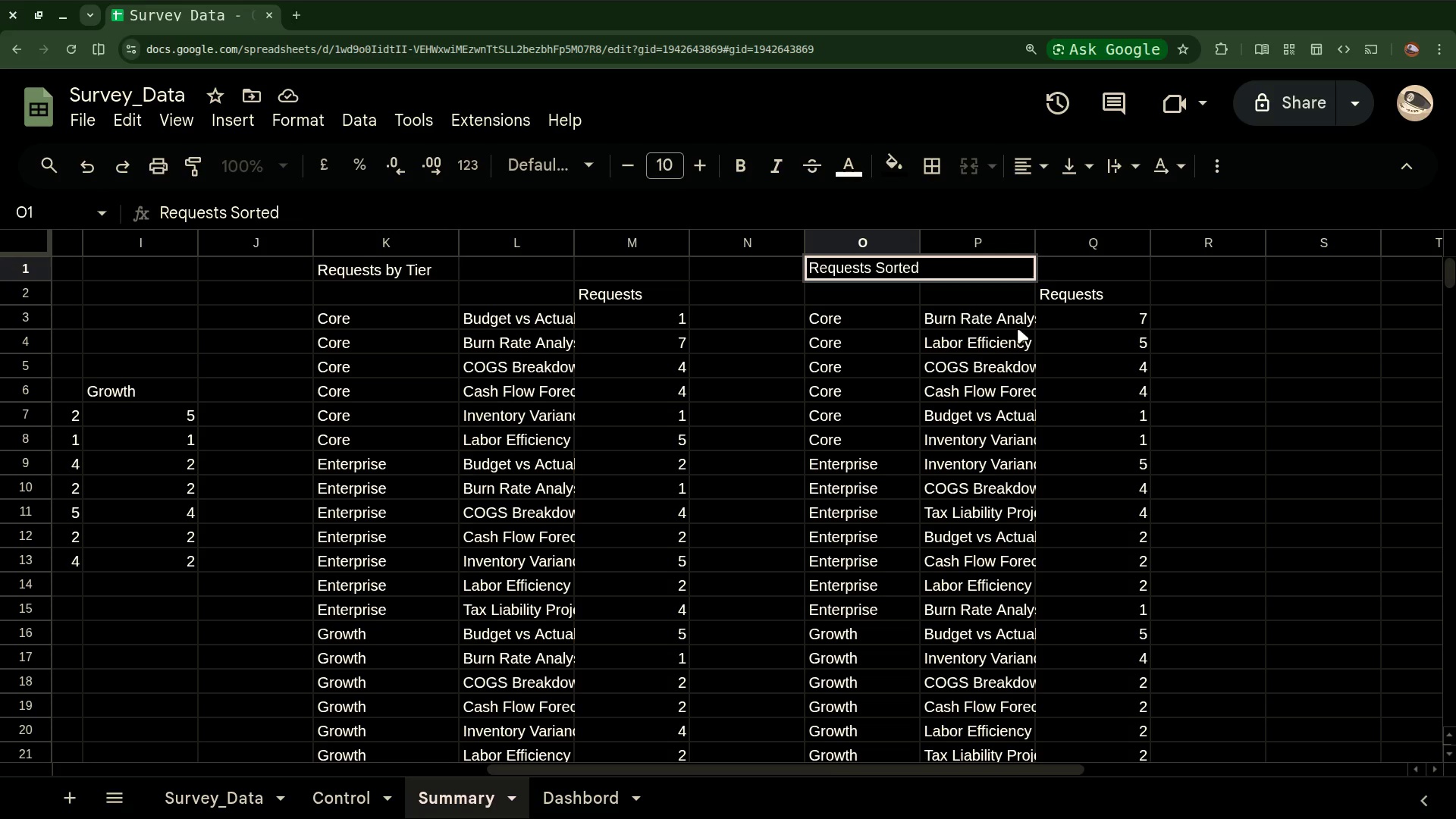 
scroll: coordinate [1021, 330], scroll_direction: down, amount: 6.0
 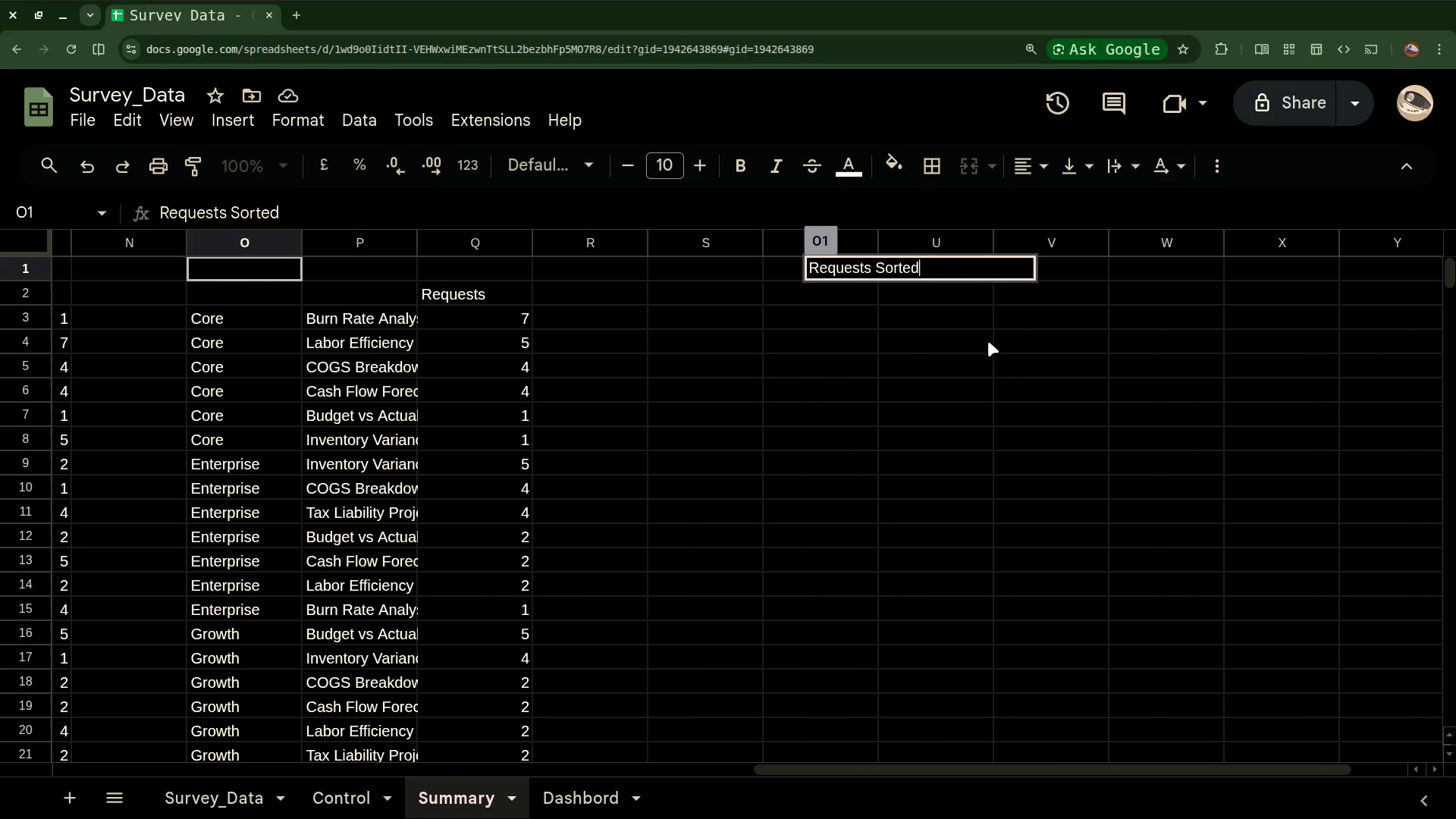 
key(Enter)
 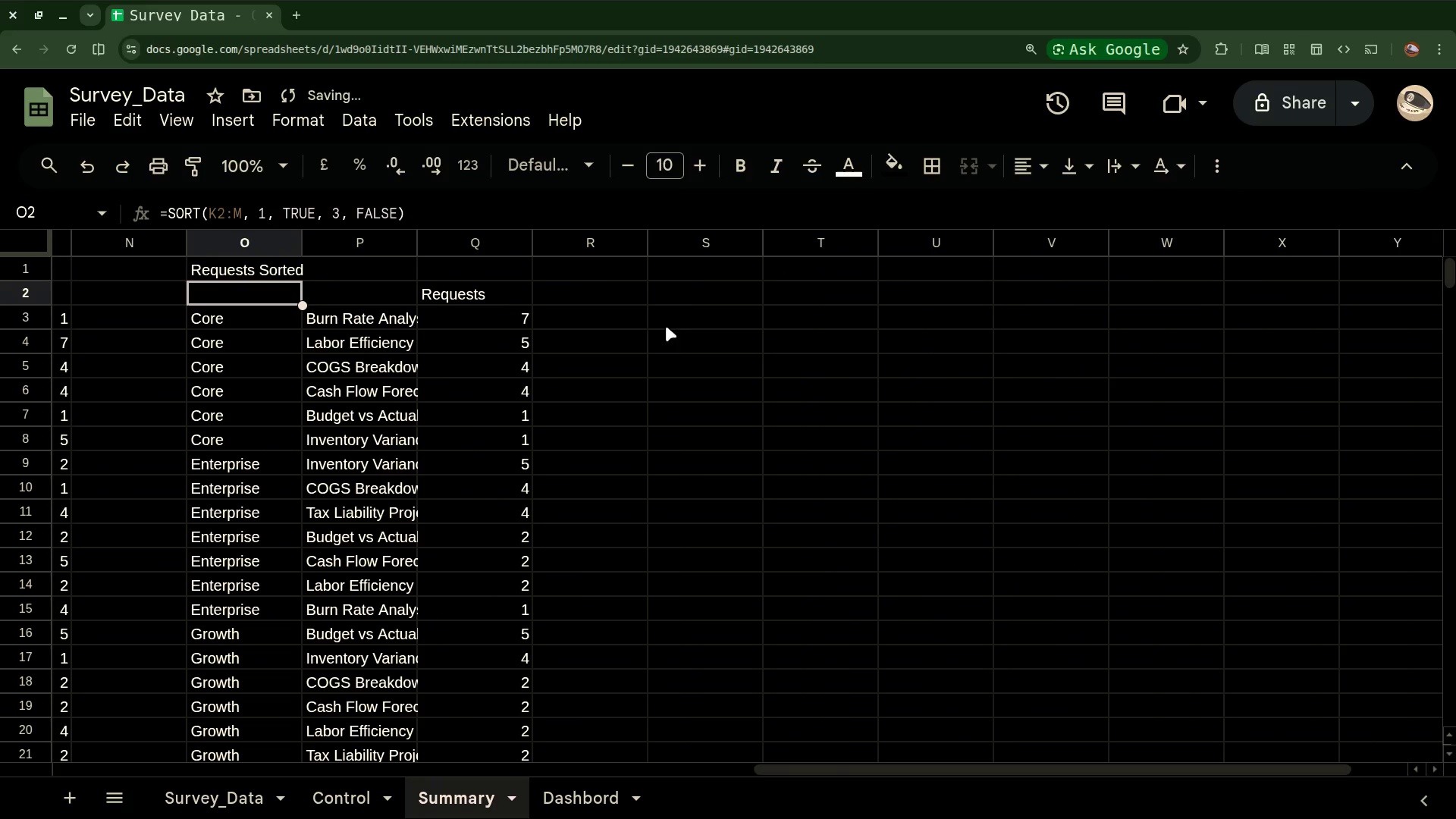 
left_click([698, 311])
 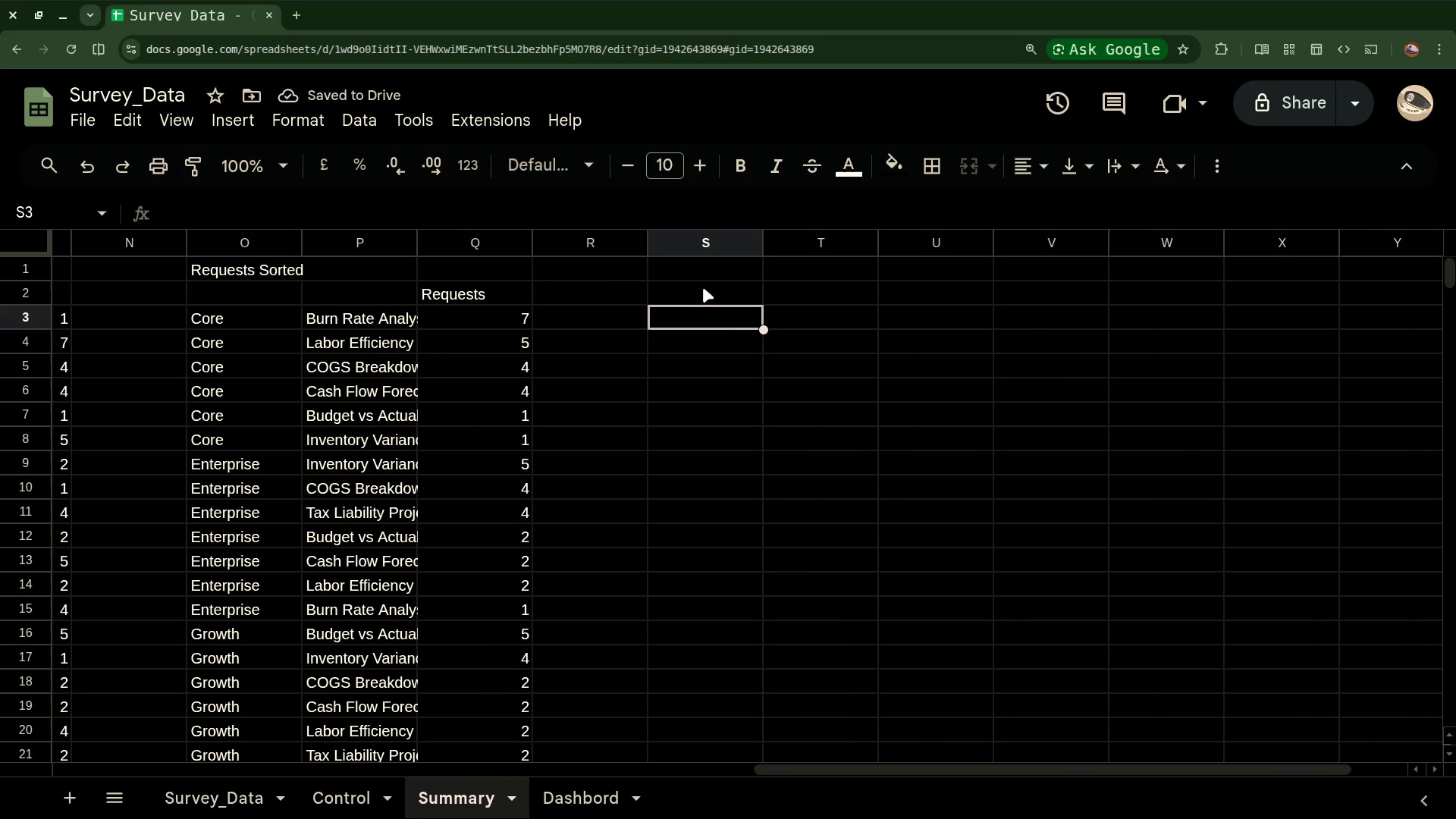 
left_click([703, 287])
 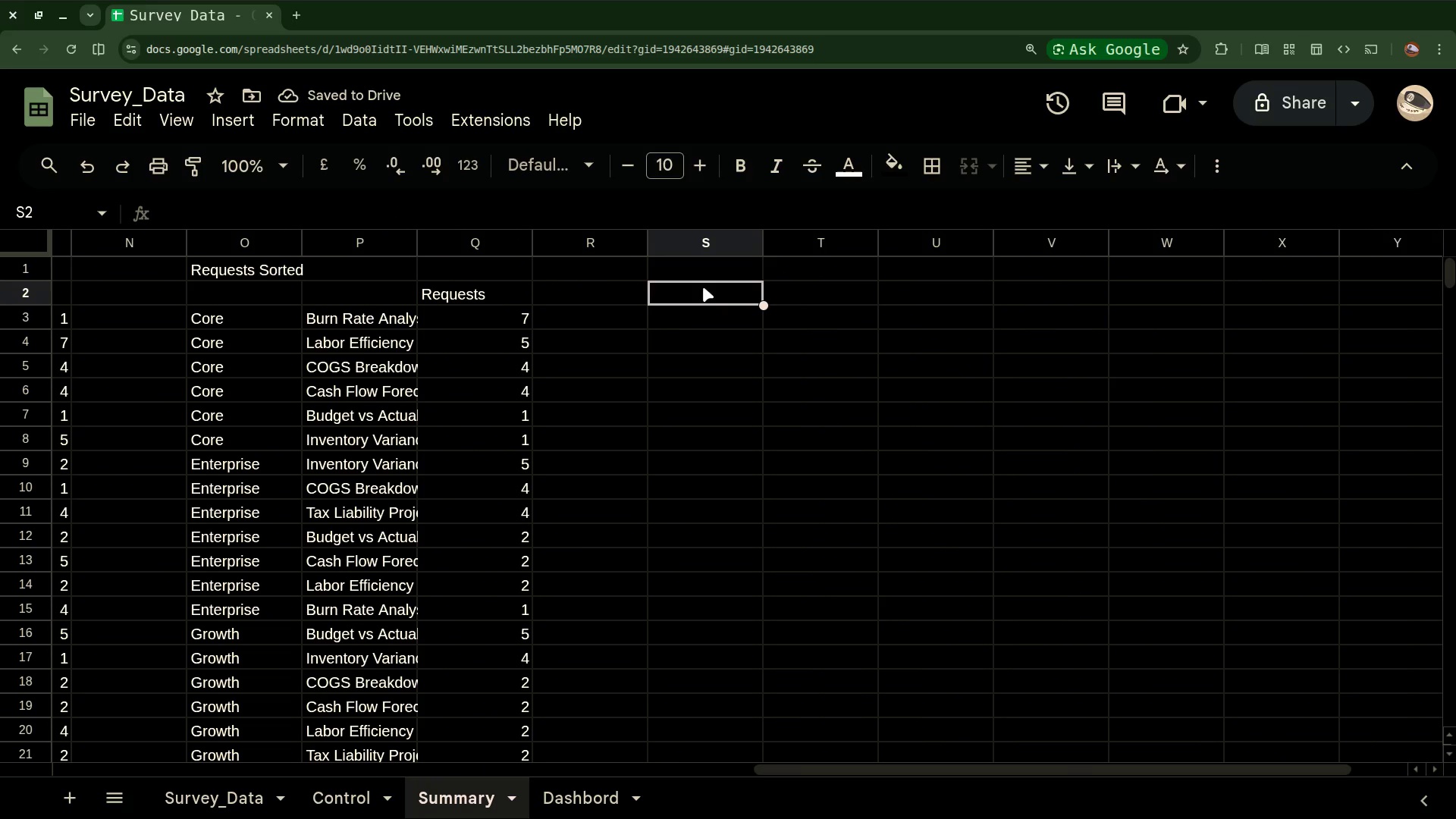 
scroll: coordinate [703, 287], scroll_direction: up, amount: 6.0
 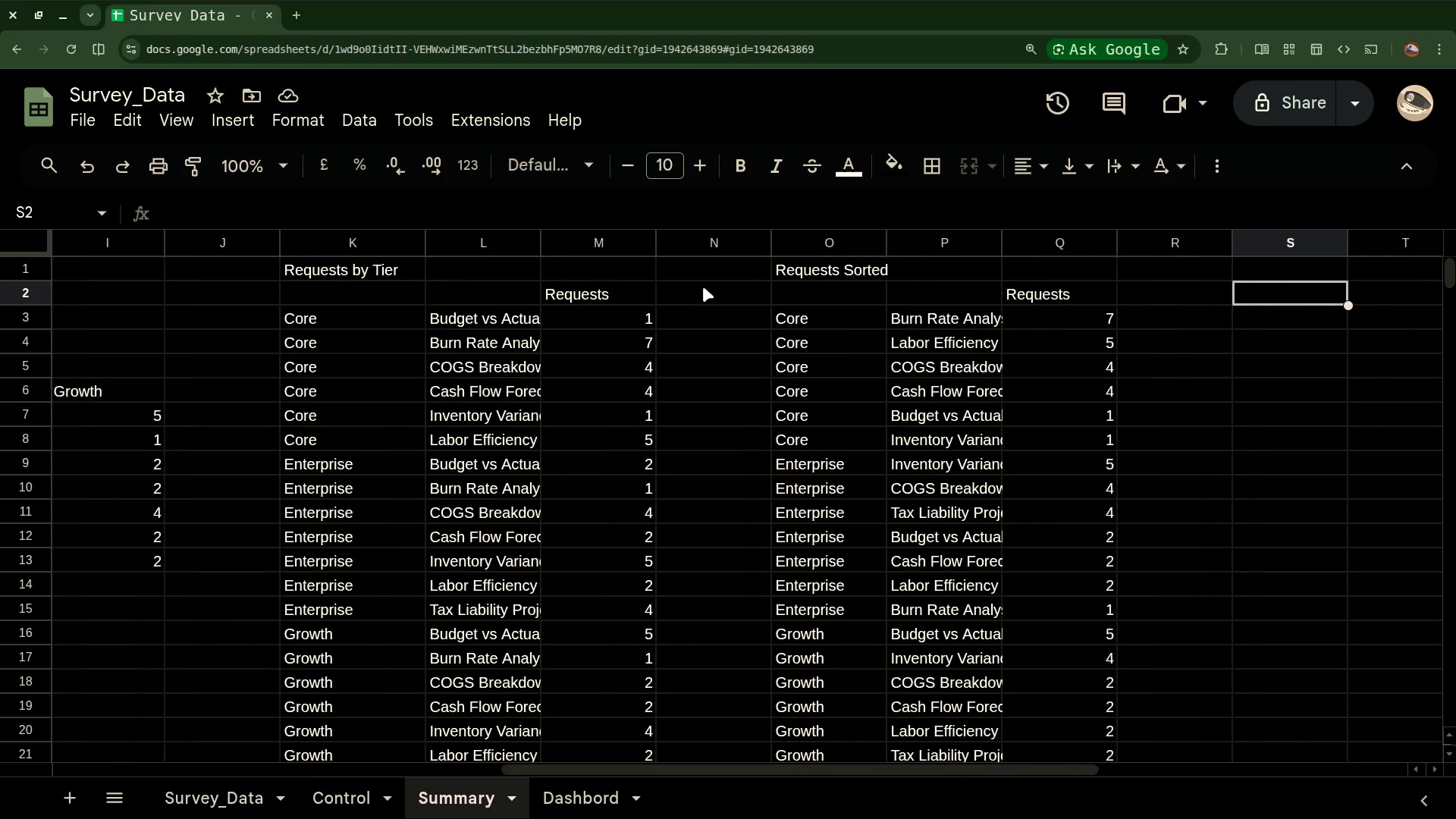 
scroll: coordinate [703, 287], scroll_direction: down, amount: 1.0
 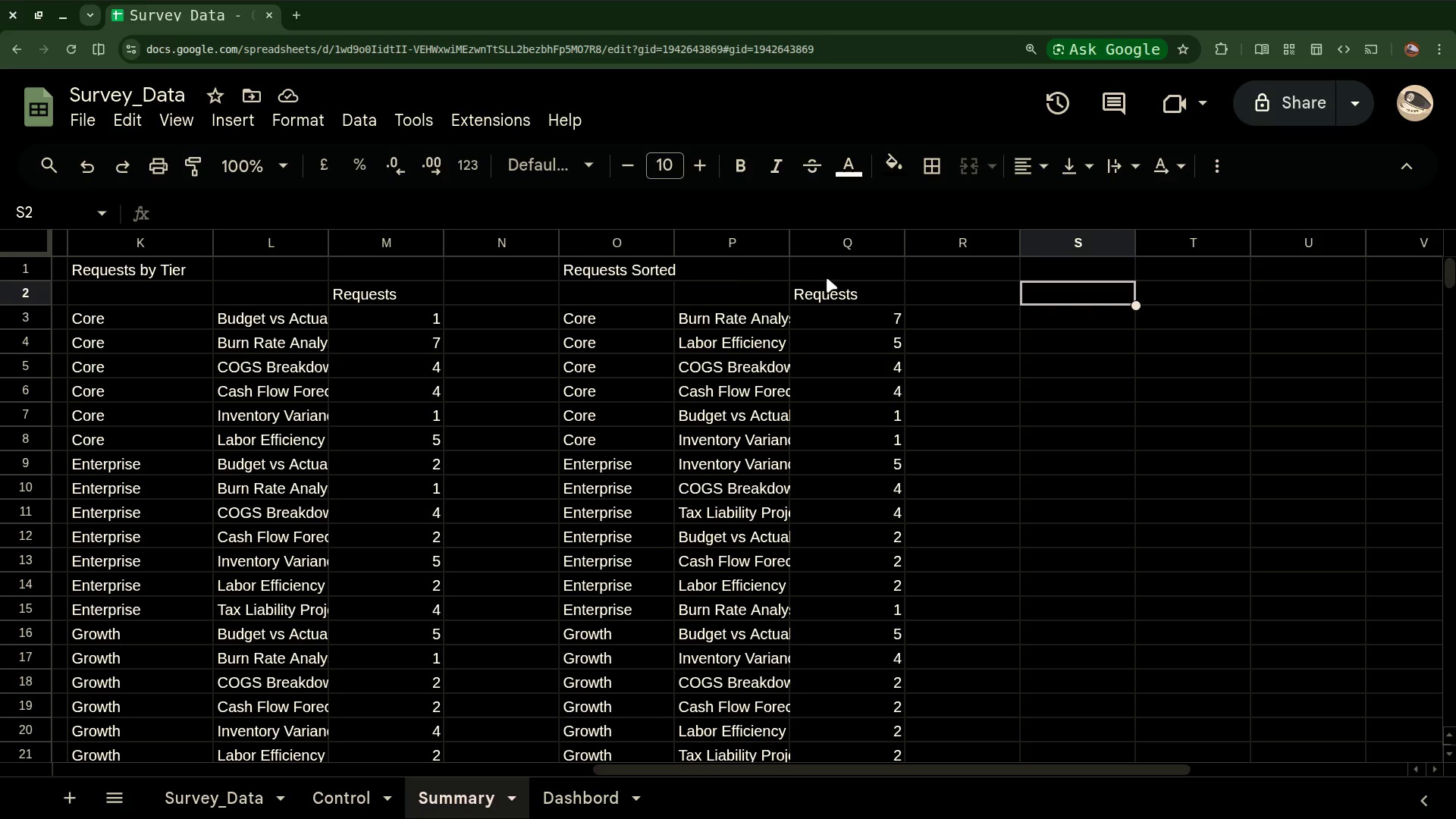 
wait(5.28)
 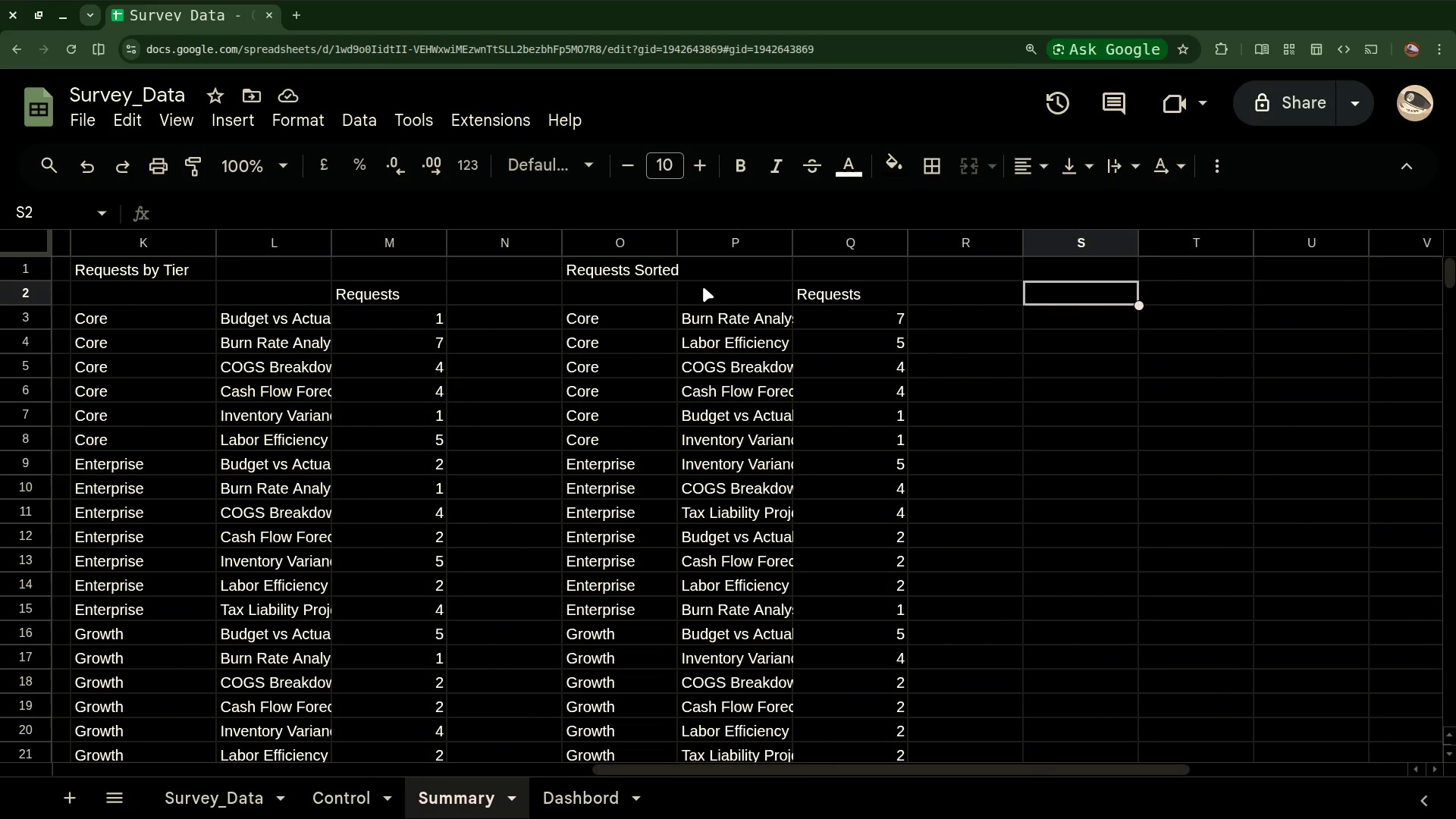 
left_click([1081, 287])
 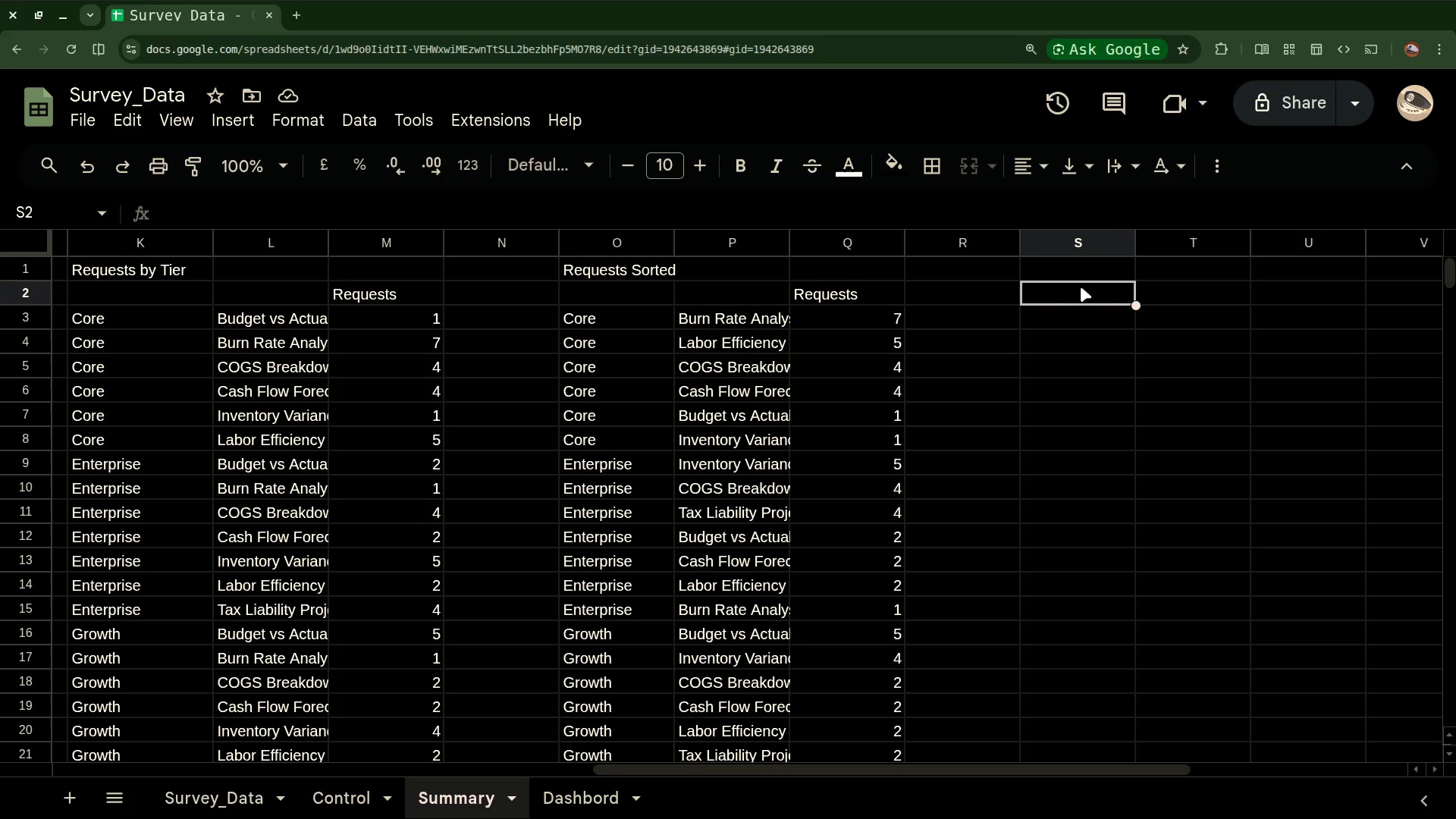 
key(ArrowUp)
 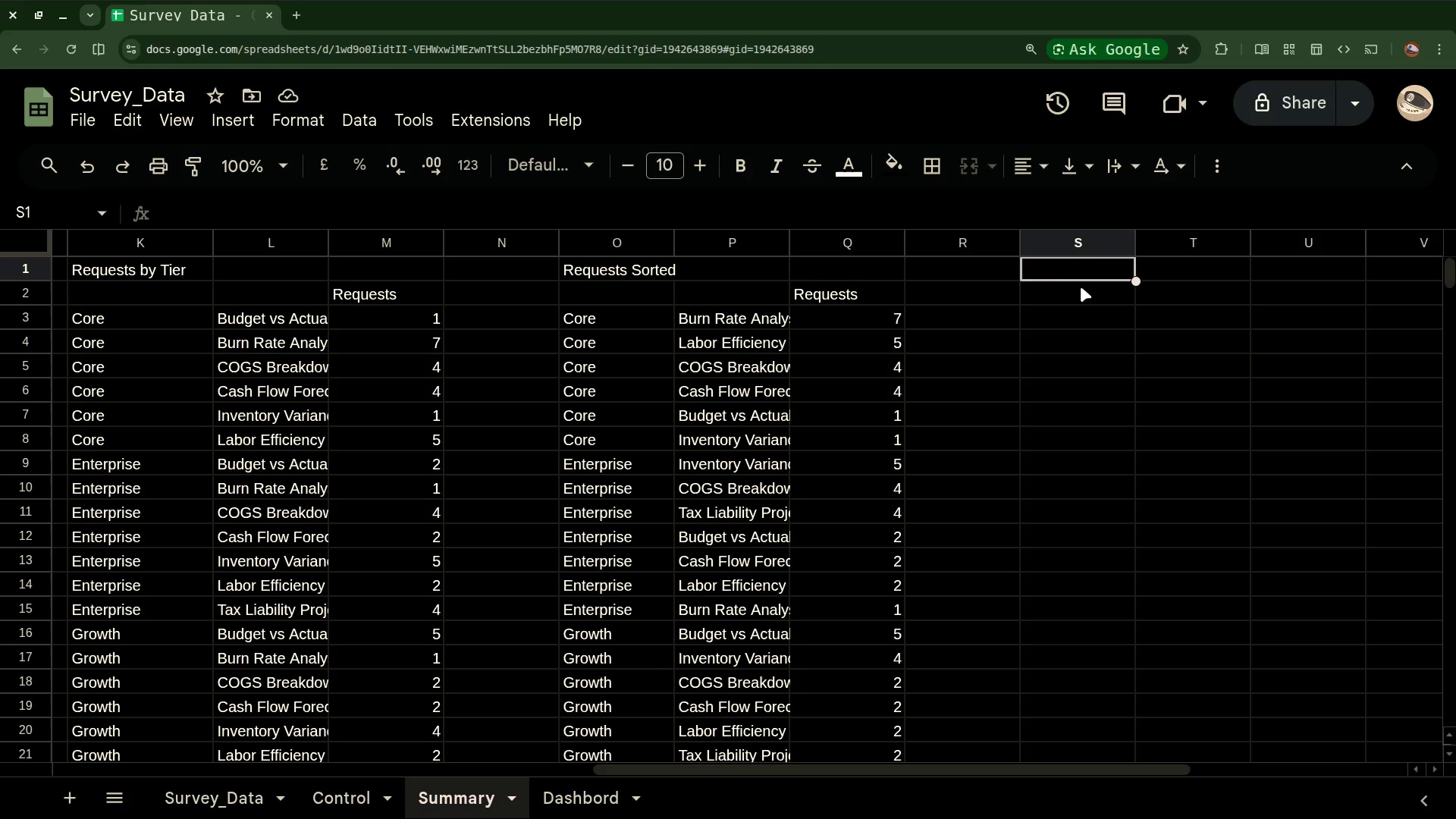 
type(Top Report  by Tier)
 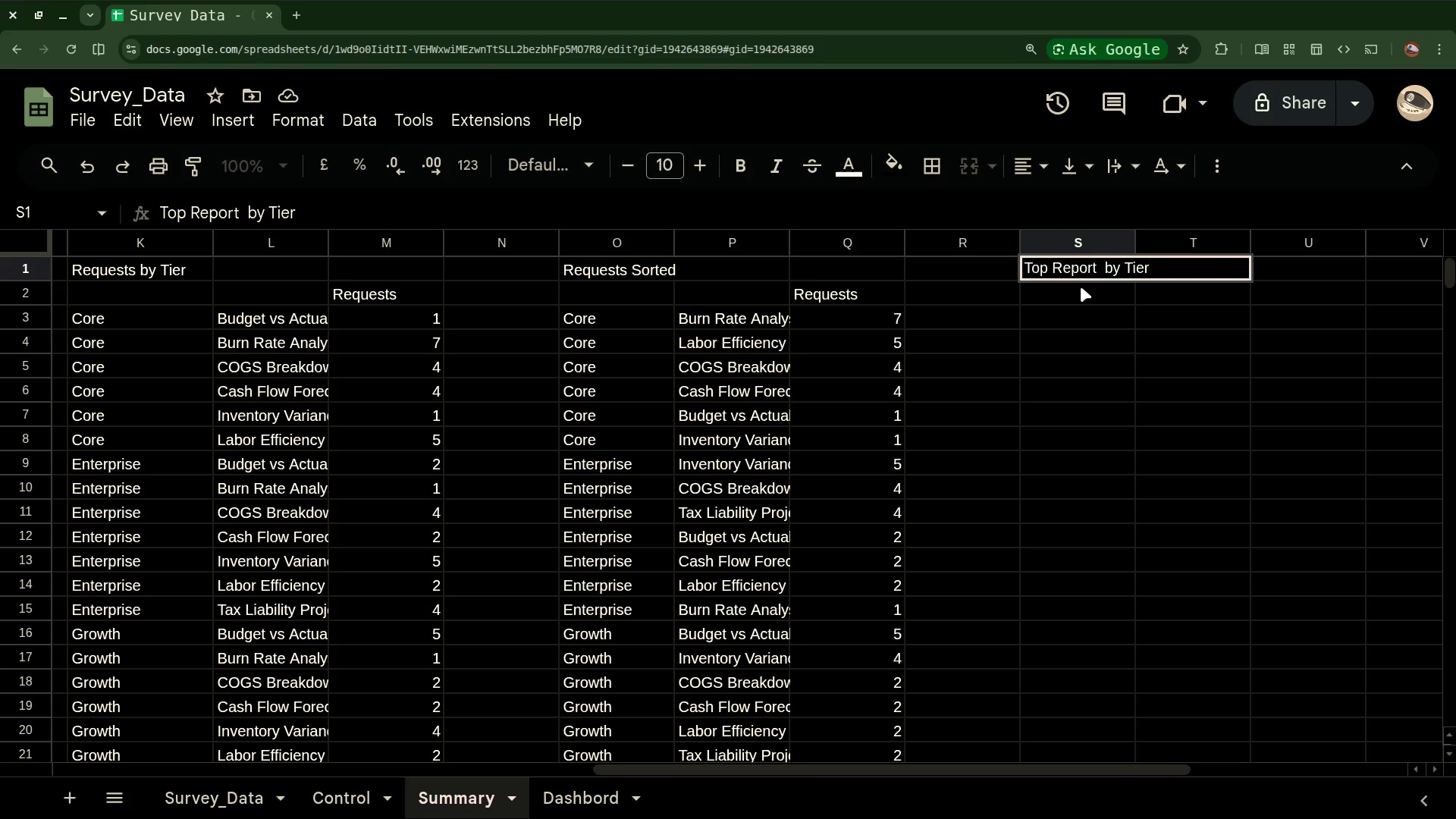 
key(Enter)
 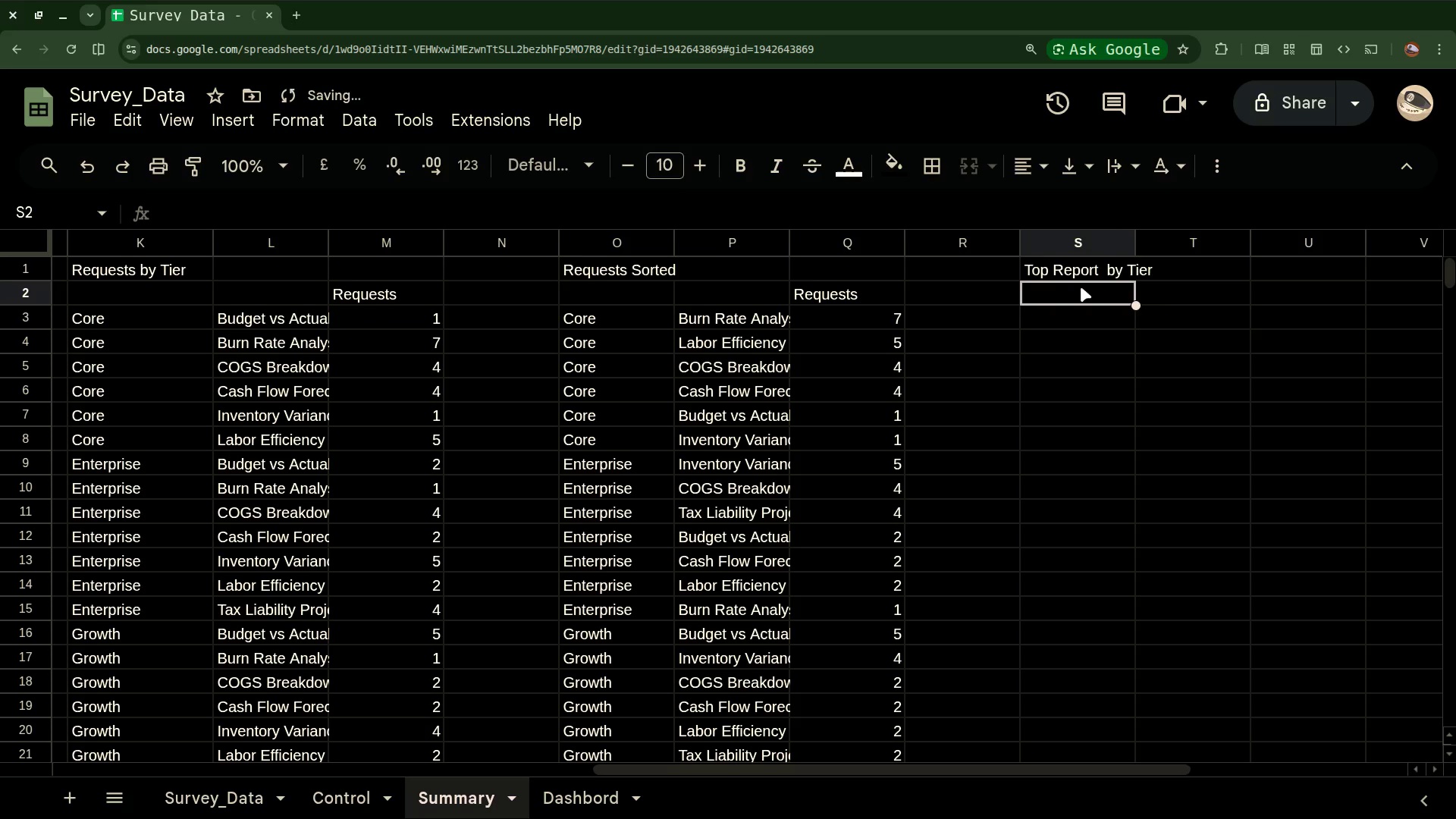 
type(=UNI)
 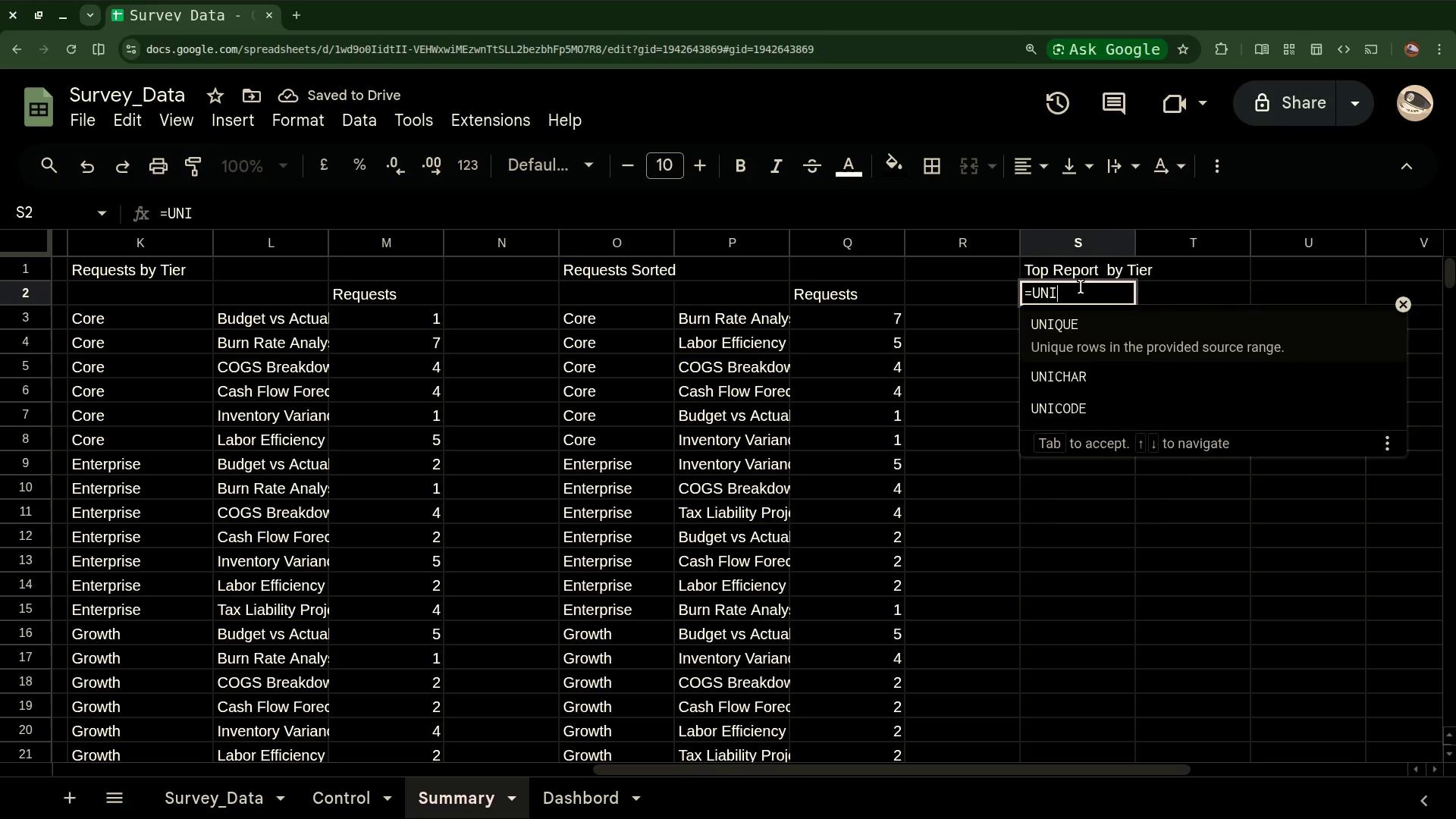 
 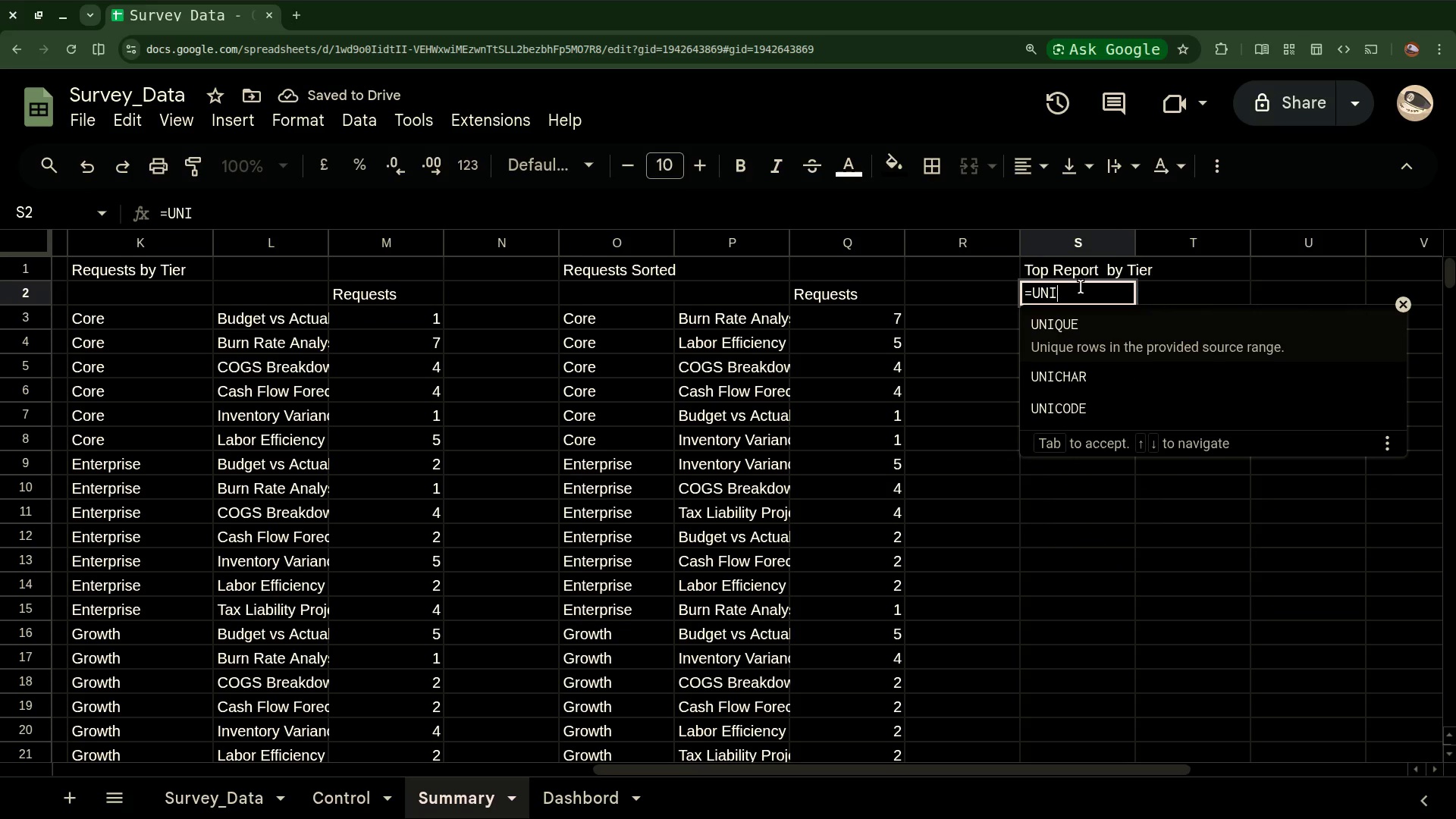 
key(Enter)
 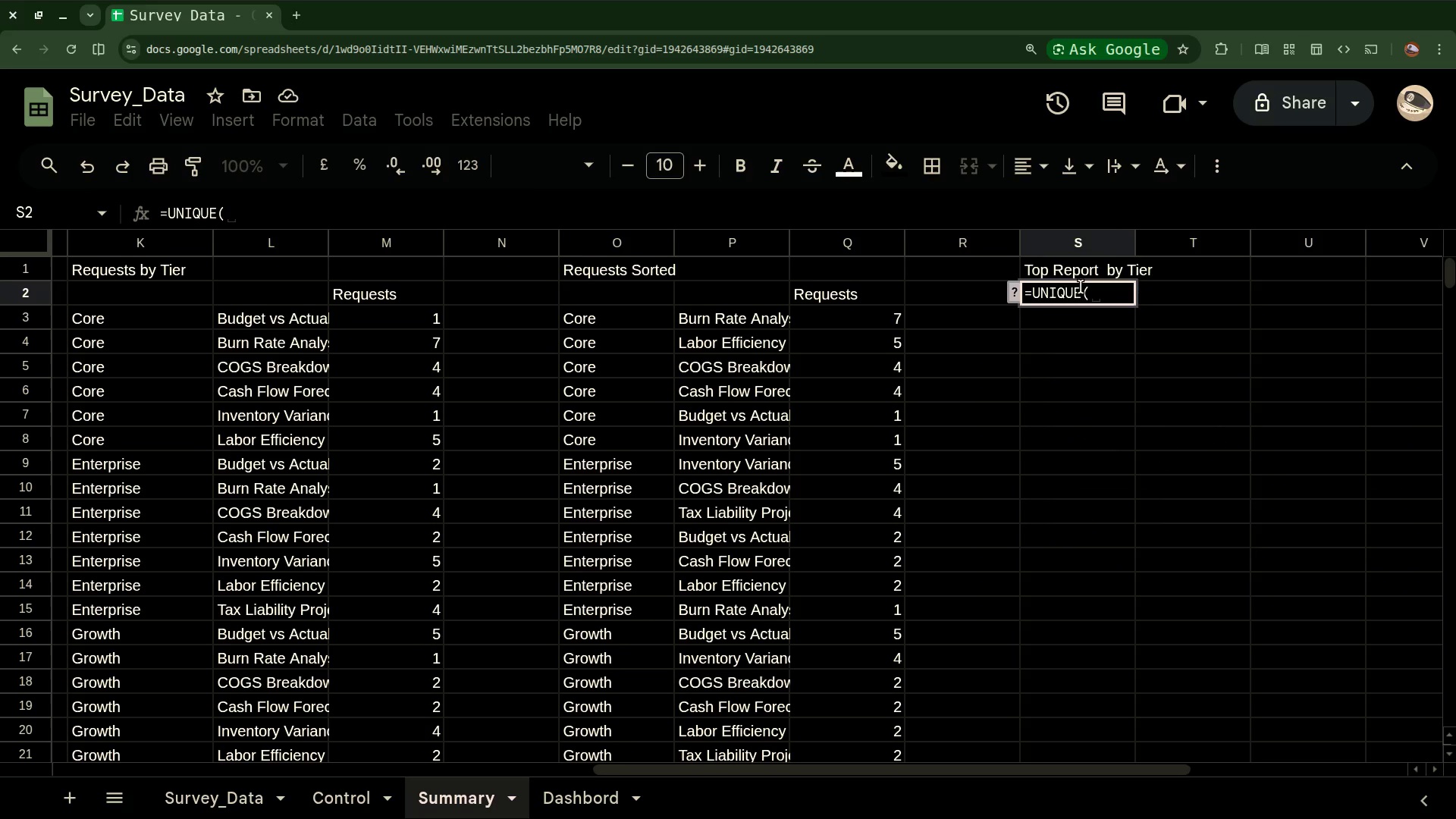 
type(Fil)
key(Tab)
type(sur)
key(Backspace)
key(Backspace)
key(Backspace)
type(Surver)
key(Backspace)
type(y_Data!C2;)
key(Backspace)
type(:C, Survey_Data!C2:C<>"")))
 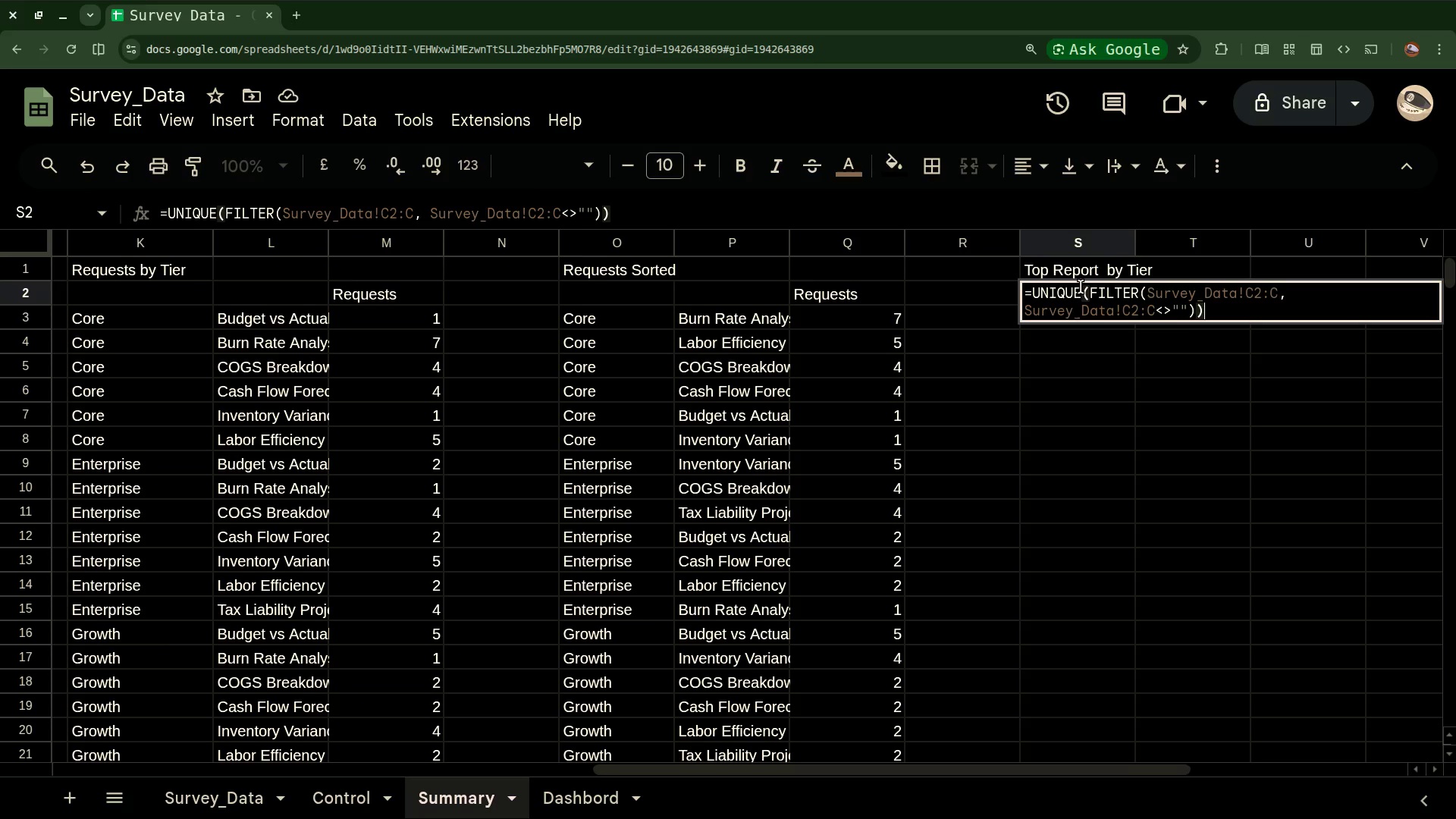 
key(Enter)
 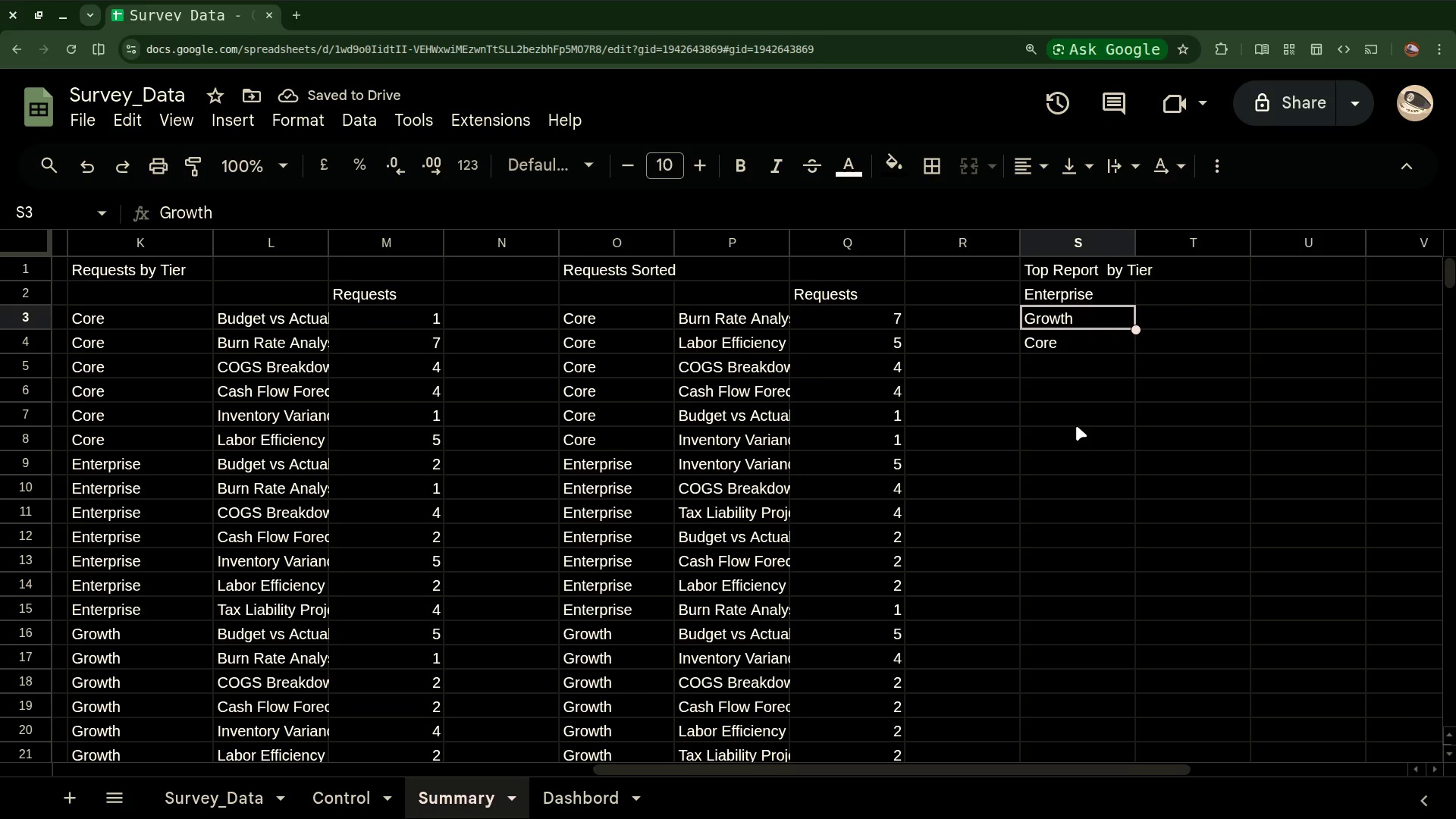 
wait(5.21)
 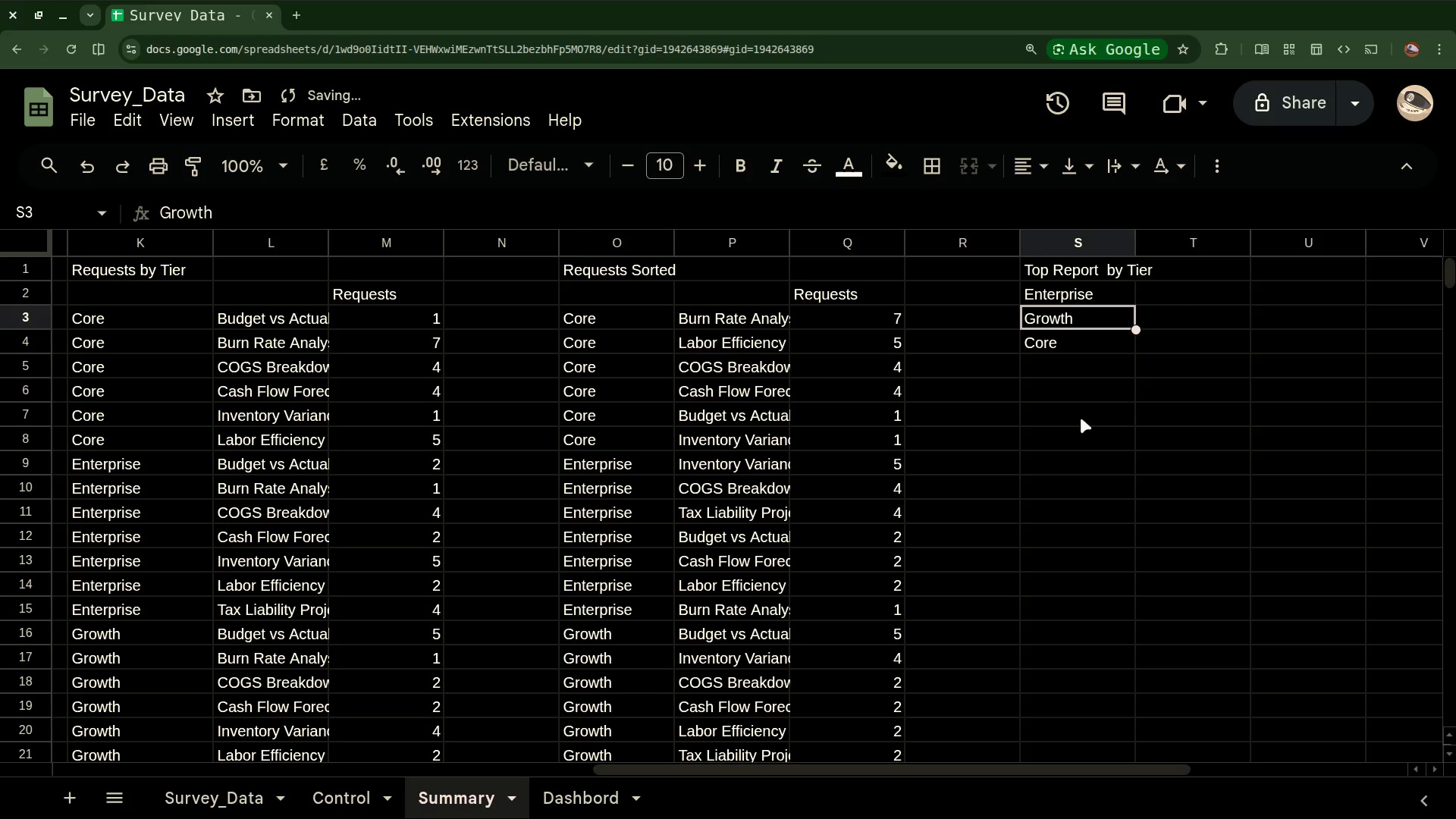 
scroll: coordinate [1076, 425], scroll_direction: none, amount: 0.0
 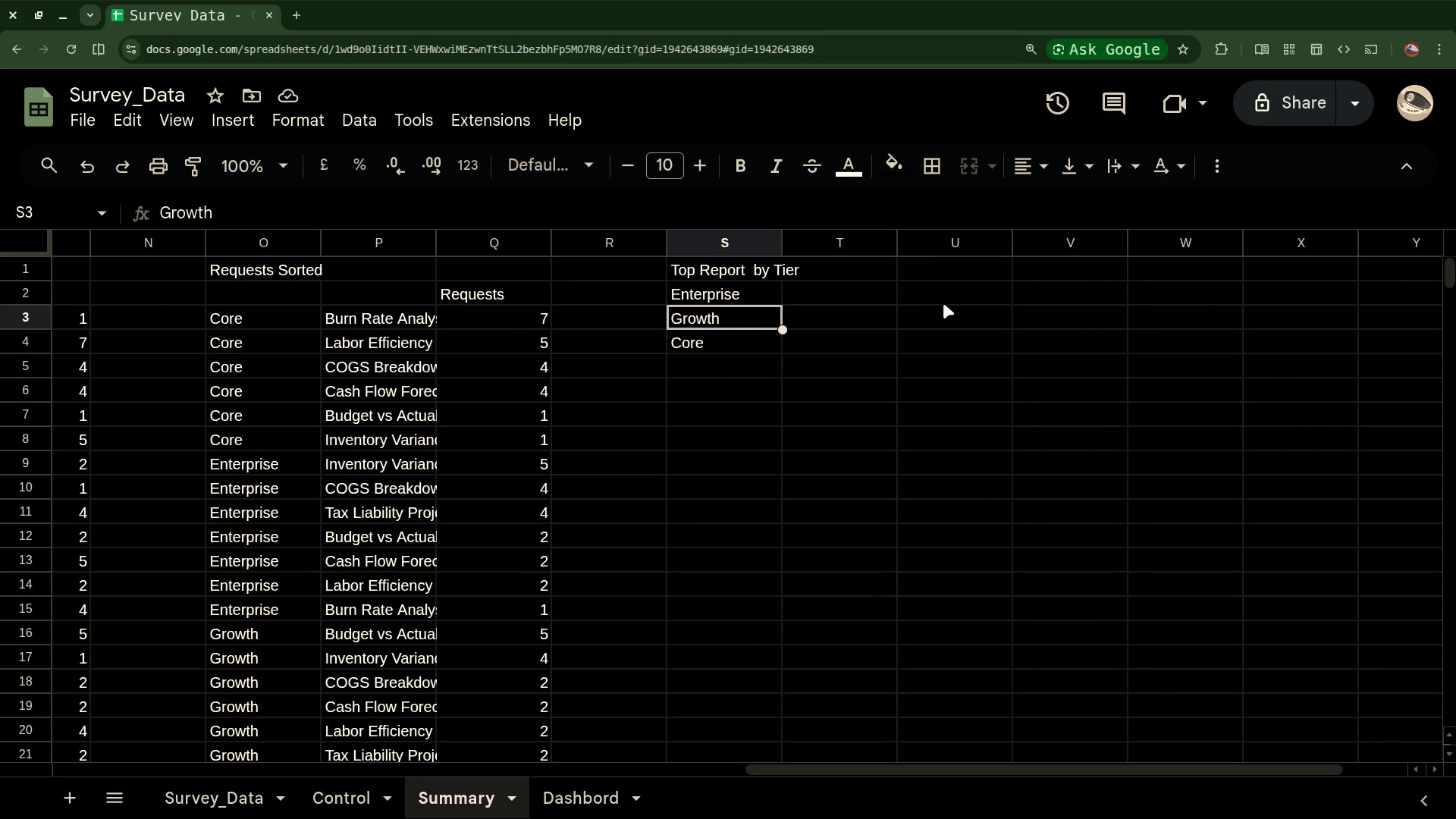 
left_click([949, 303])
 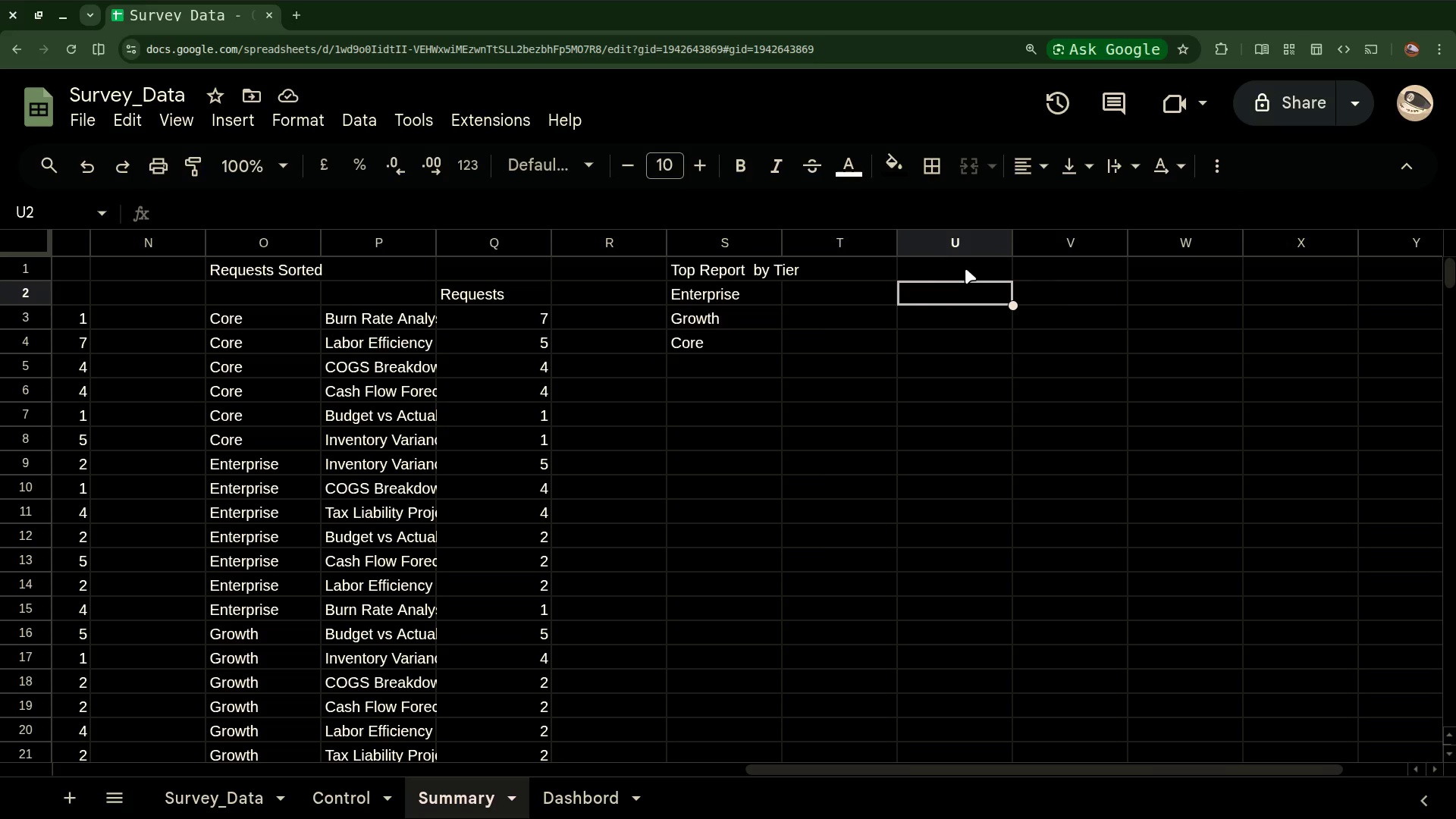 
wait(10.71)
 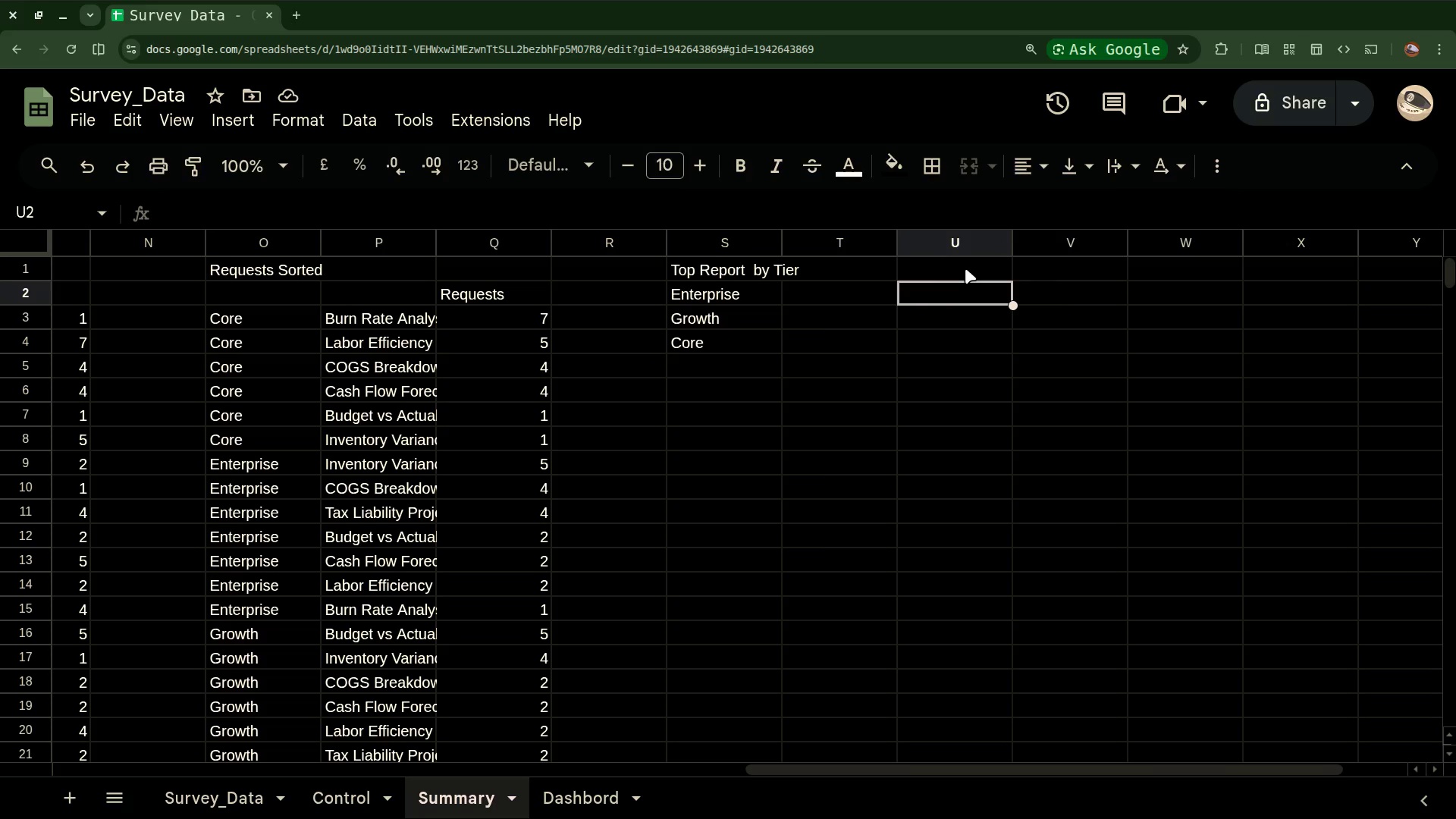 
left_click([971, 294])
 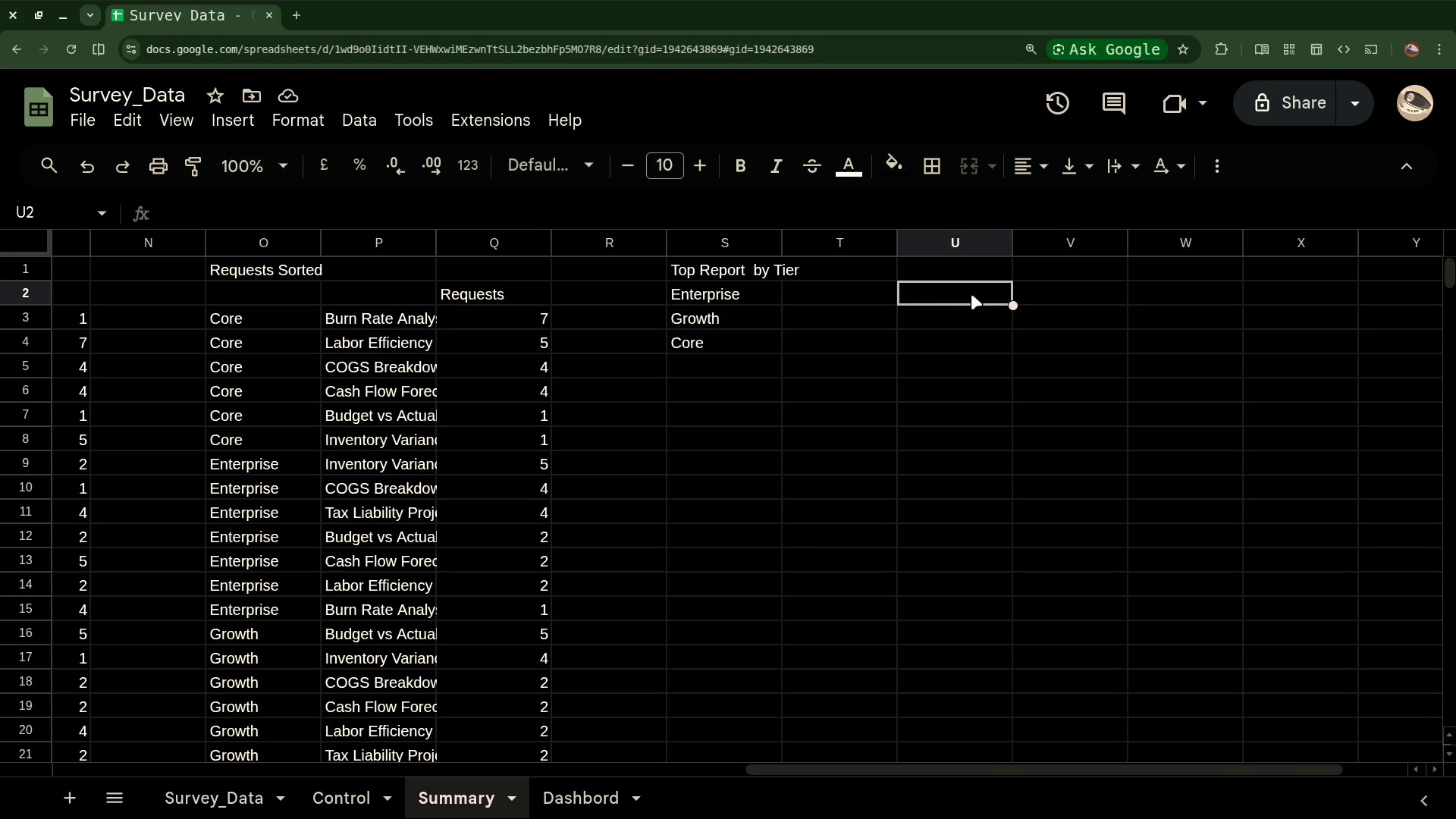 
type(=Array)
 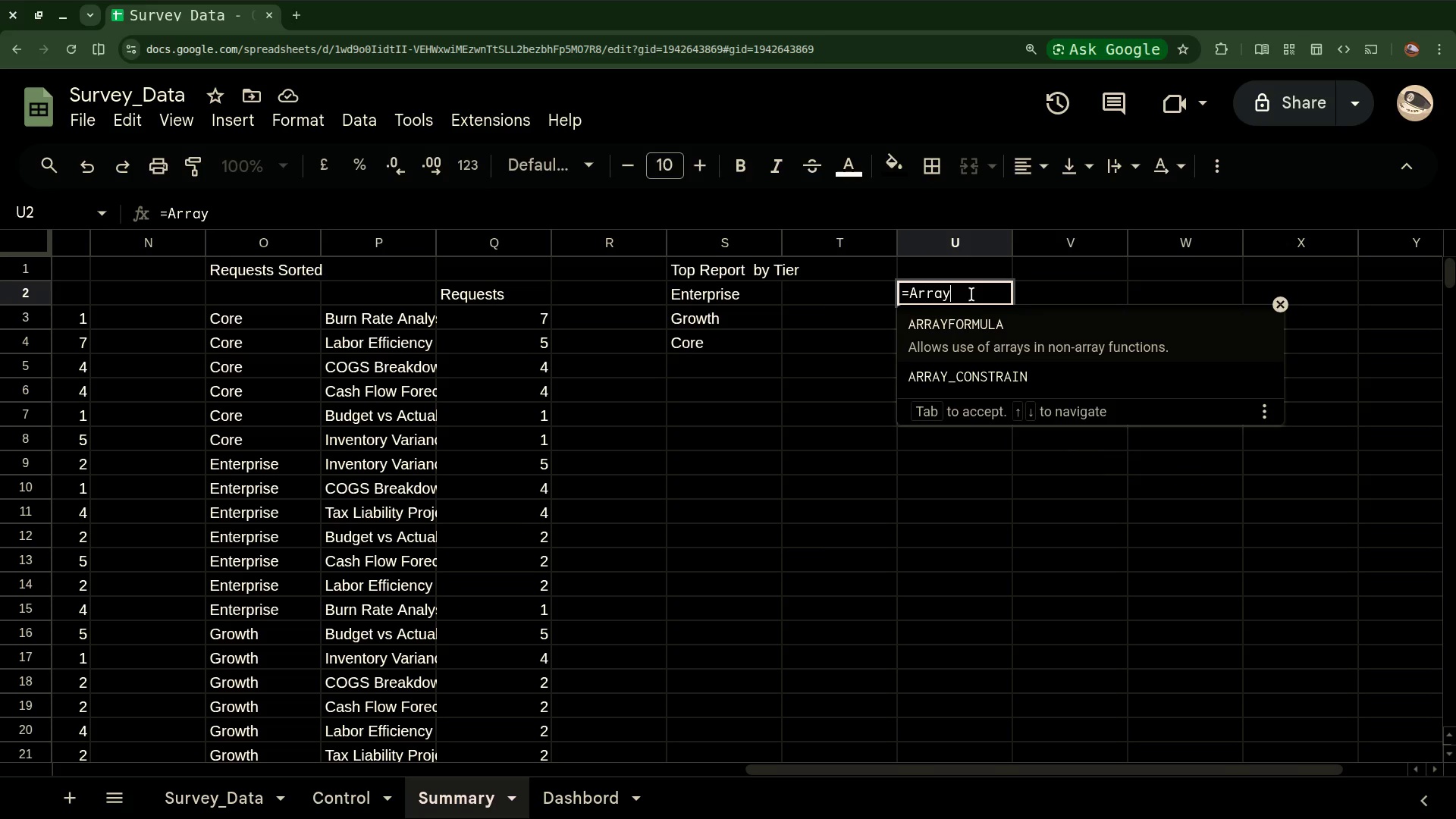 
left_click([980, 334])
 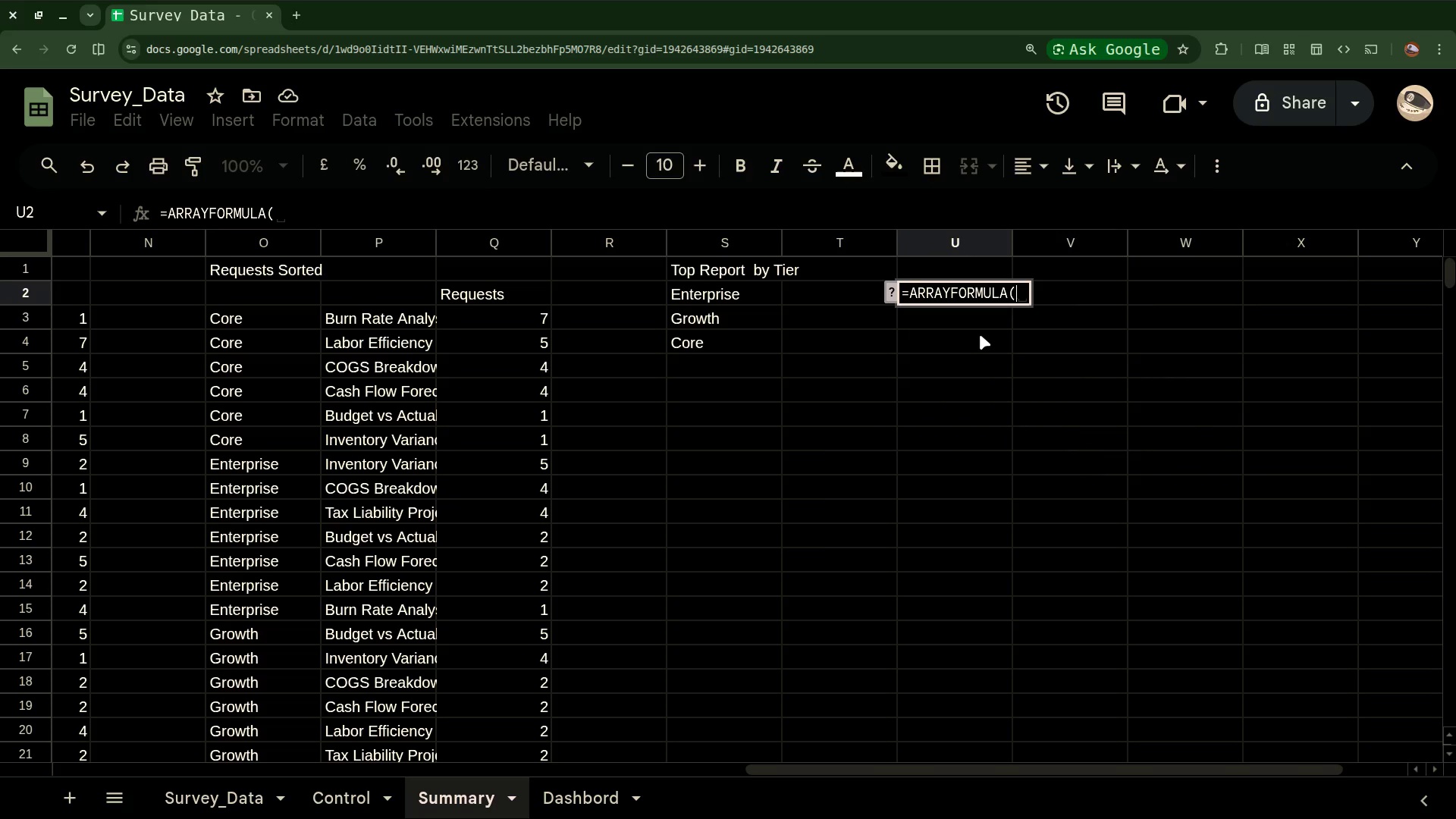 
type(IF(n)
key(Backspace)
type(N2:N-)
key(Backspace)
type(="","",XLo)
 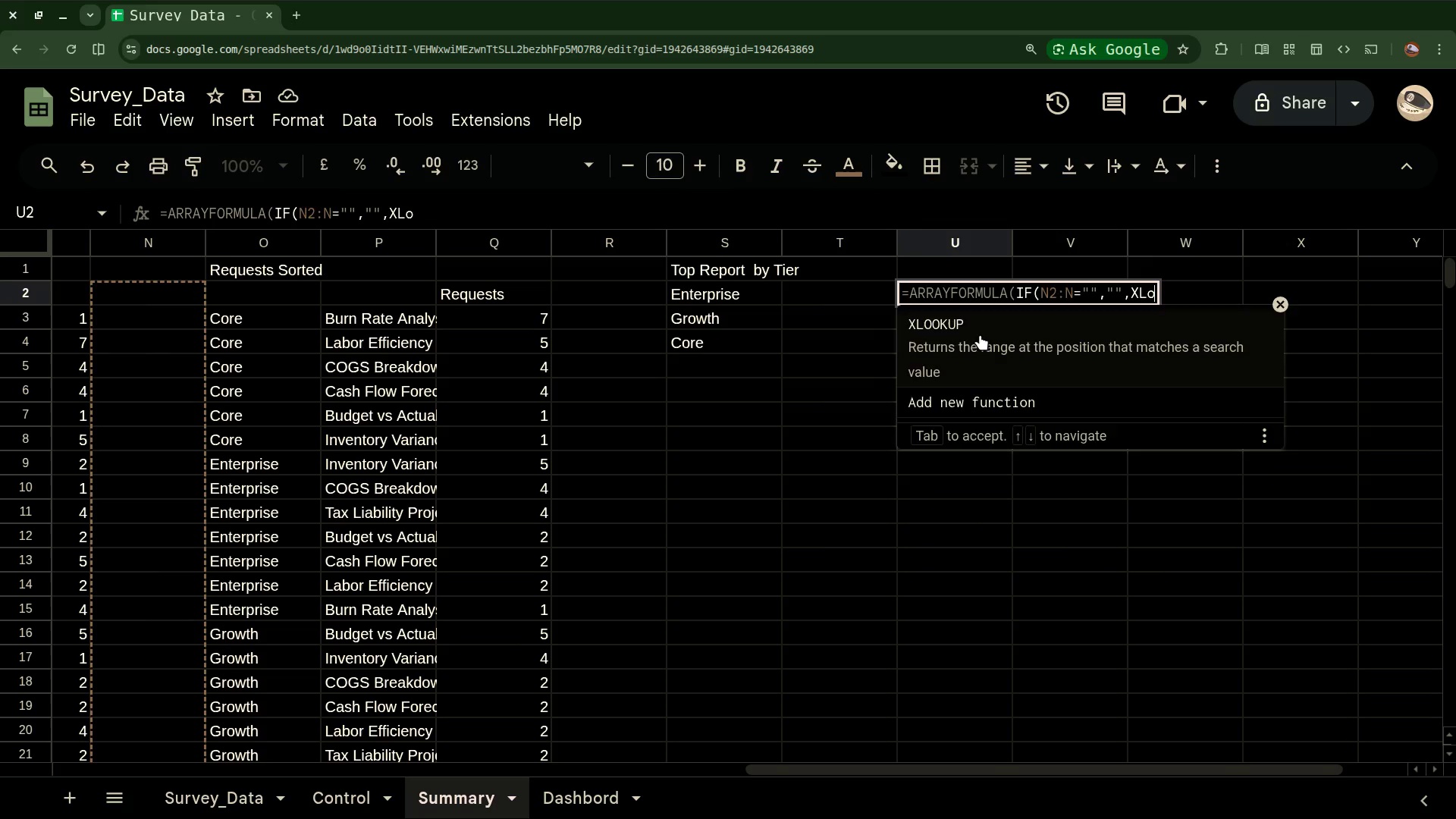 
key(Enter)
 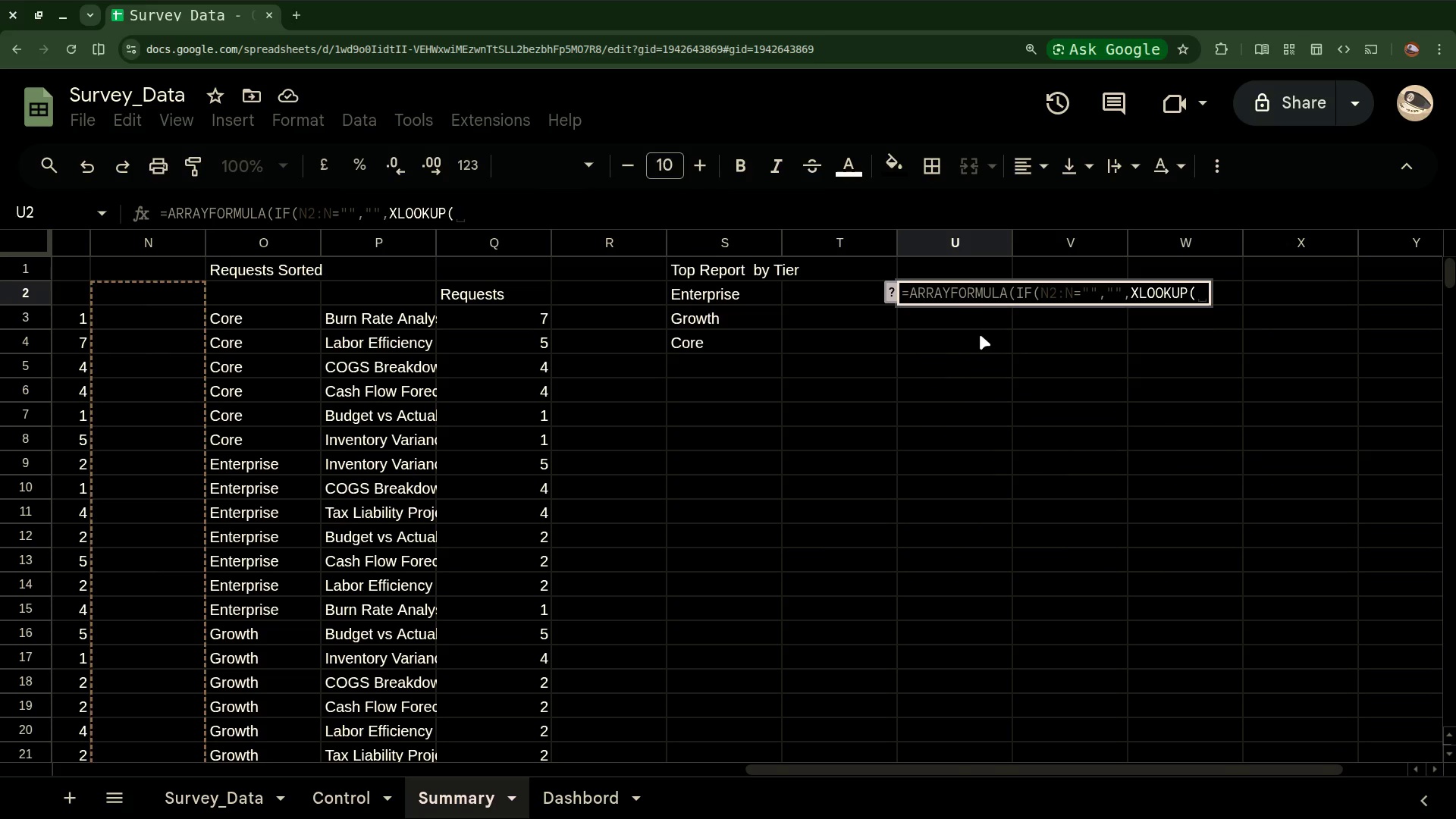 
key(Shift+ShiftLeft)
 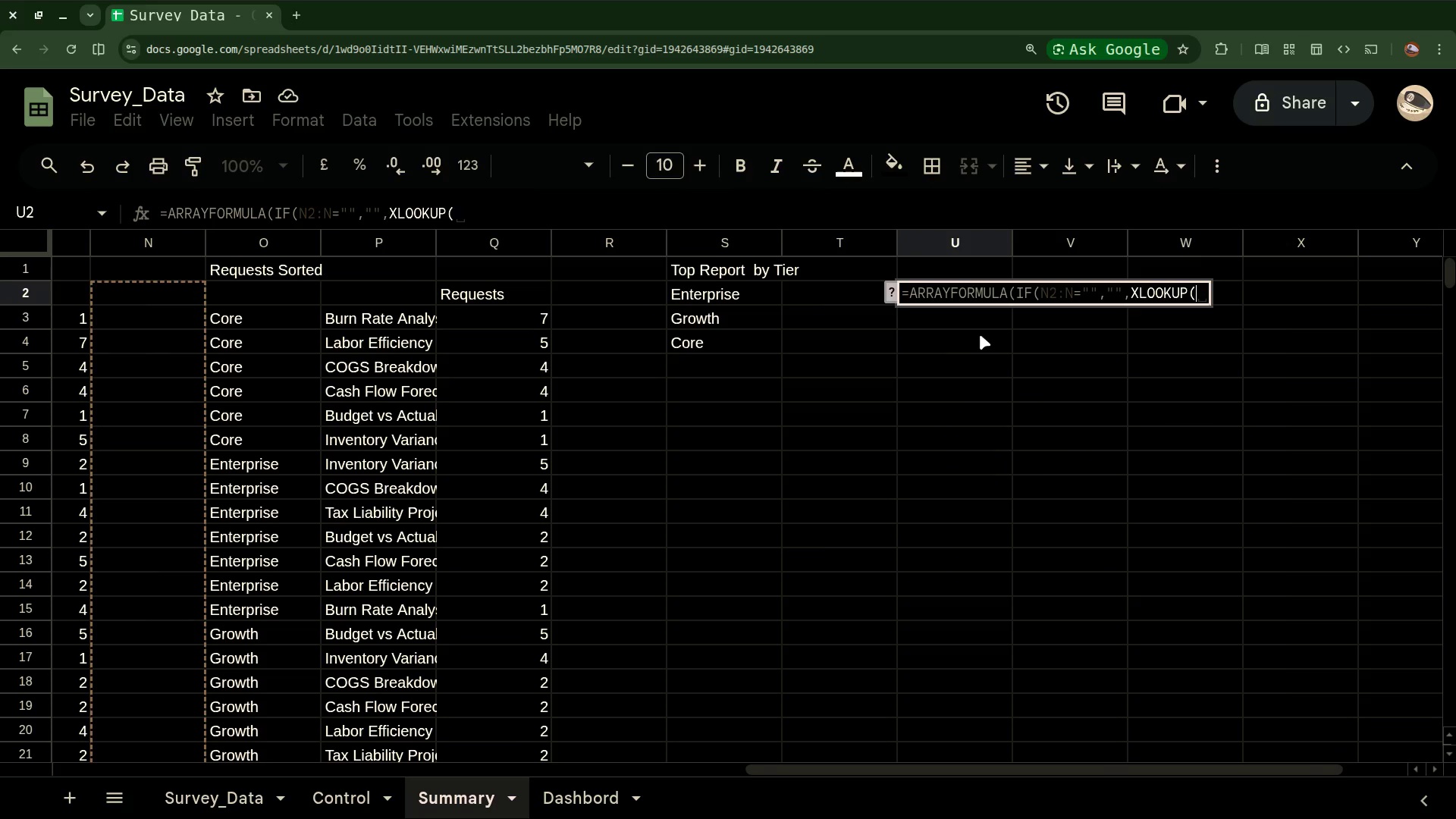 
key(Shift+N)
 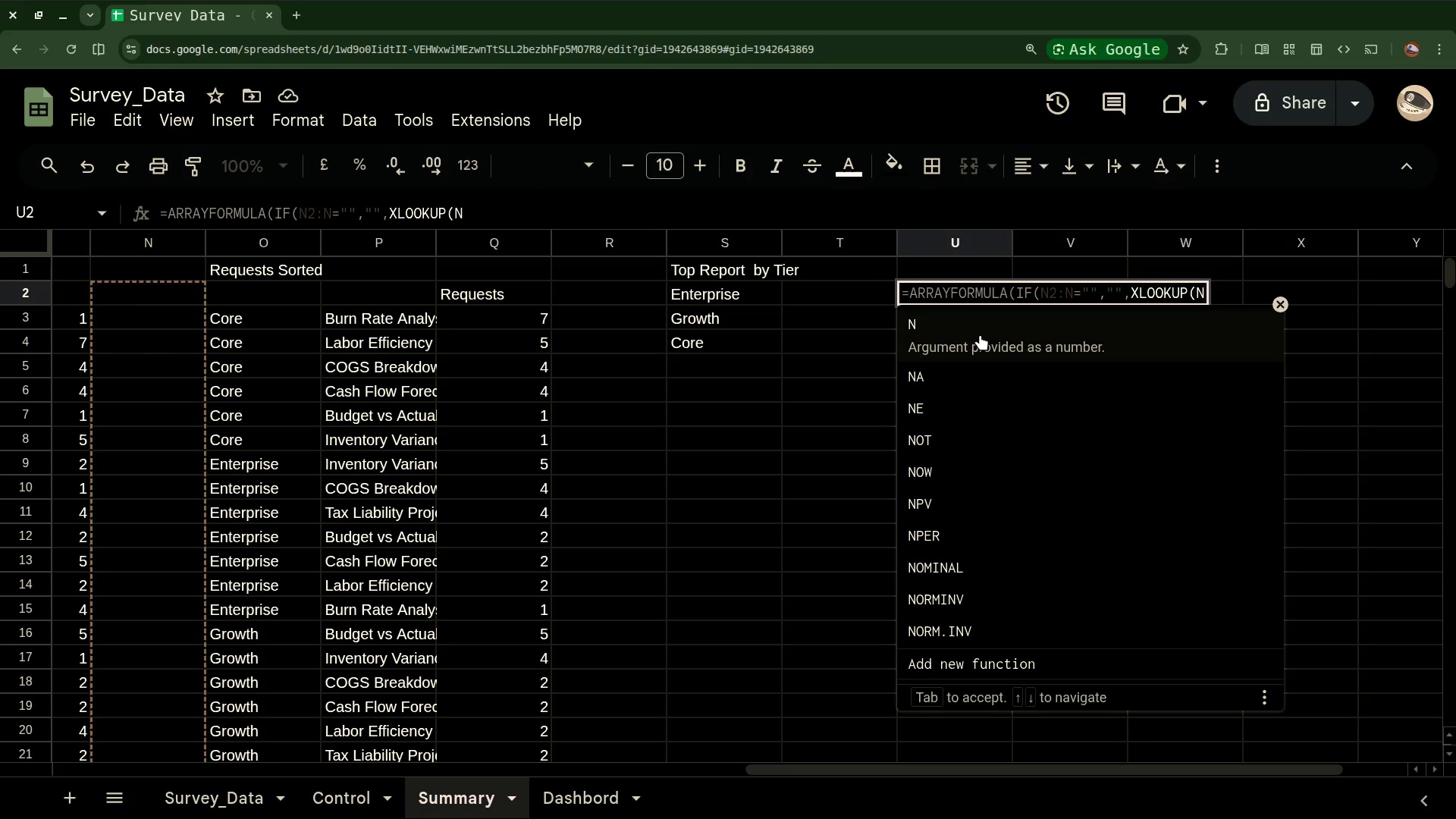 
key(Backspace)
 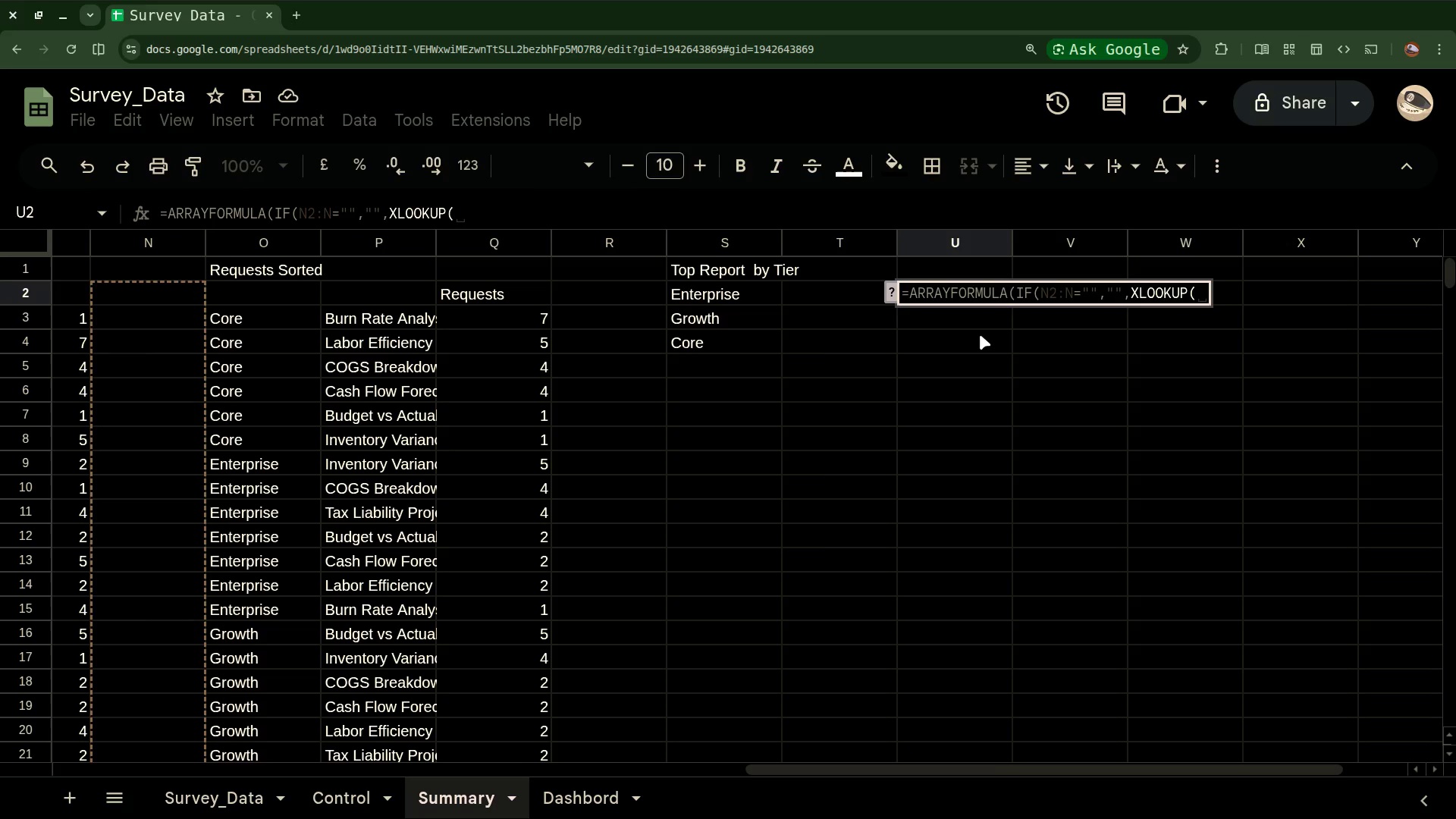 
wait(9.64)
 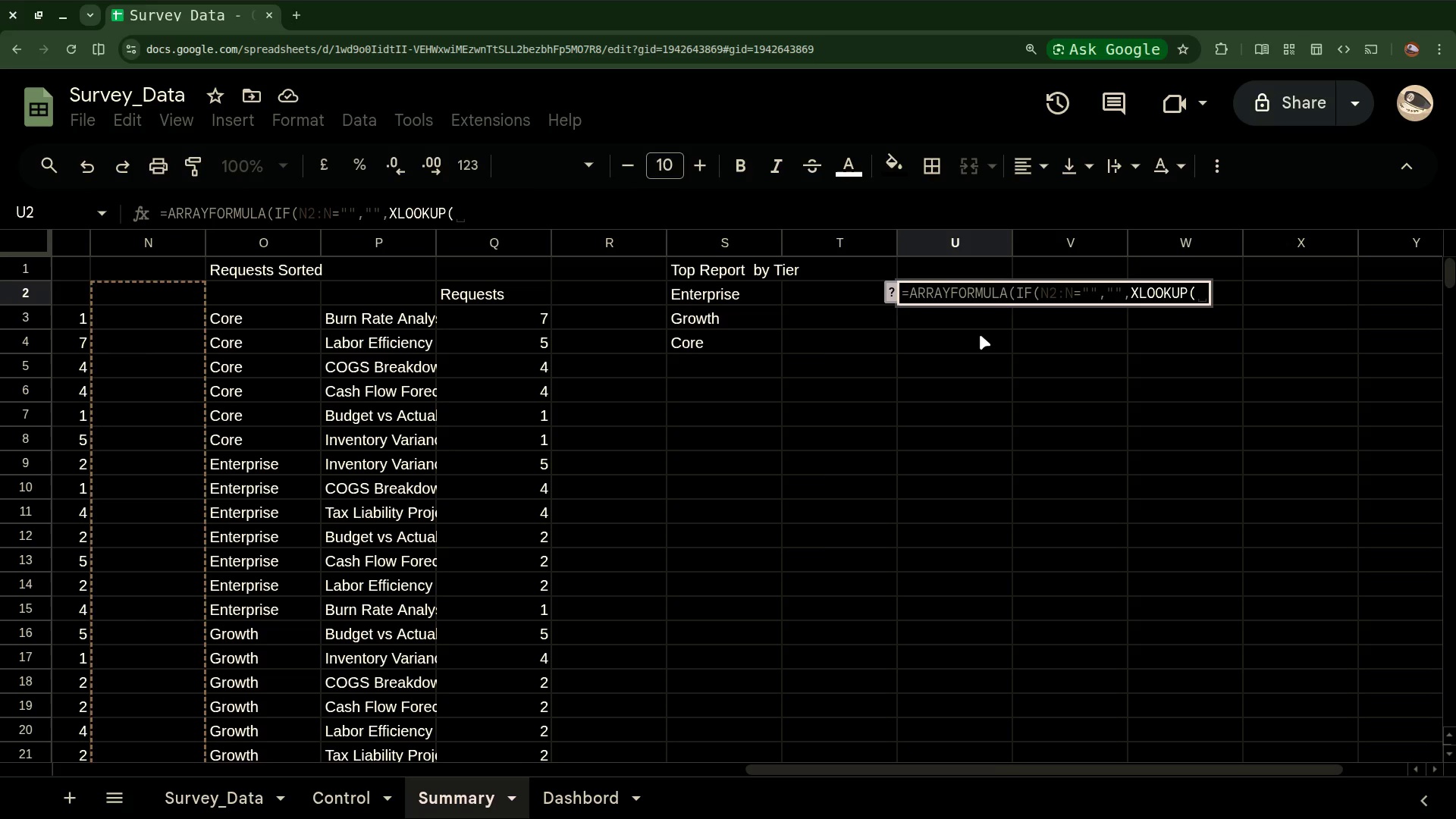 
left_click([738, 303])
 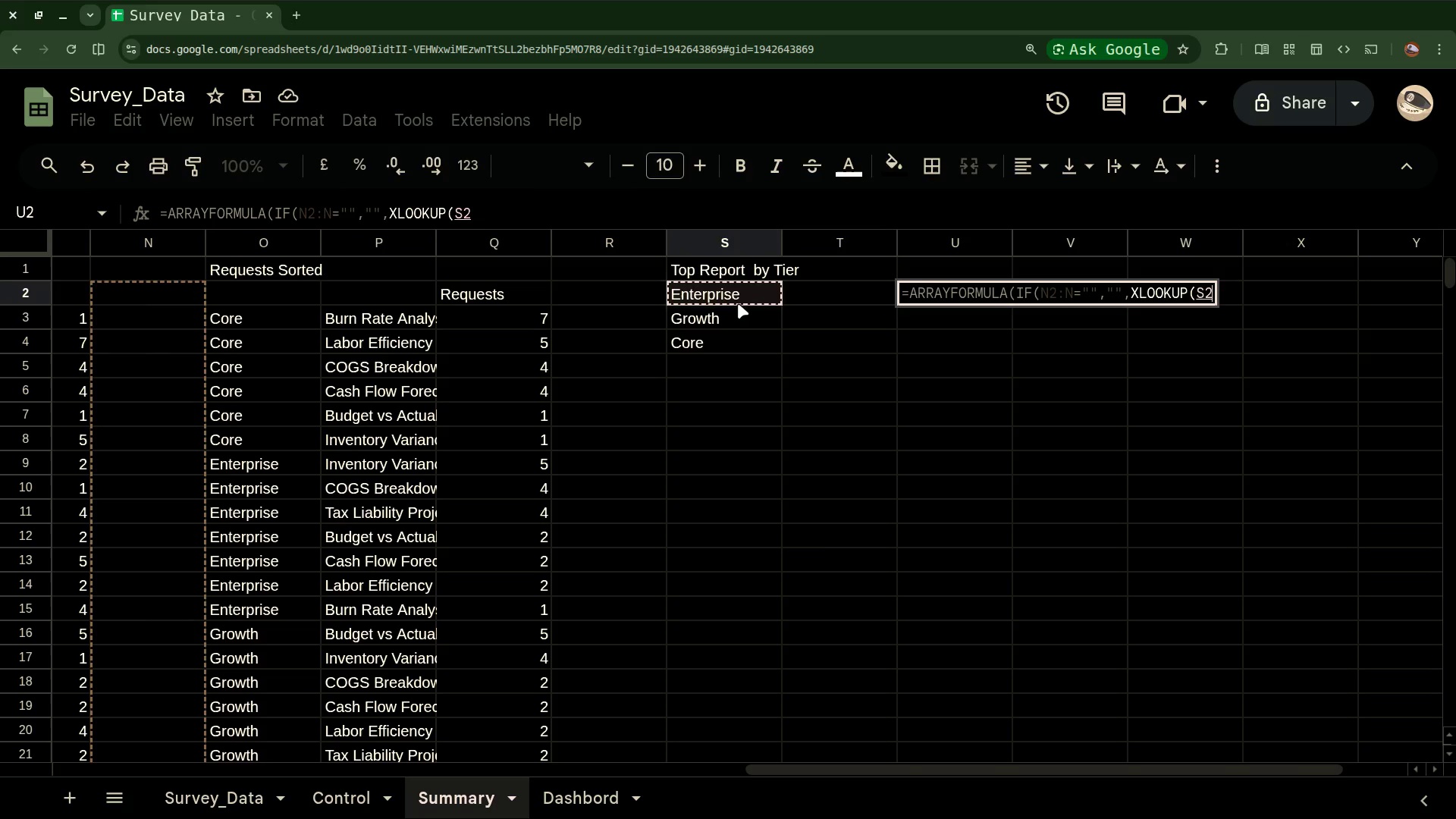 
left_click([738, 303])
 